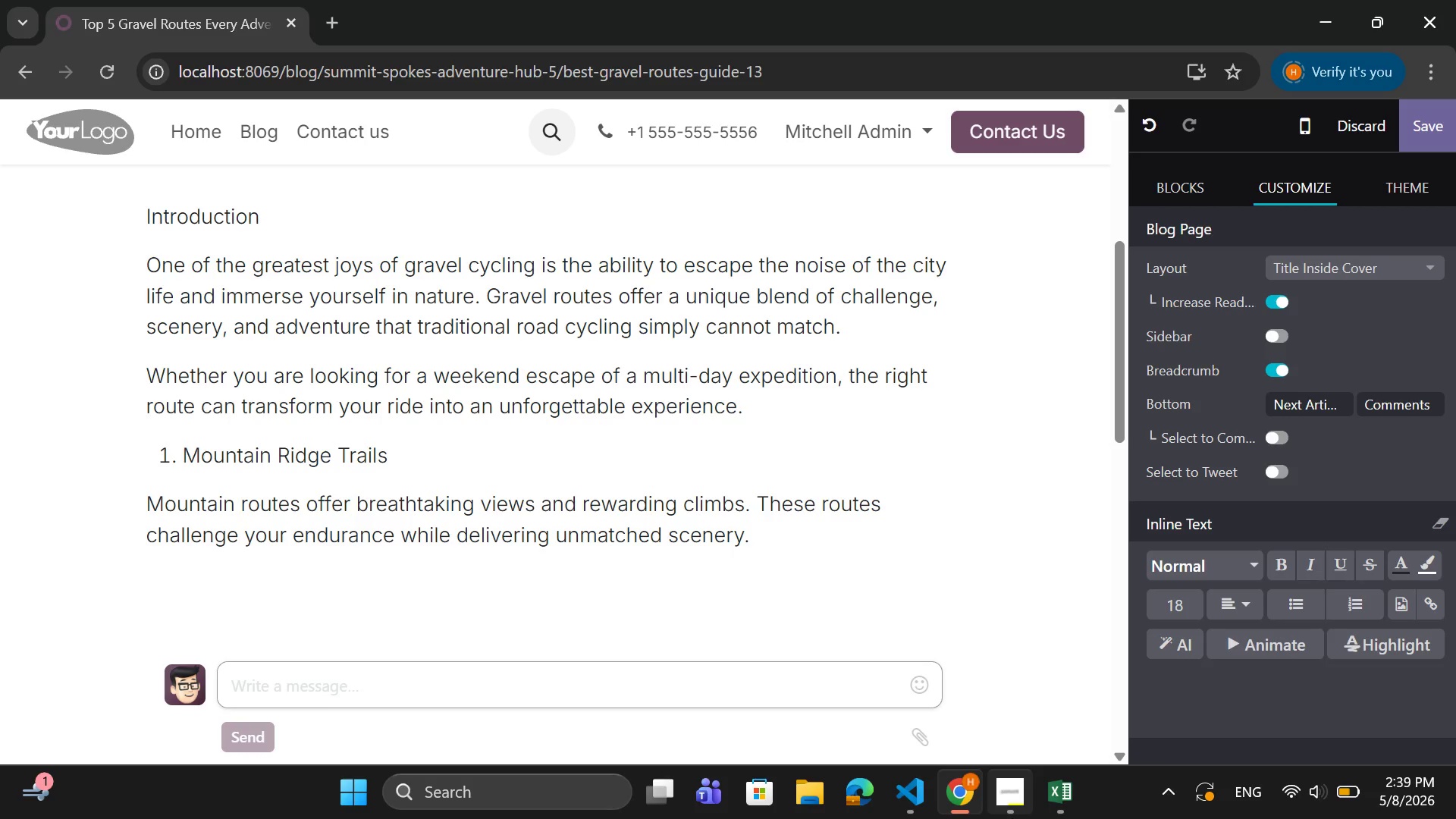 
key(Enter)
 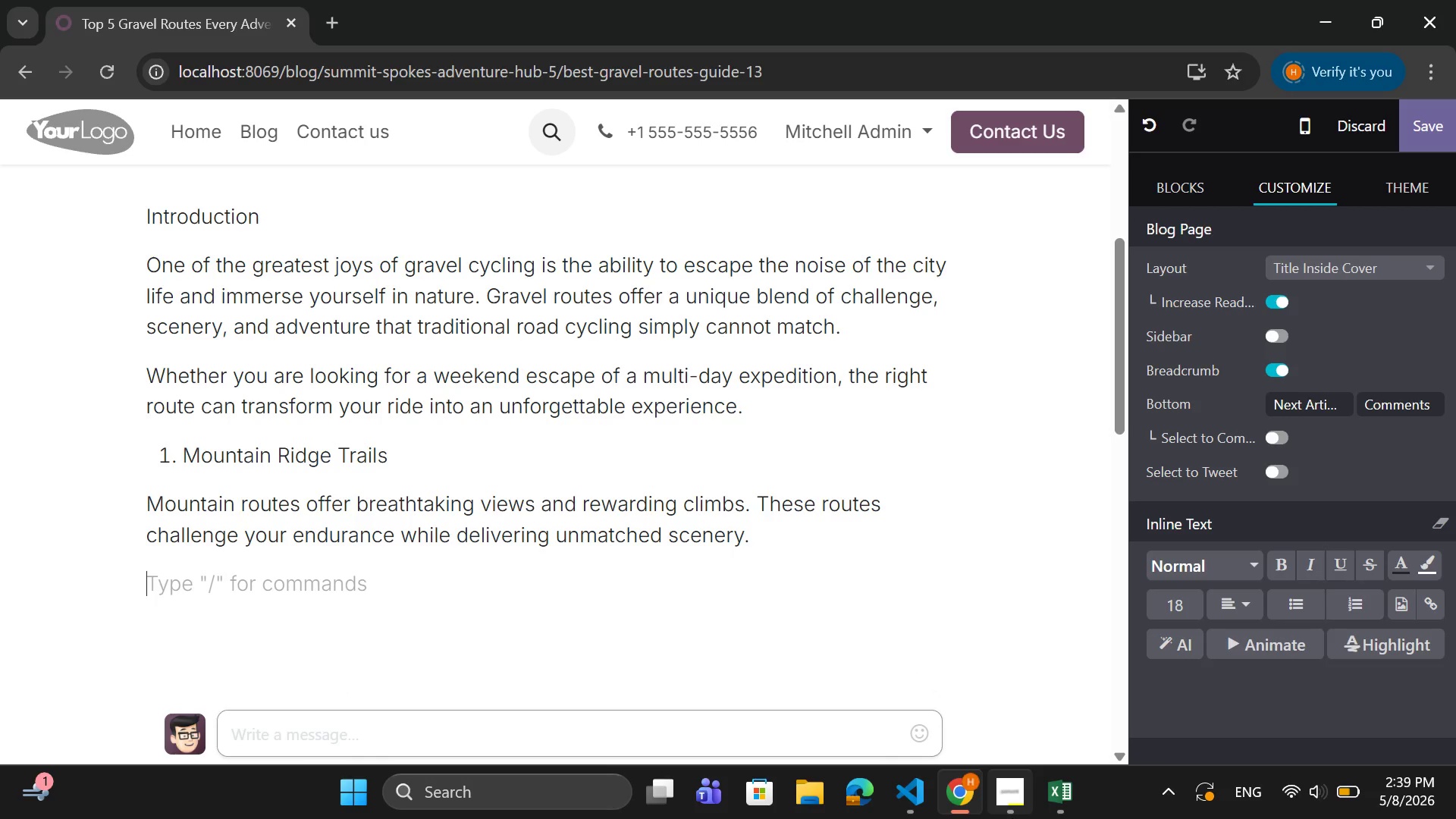 
type(Expect:)
 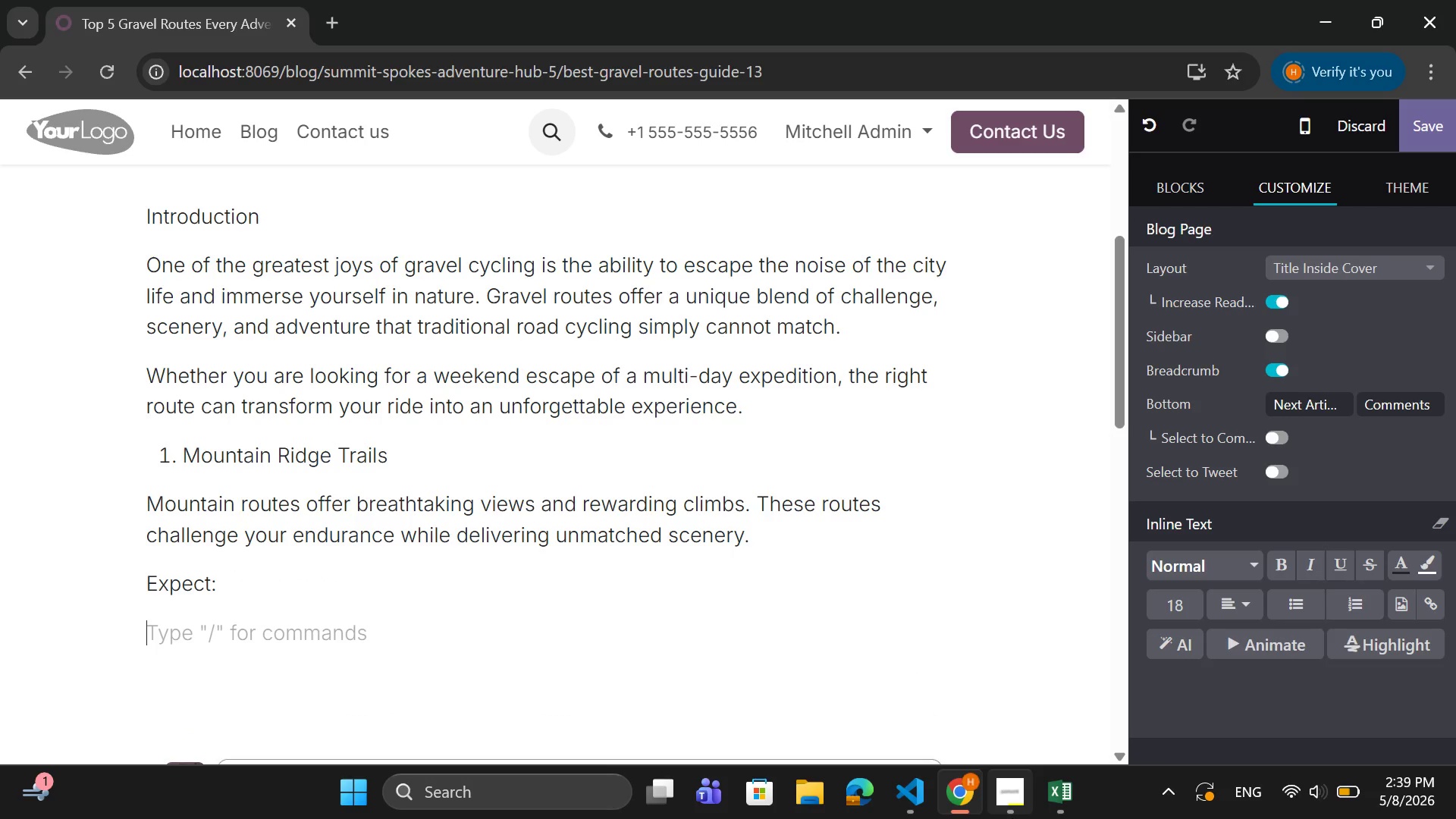 
 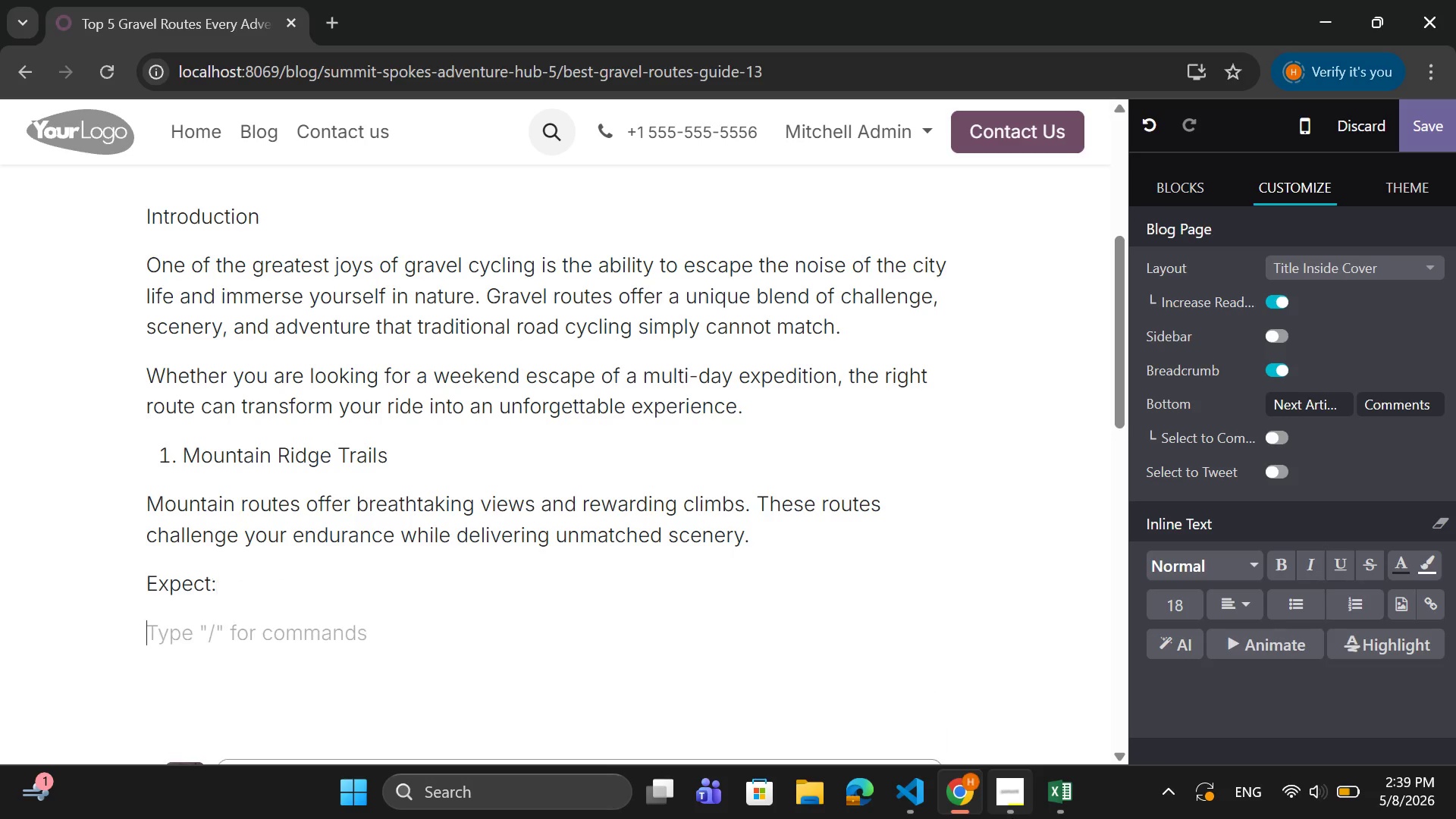 
key(Enter)
 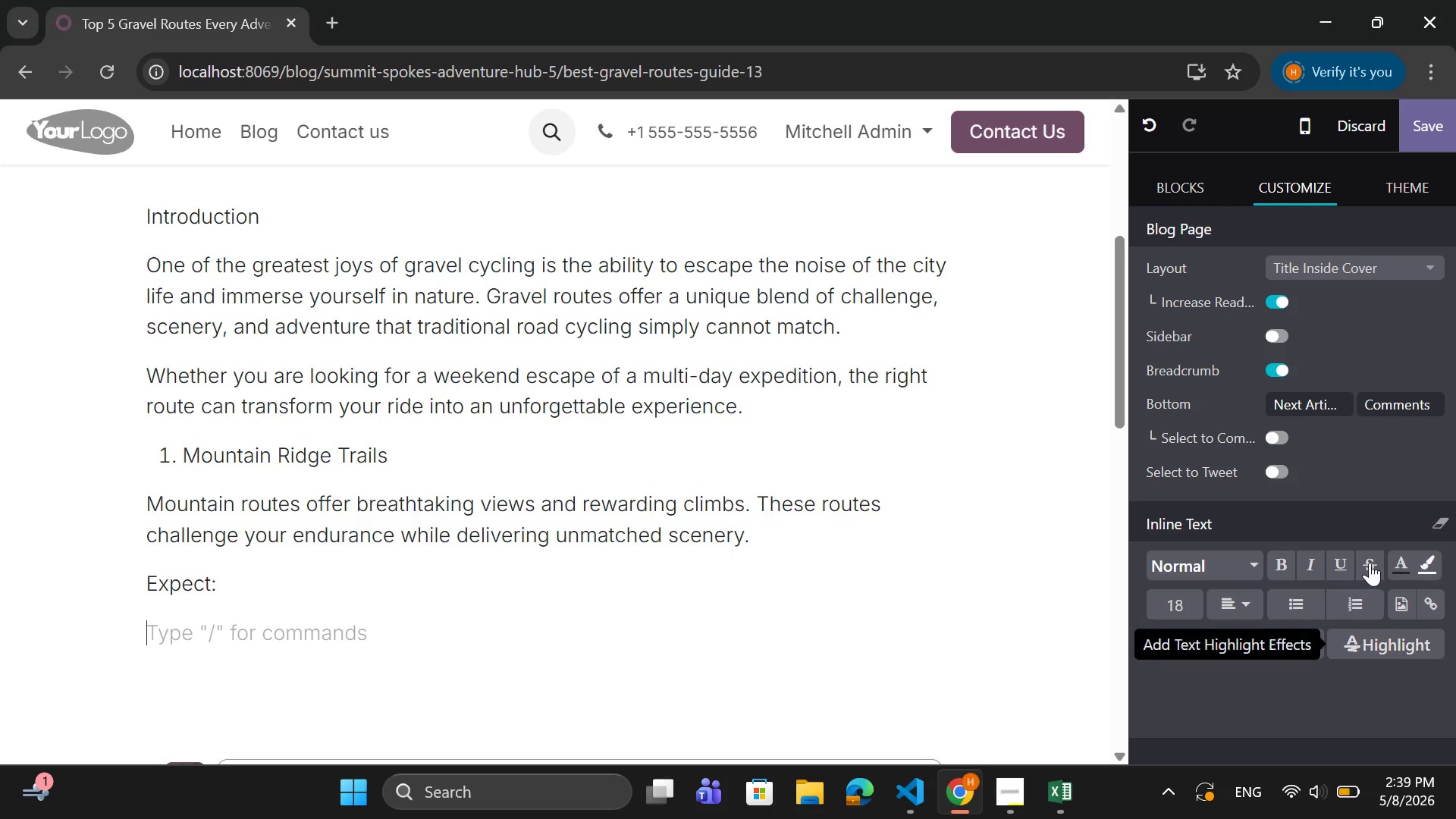 
left_click([1307, 605])
 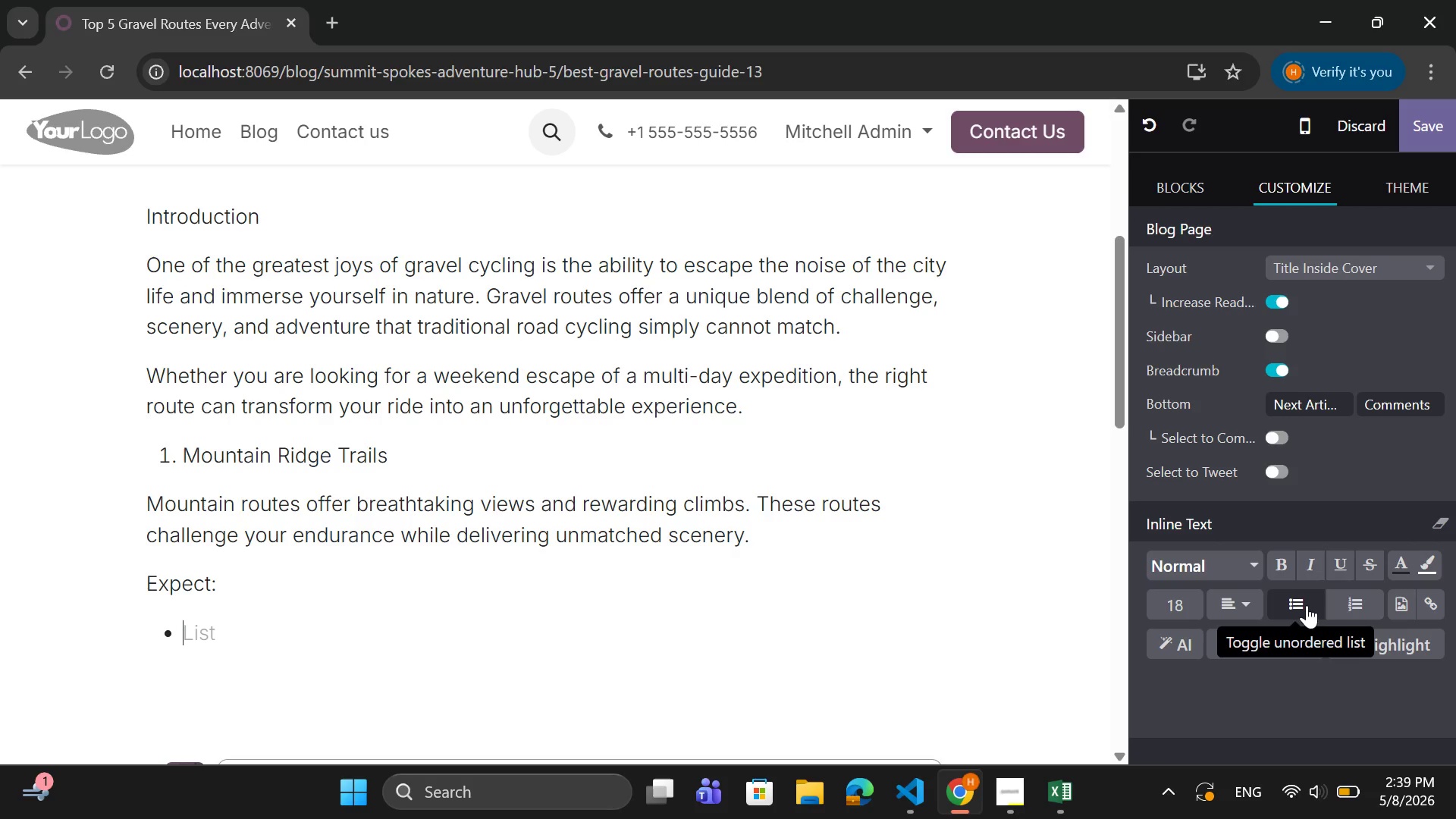 
type(Step climbs)
 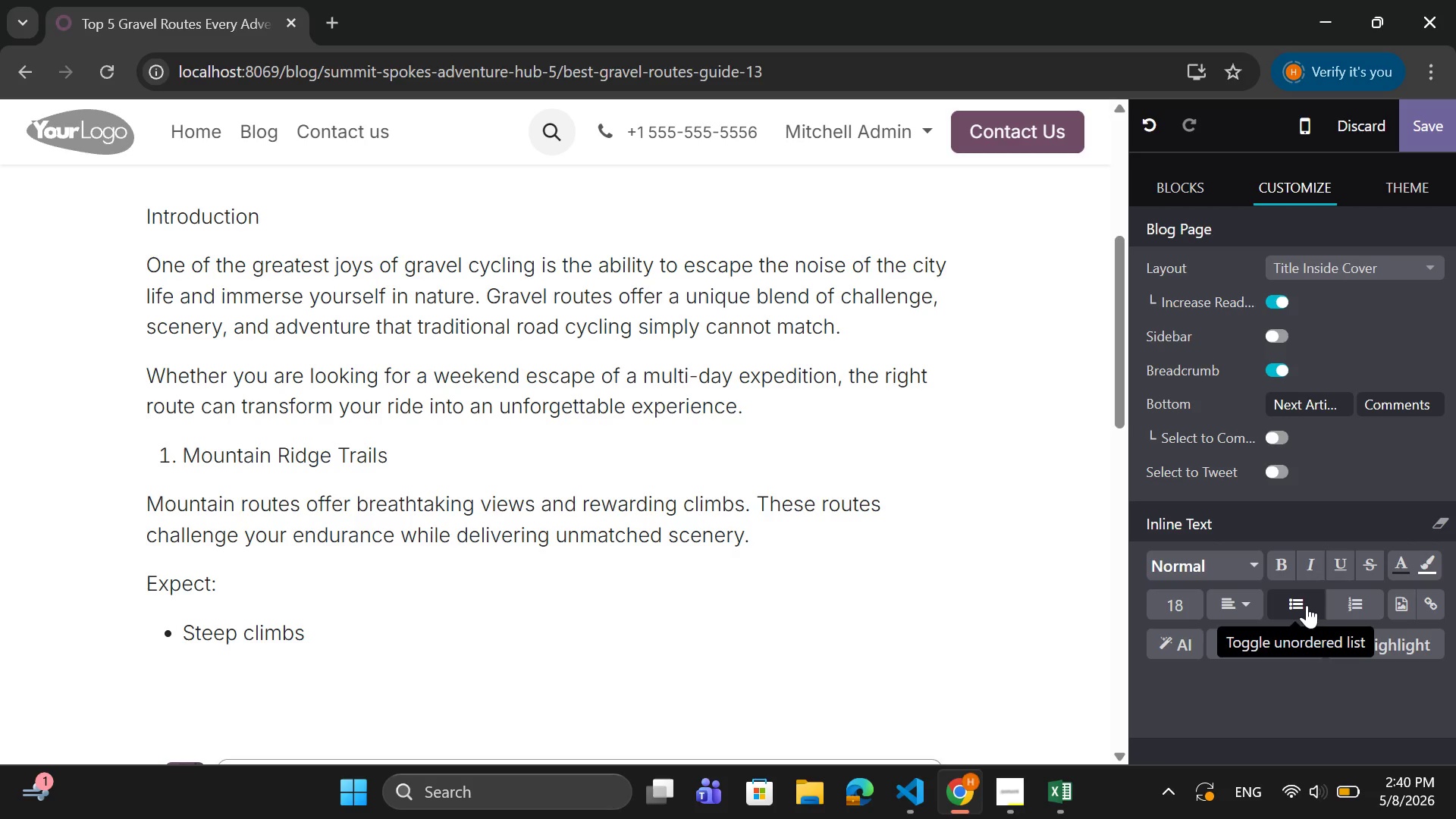 
key(Enter)
 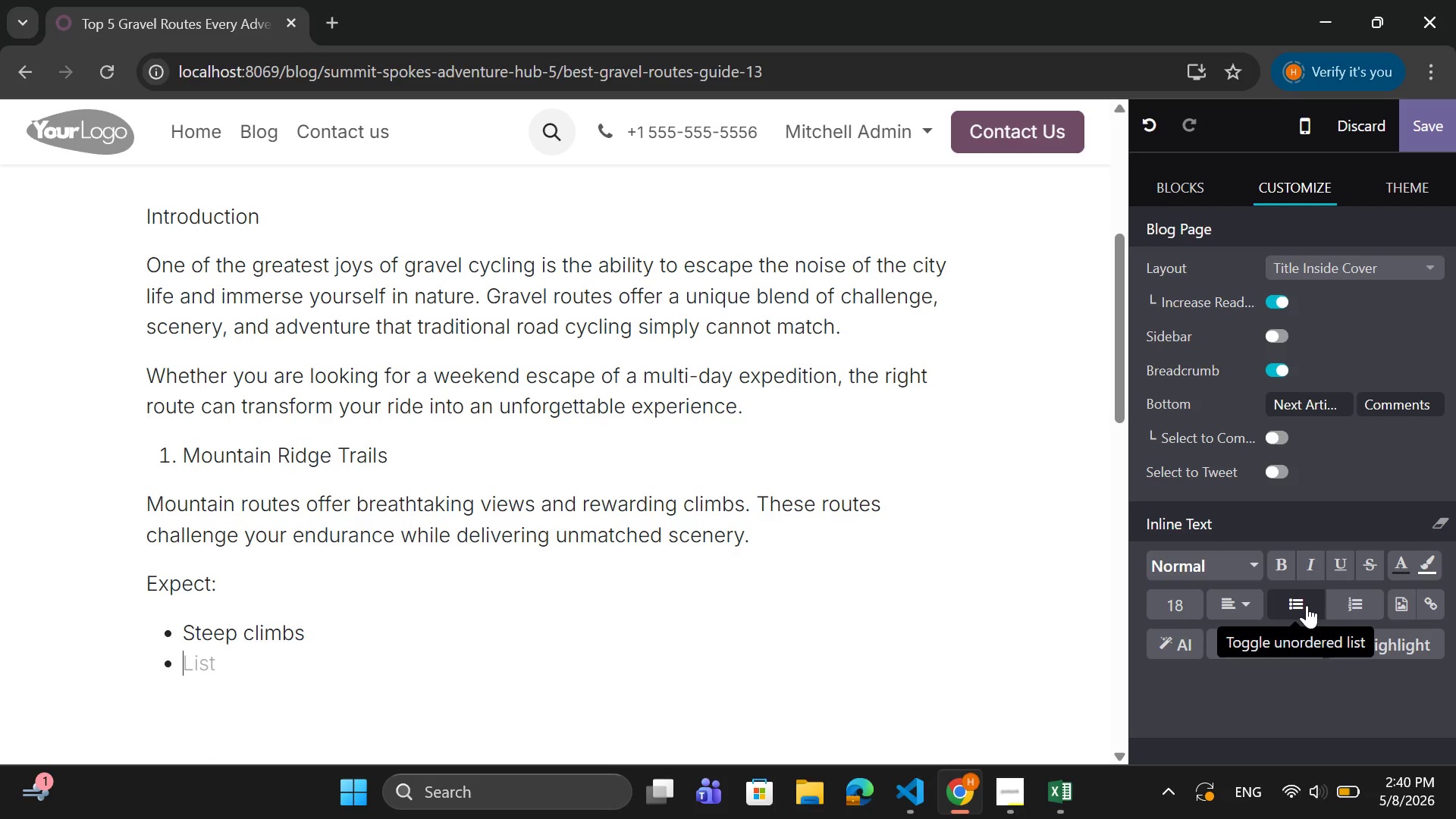 
type(Technical descents)
 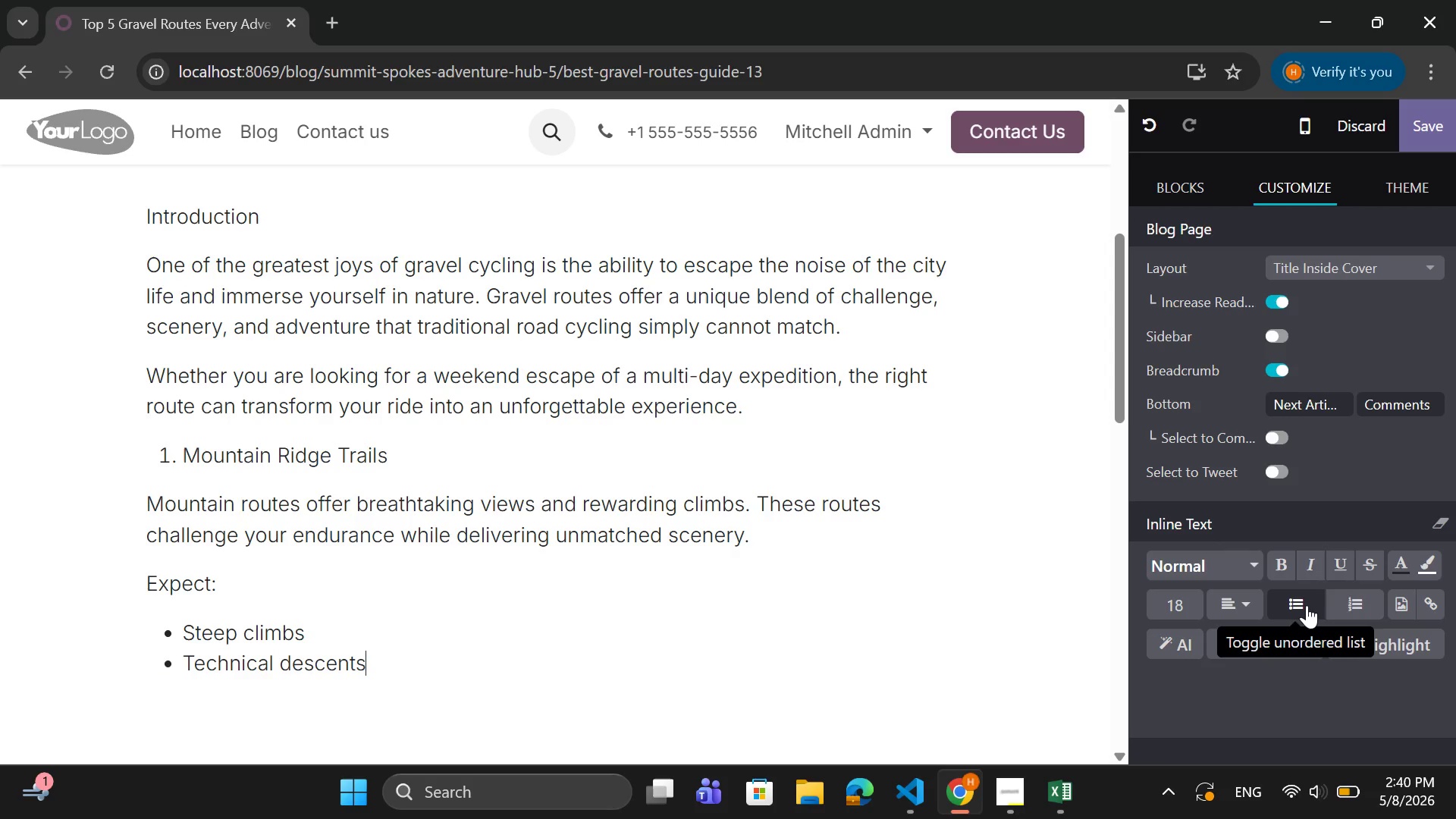 
key(Enter)
 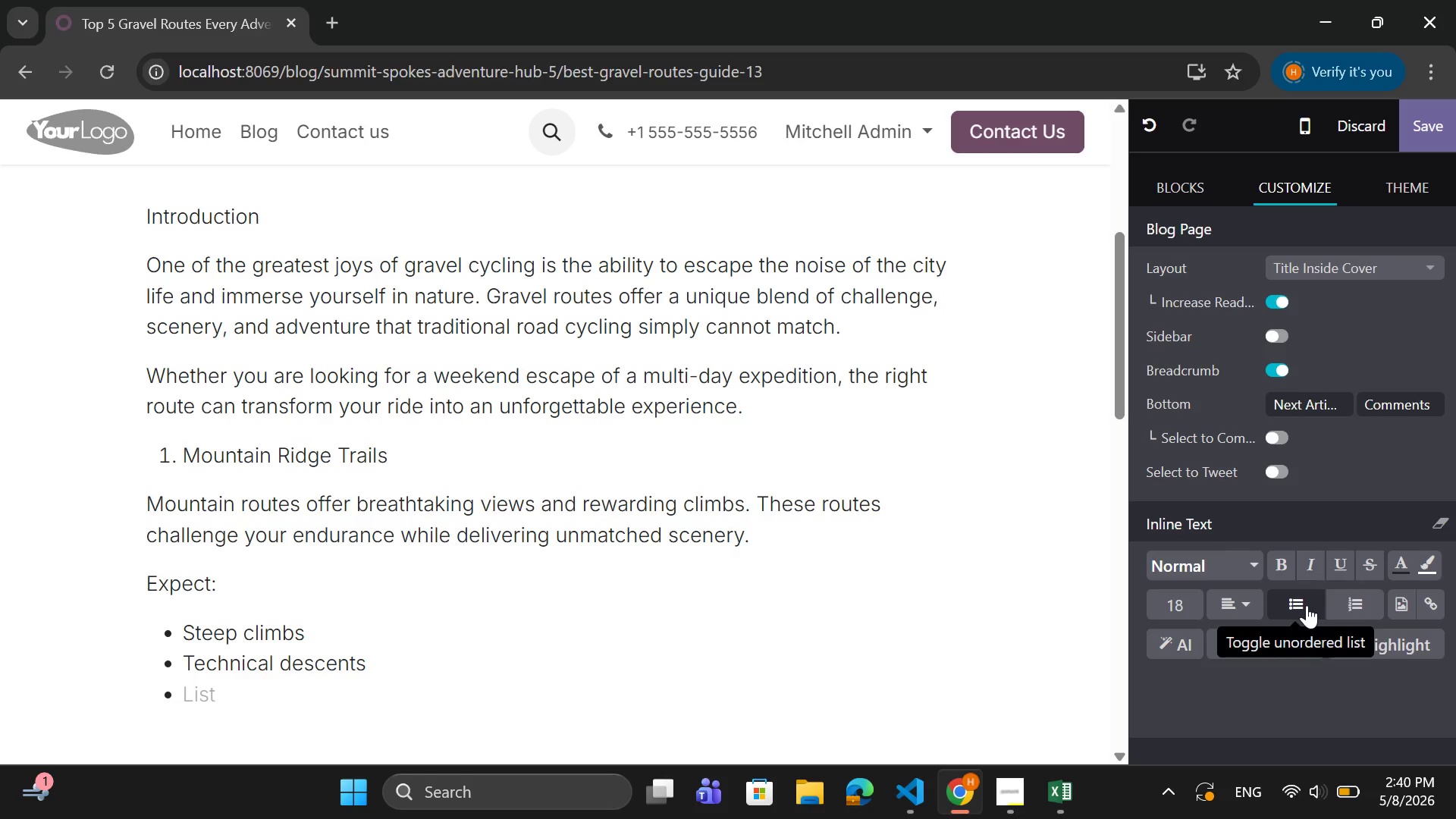 
type(Pana)
key(Backspace)
type(oramic landscapes)
 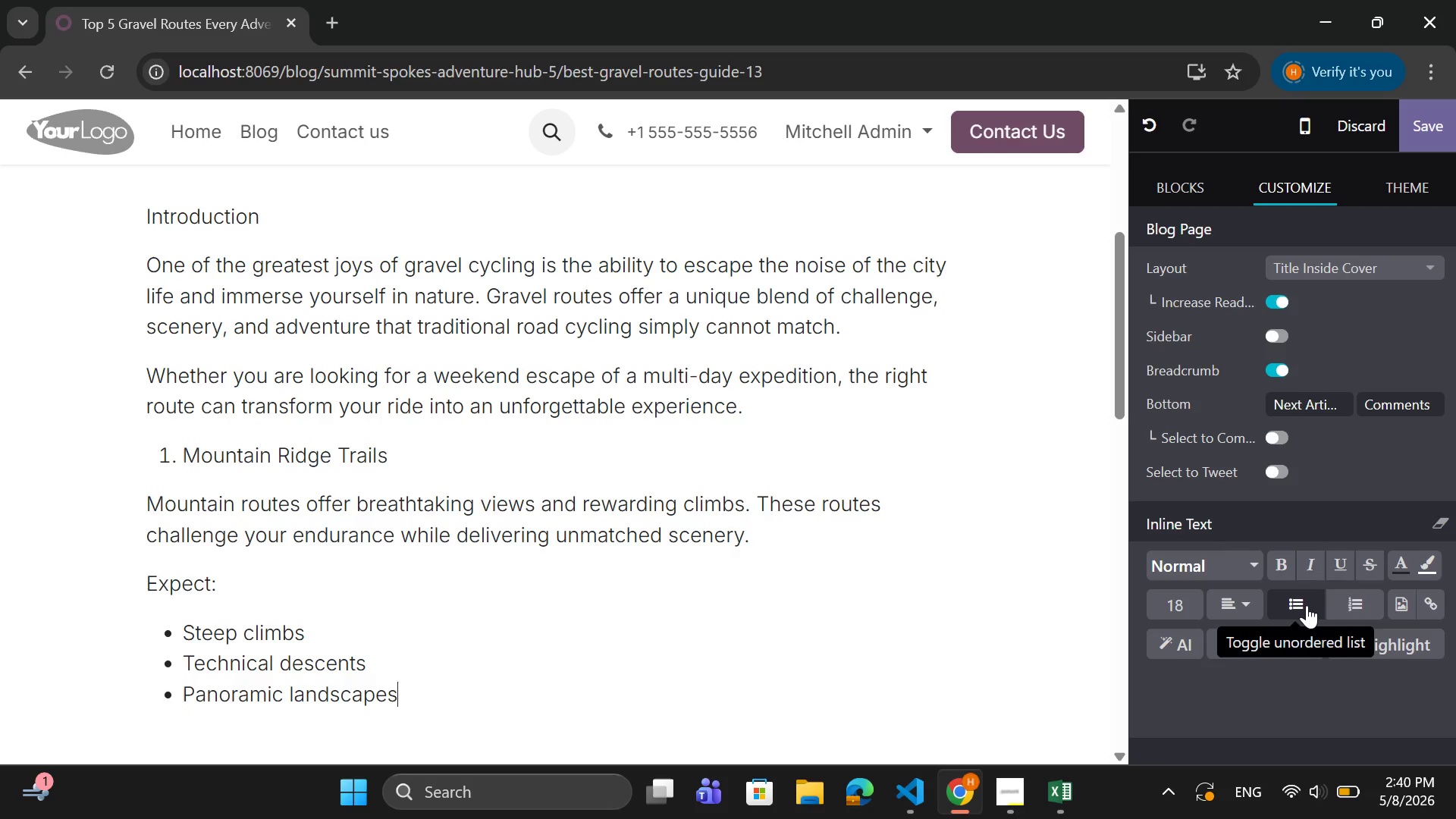 
key(Enter)
 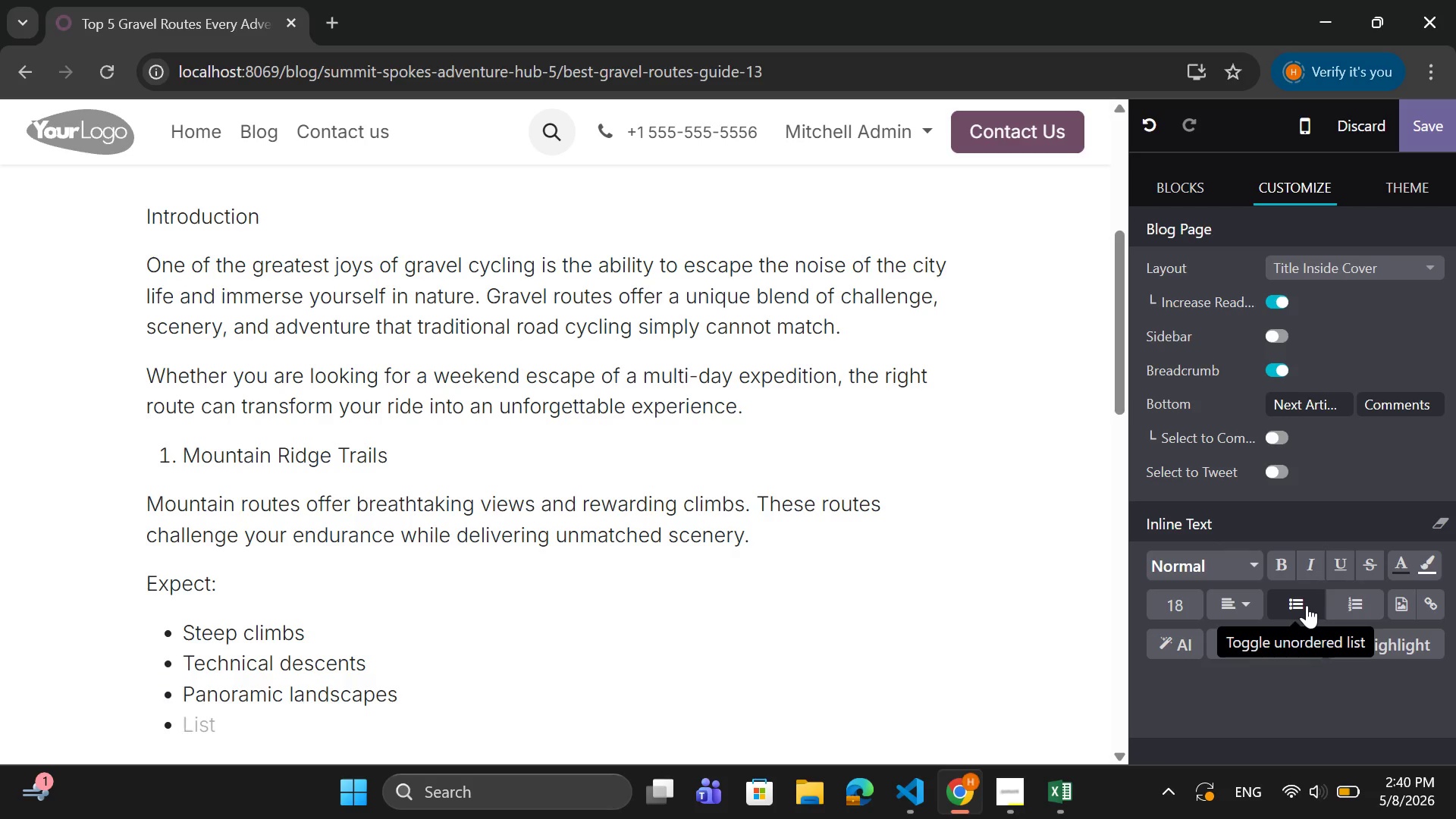 
key(Backspace)
type(Pe)
key(Backspace)
type(reparation is key. Bring enough water )
key(Backspace)
type(, plan your route carefully, and br)
key(Backspace)
type(e ready for changing)
 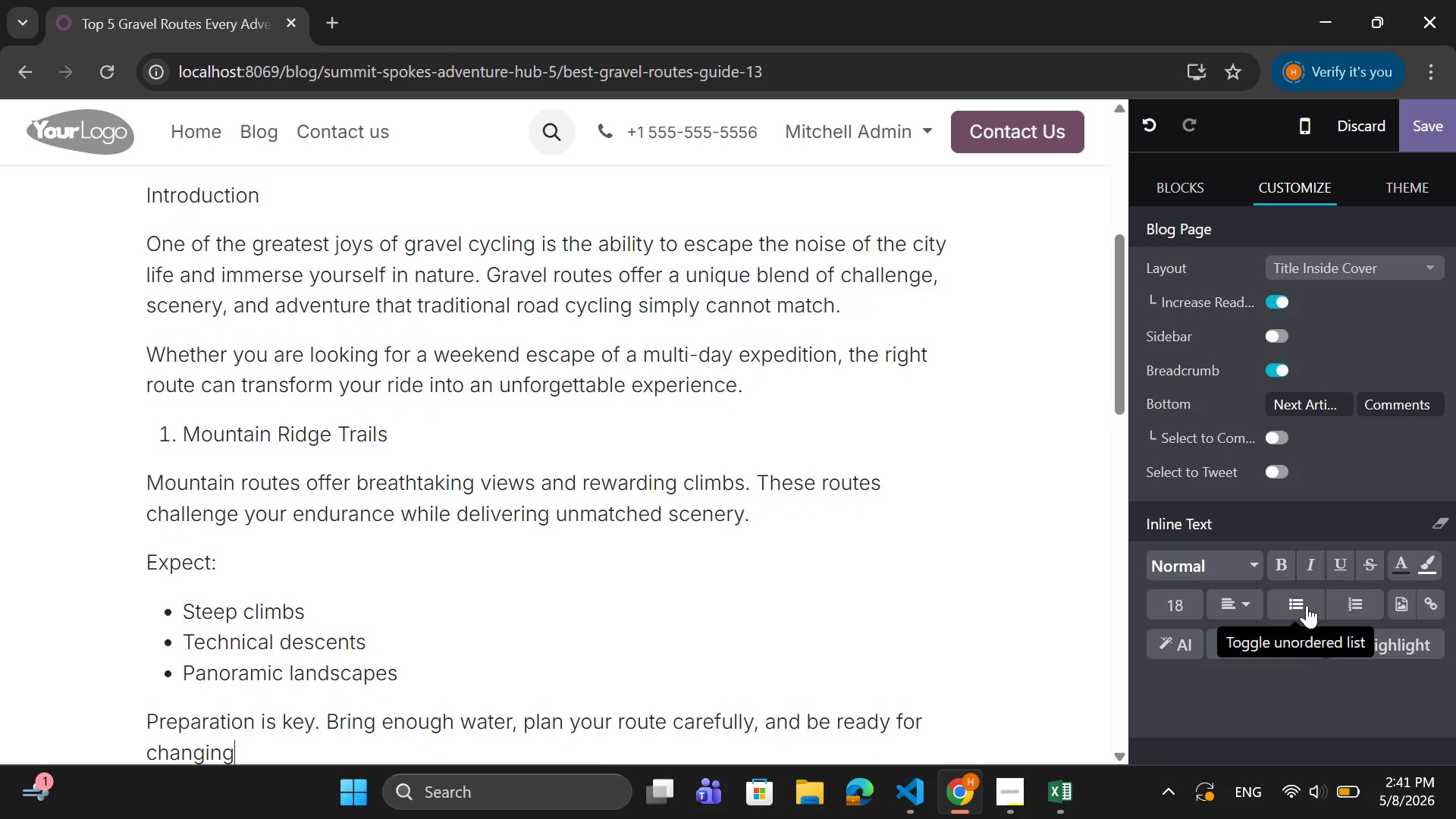 
type( weather conditions.)
 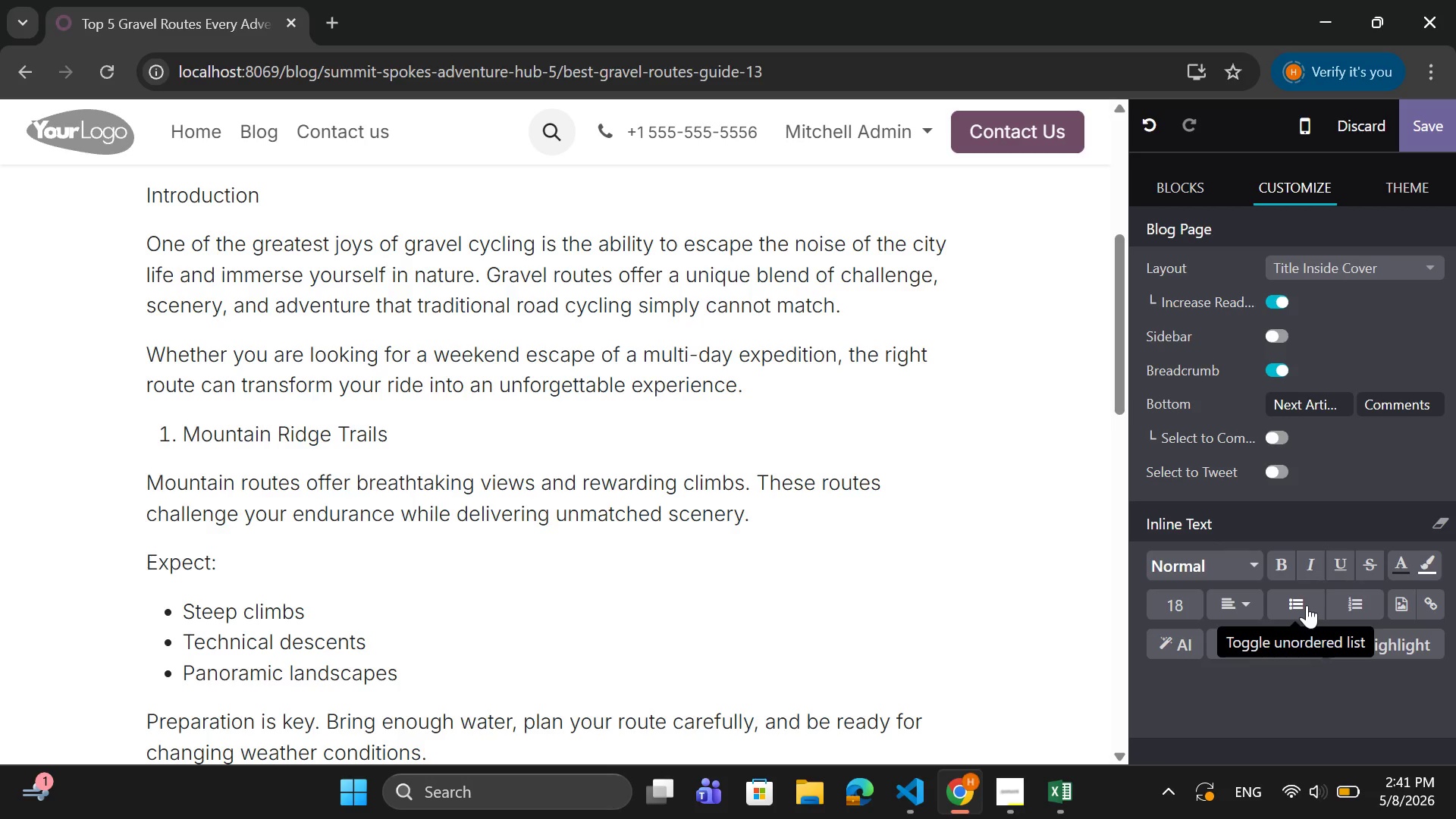 
key(Enter)
 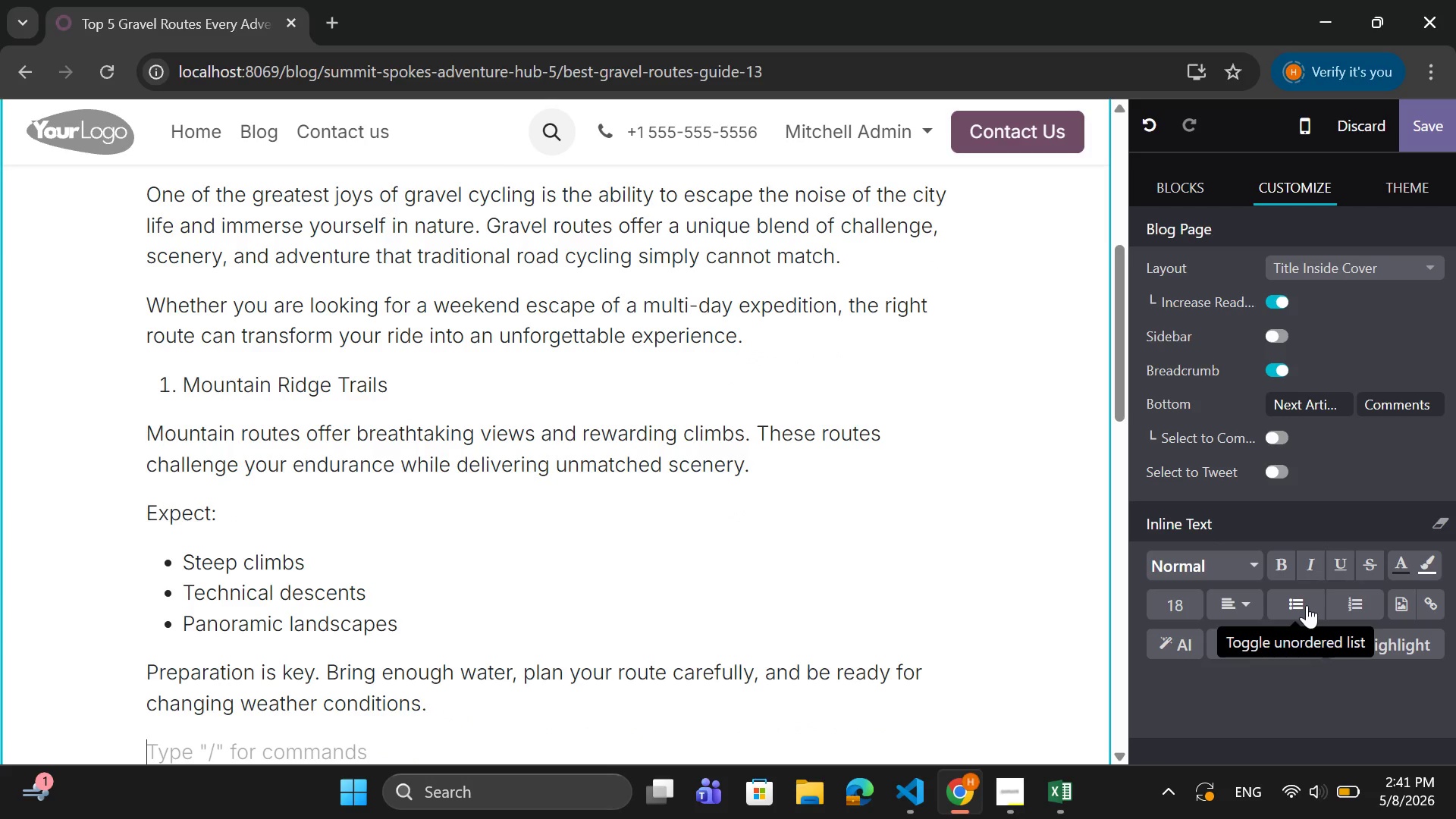 
key(Tab)
type(2. Prepa)
 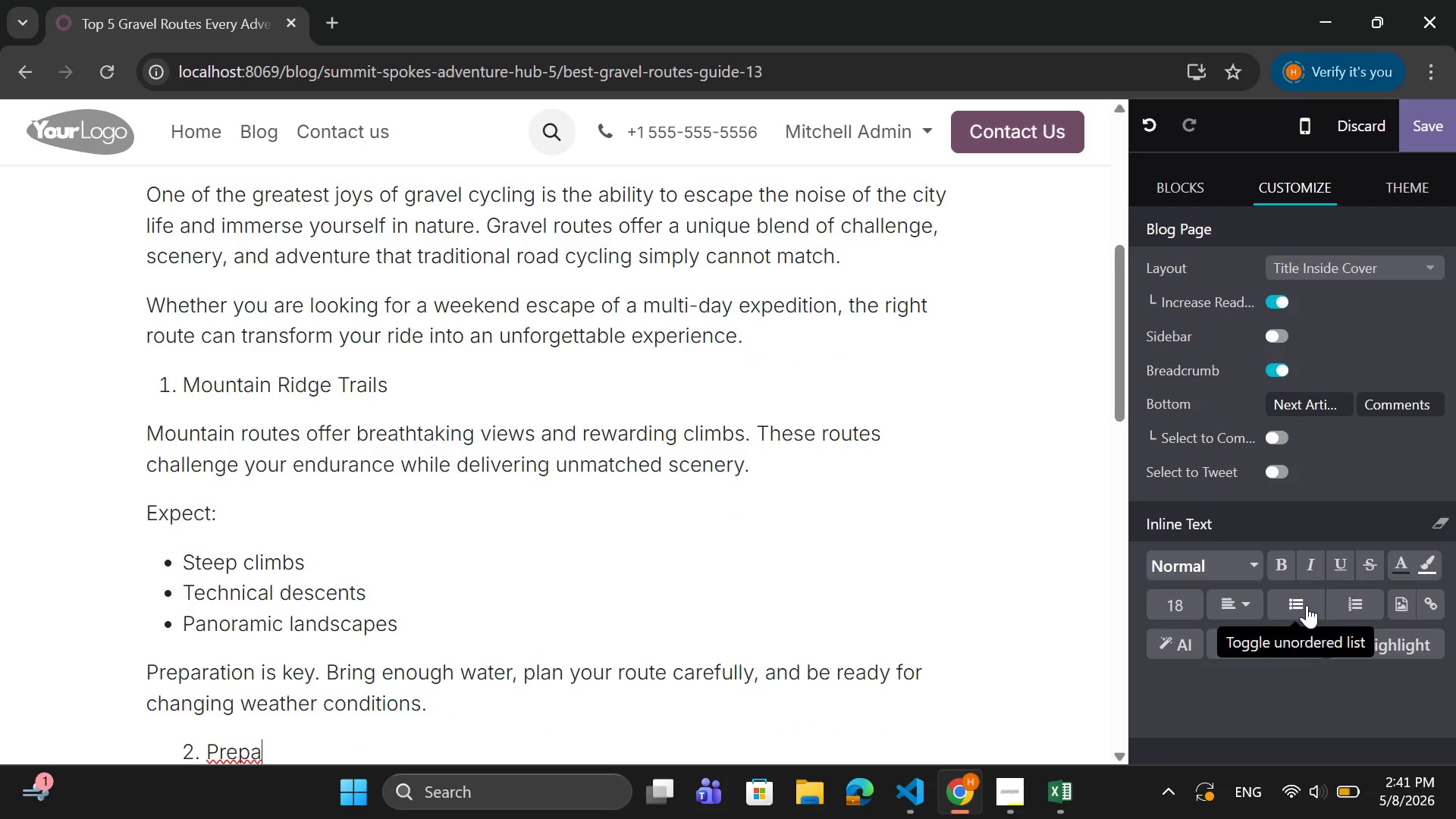 
type(ration )
 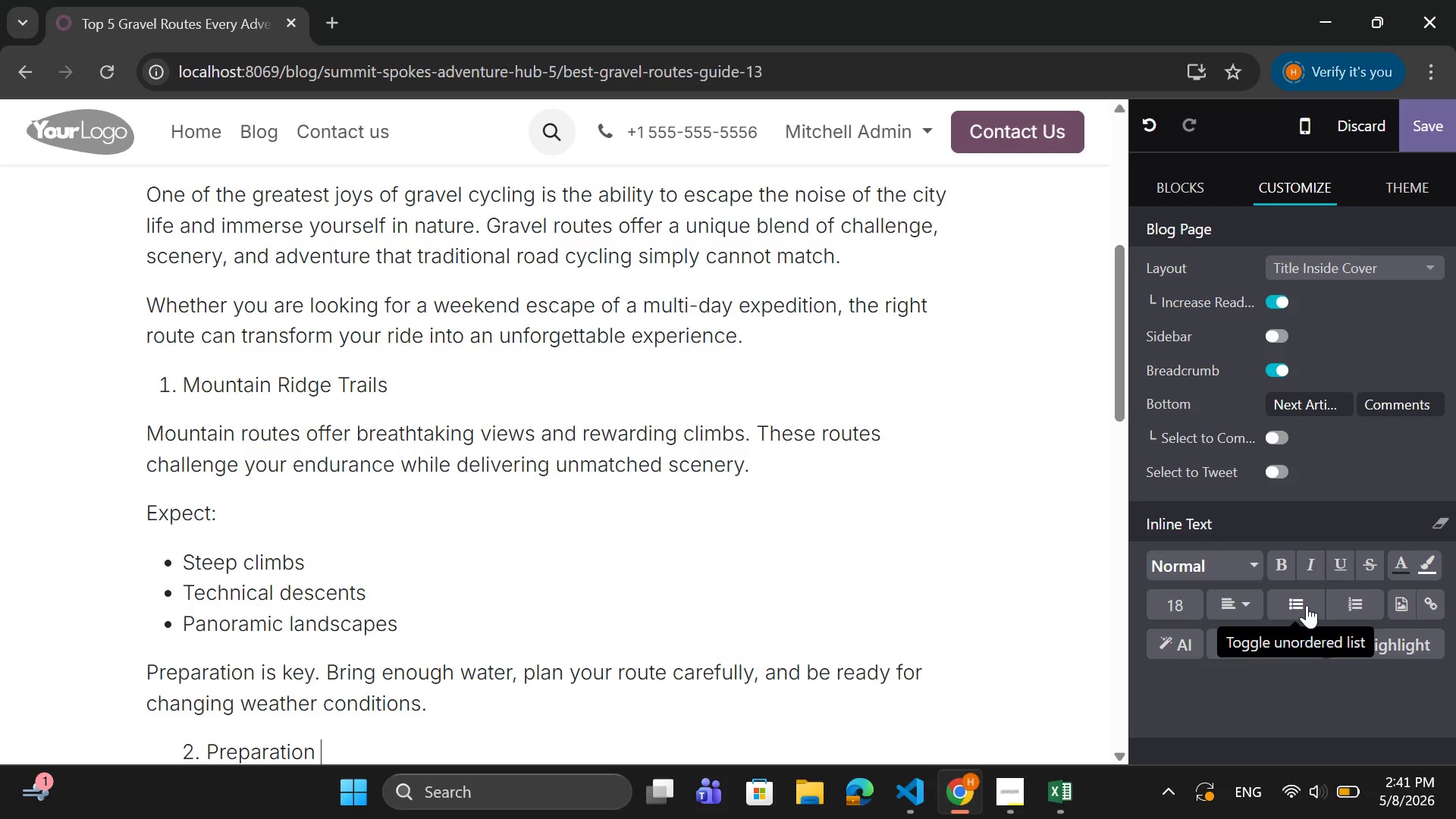 
wait(15.44)
 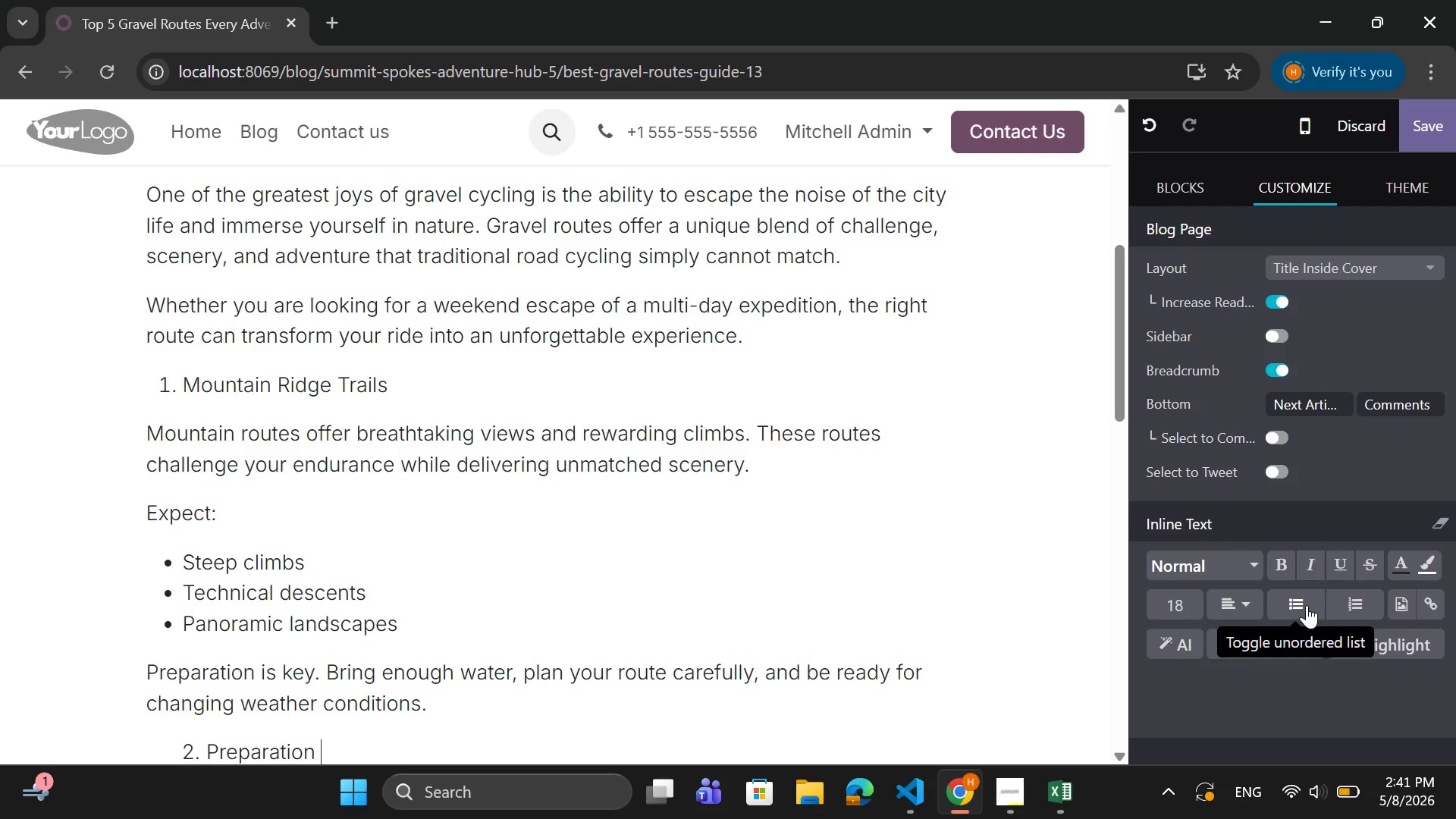 
key(Backspace)
key(Backspace)
key(Backspace)
key(Backspace)
key(Backspace)
key(Backspace)
key(Backspace)
key(Backspace)
key(Backspace)
key(Backspace)
key(Backspace)
key(Backspace)
type(Forest LOOP)
key(Backspace)
key(Backspace)
key(Backspace)
type(oop e)
key(Backspace)
type(Expeditions)
 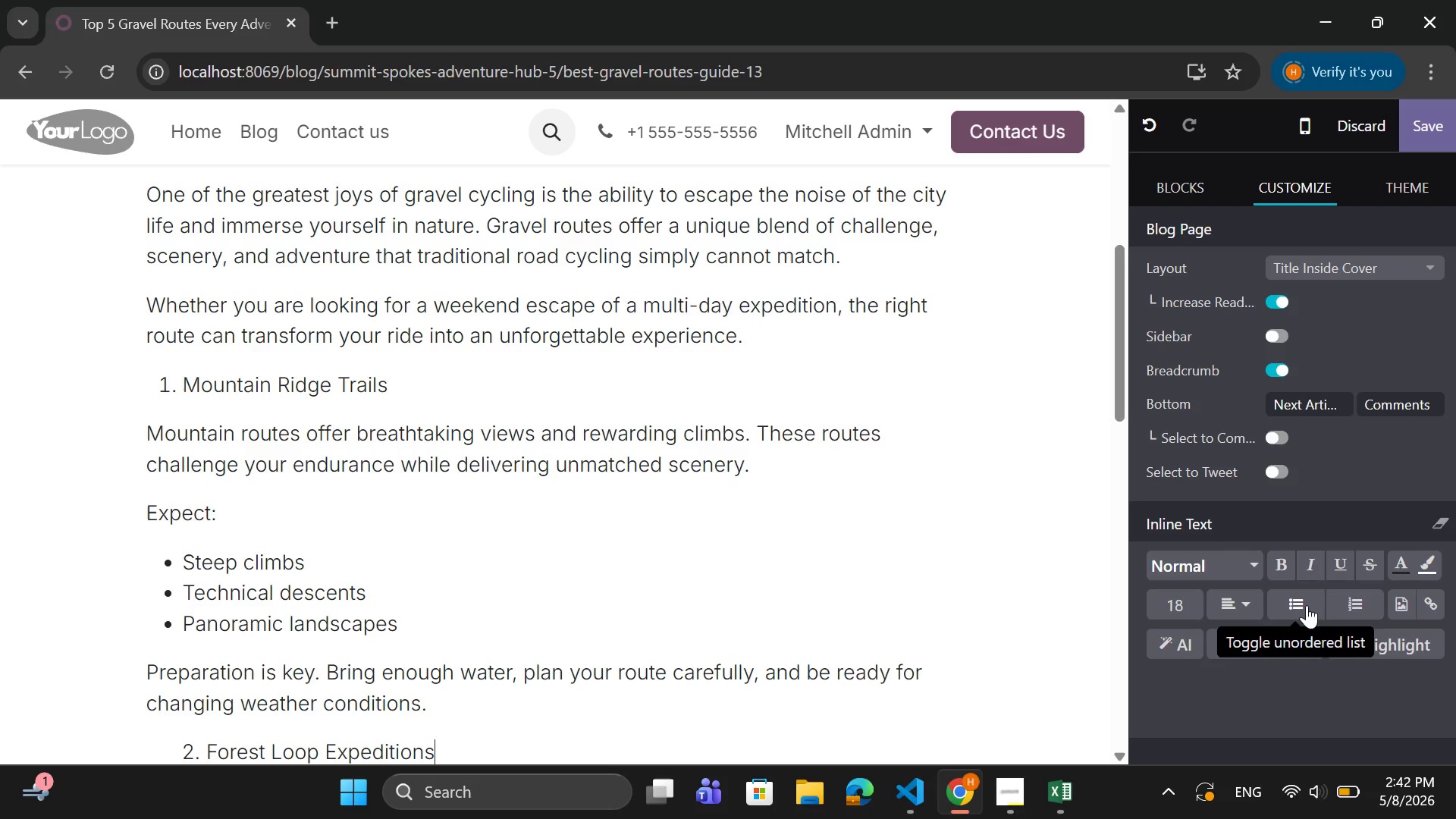 
key(Enter)
 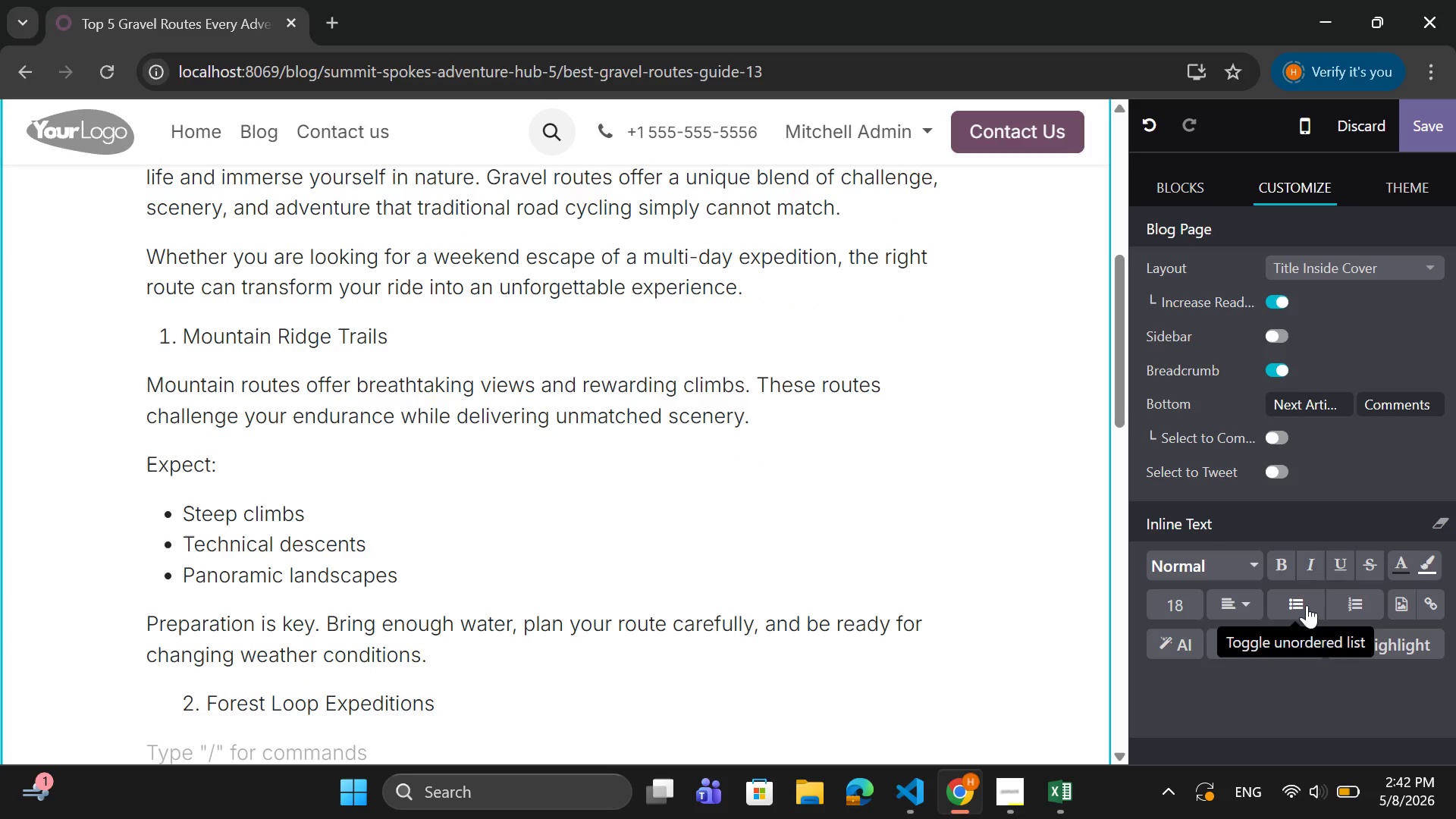 
type(Forest routes are pr)
key(Backspace)
type(erf)
 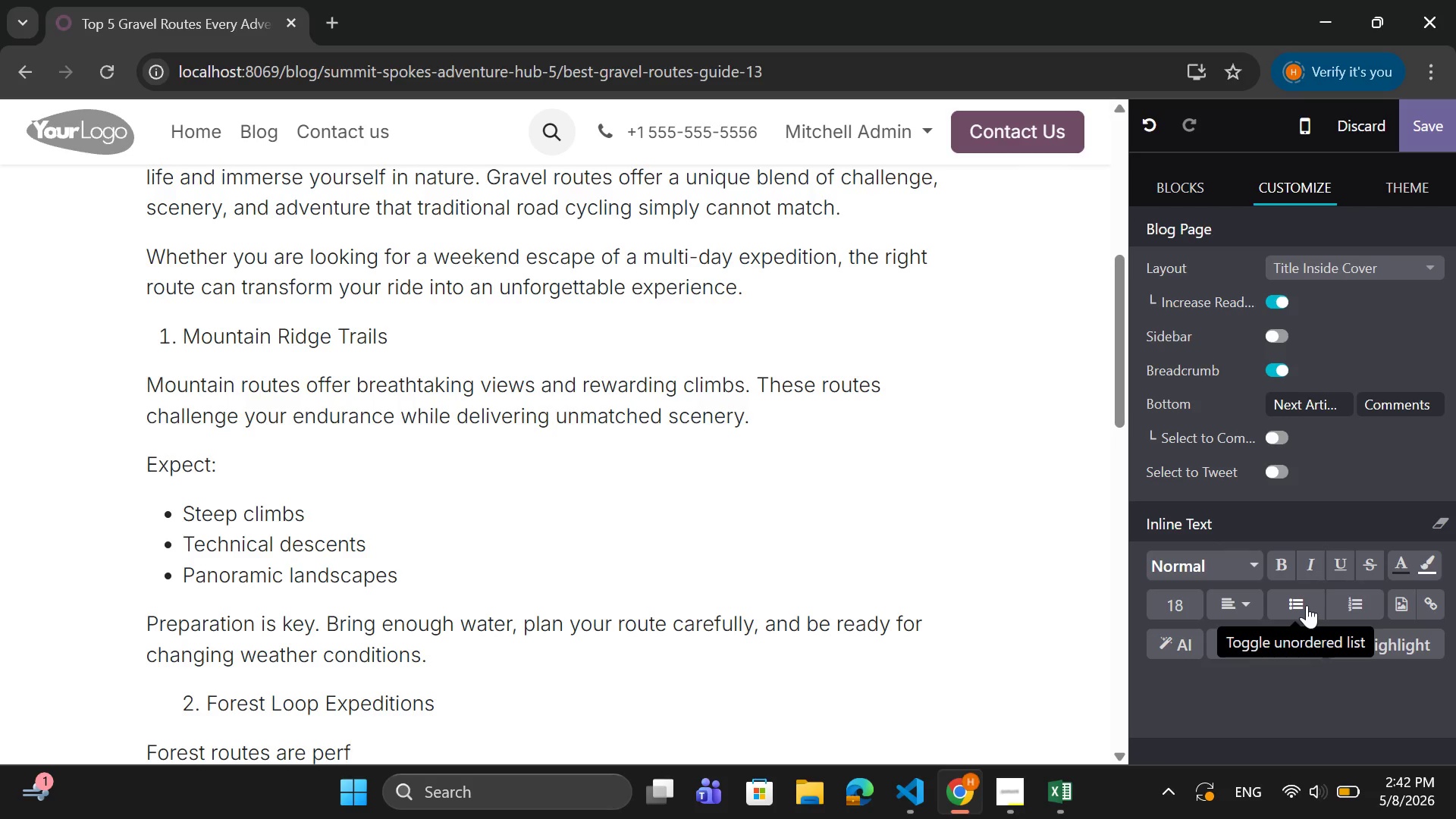 
type(ect)
 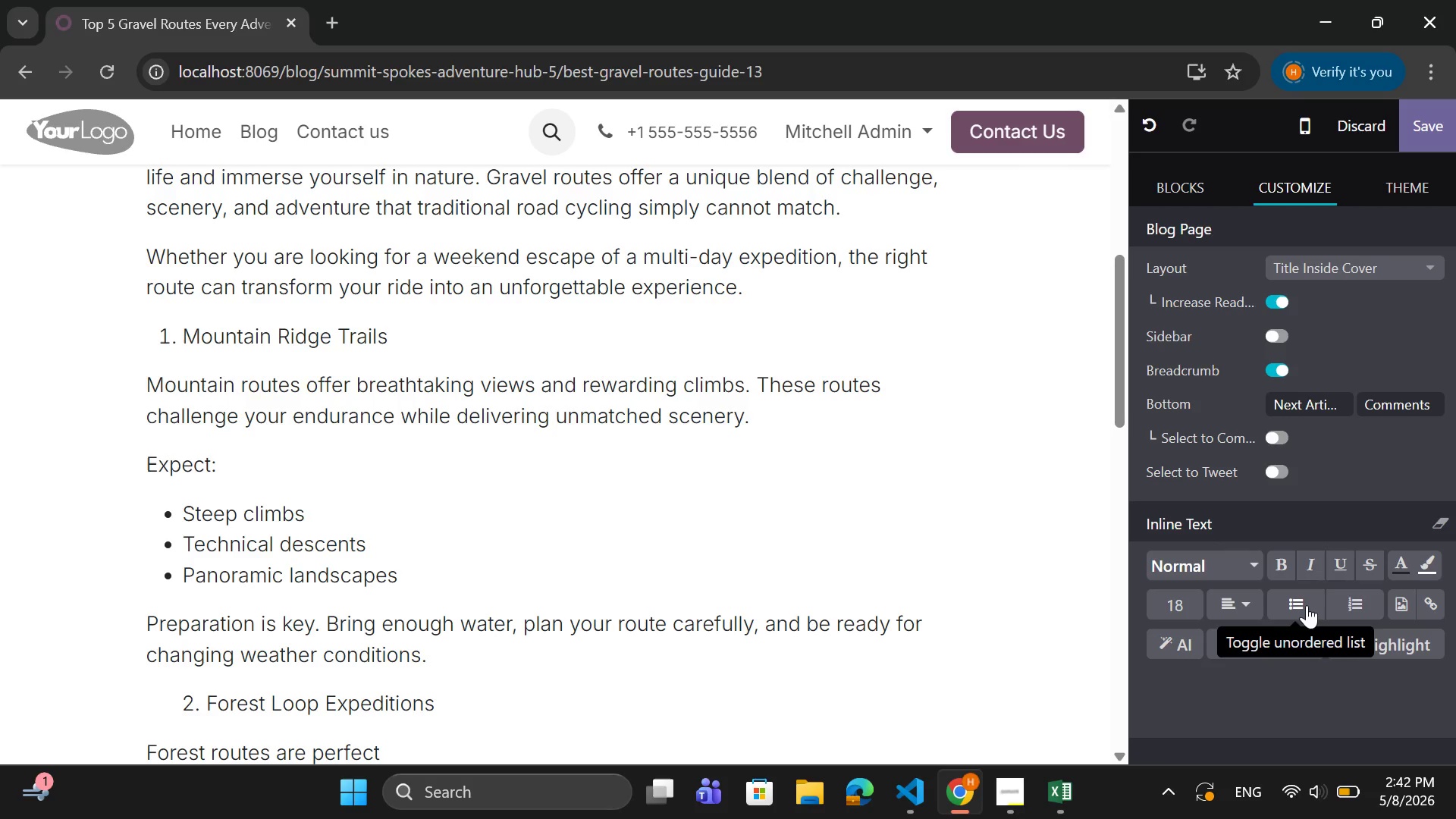 
wait(11.0)
 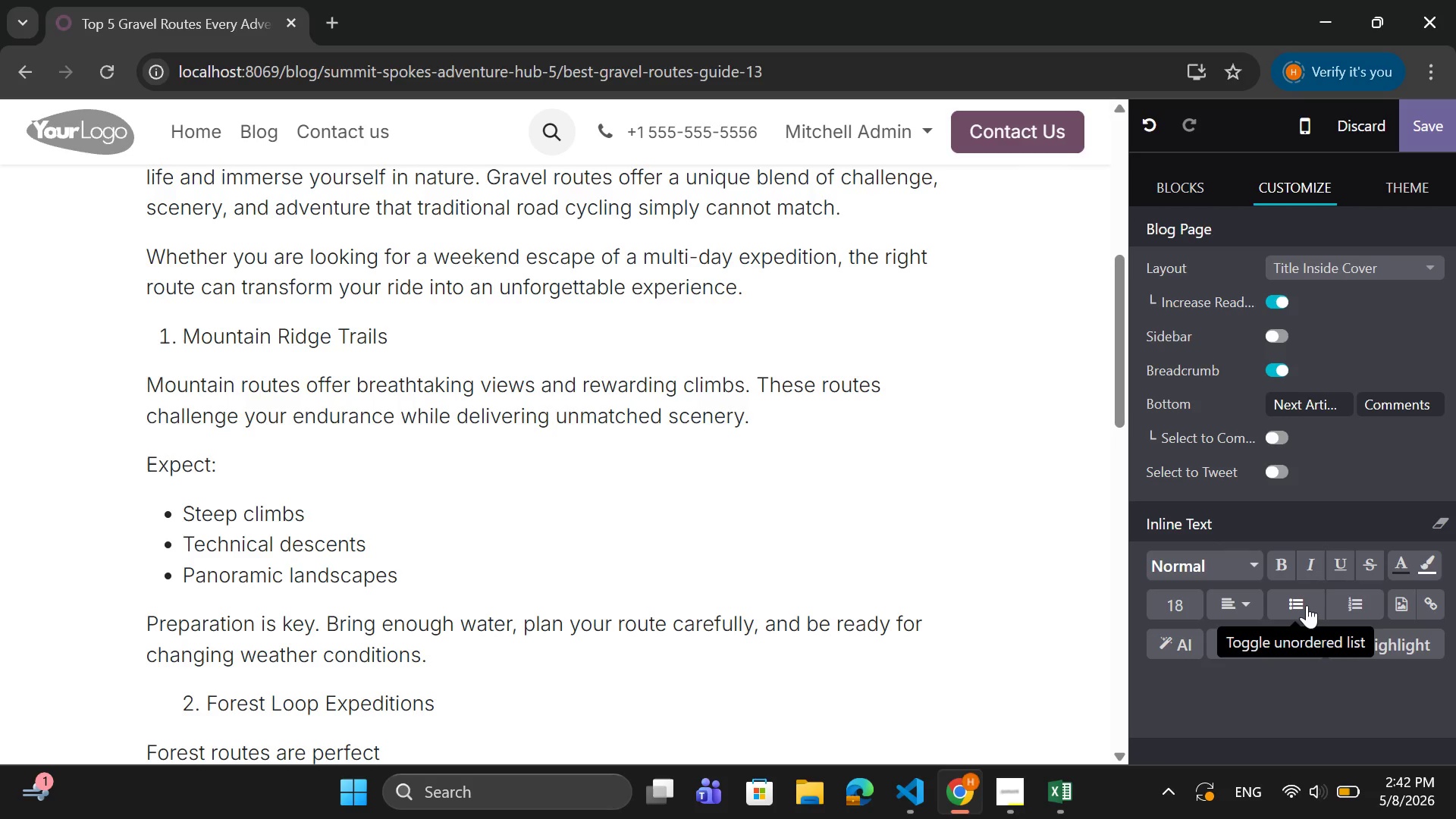 
type( for ri)
 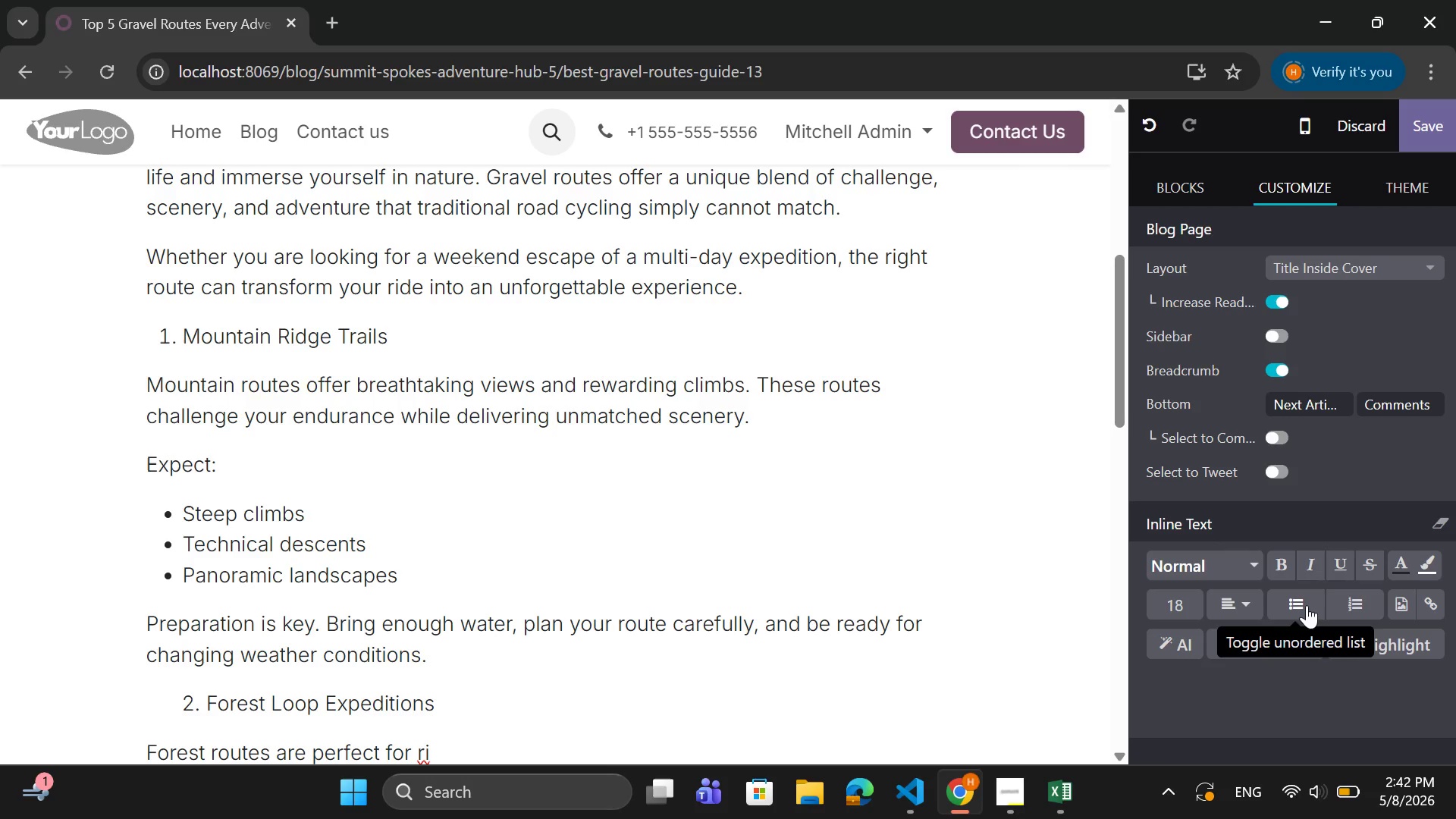 
wait(10.03)
 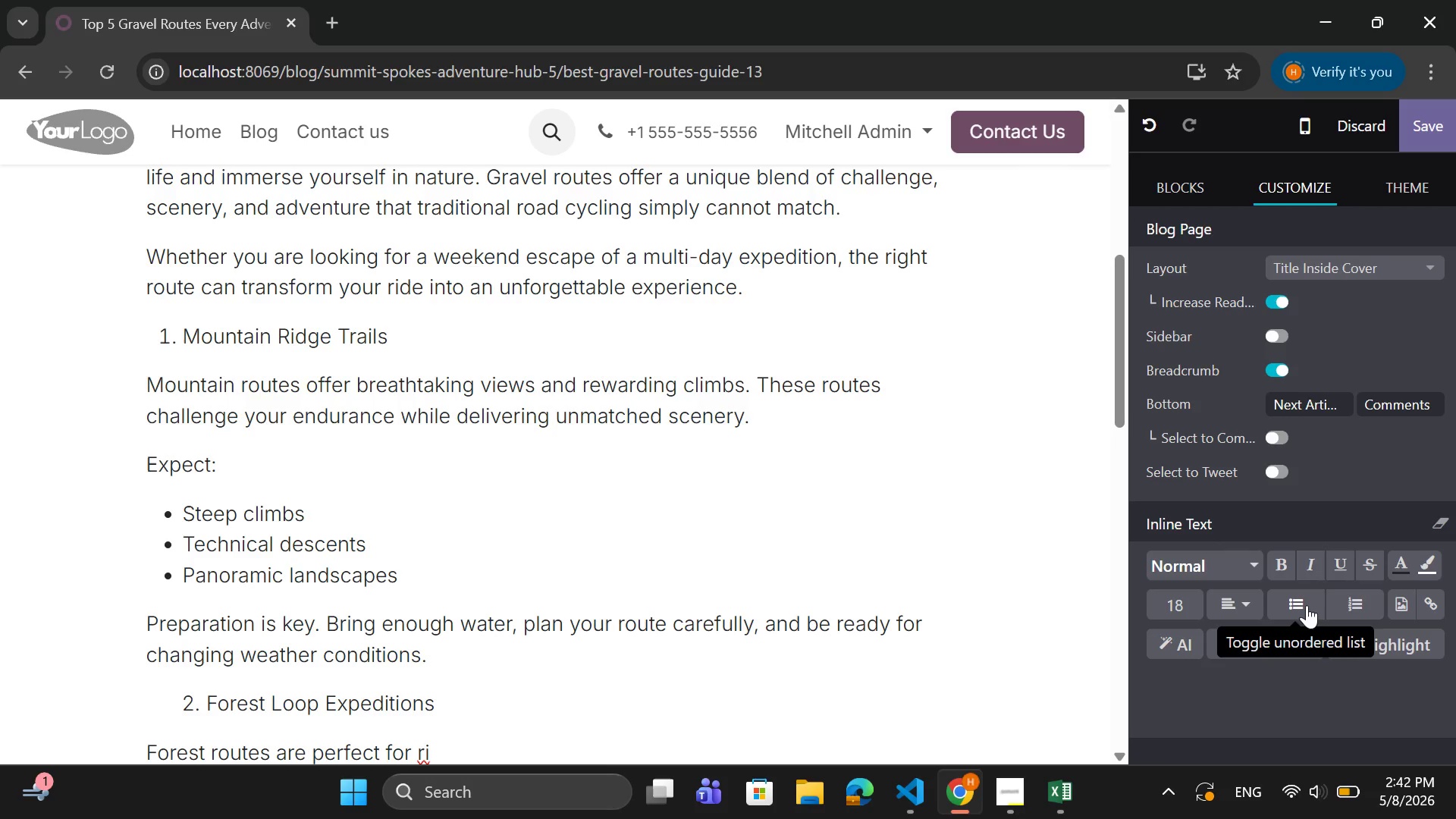 
type(ders)
 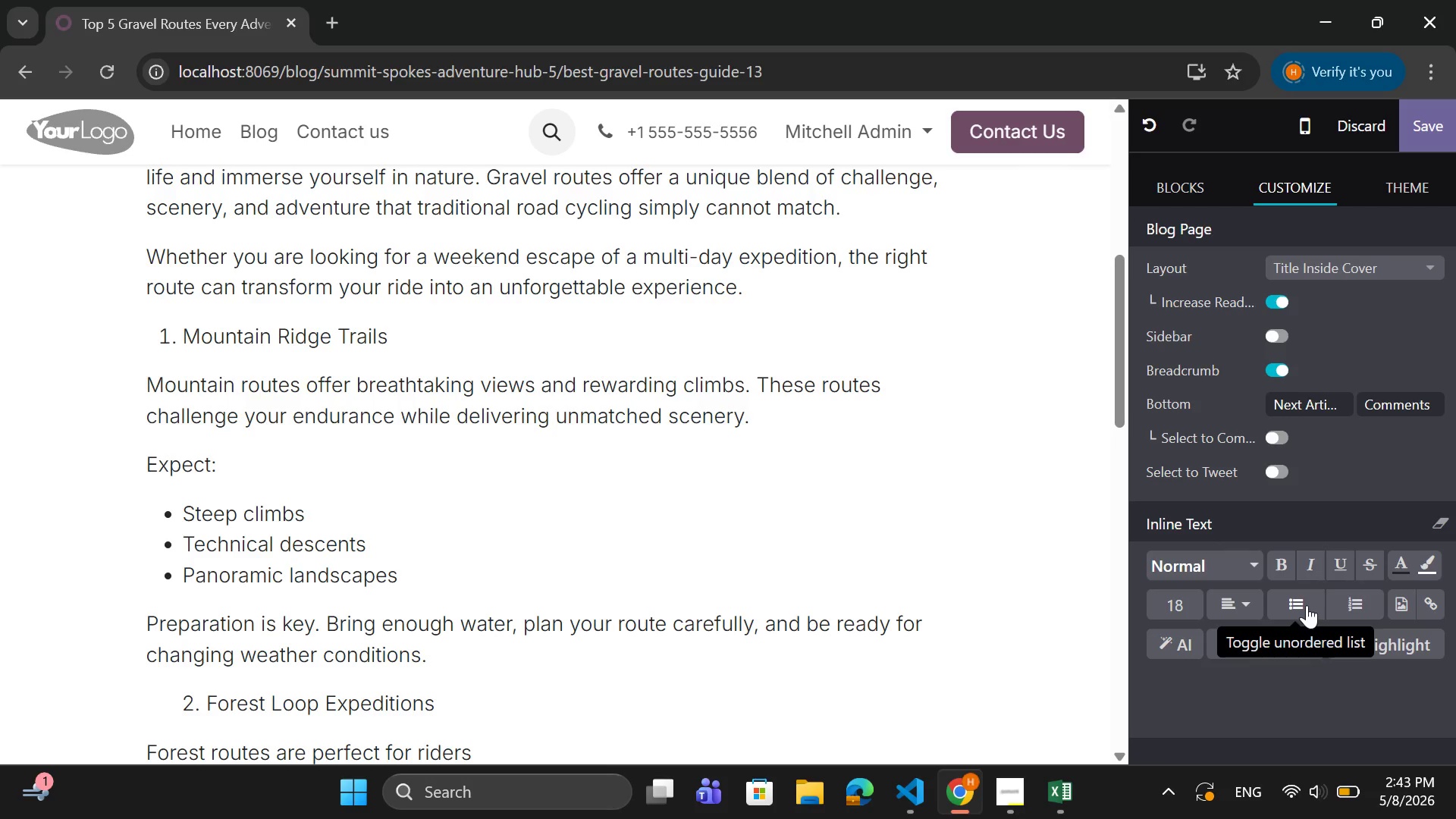 
type( who )
 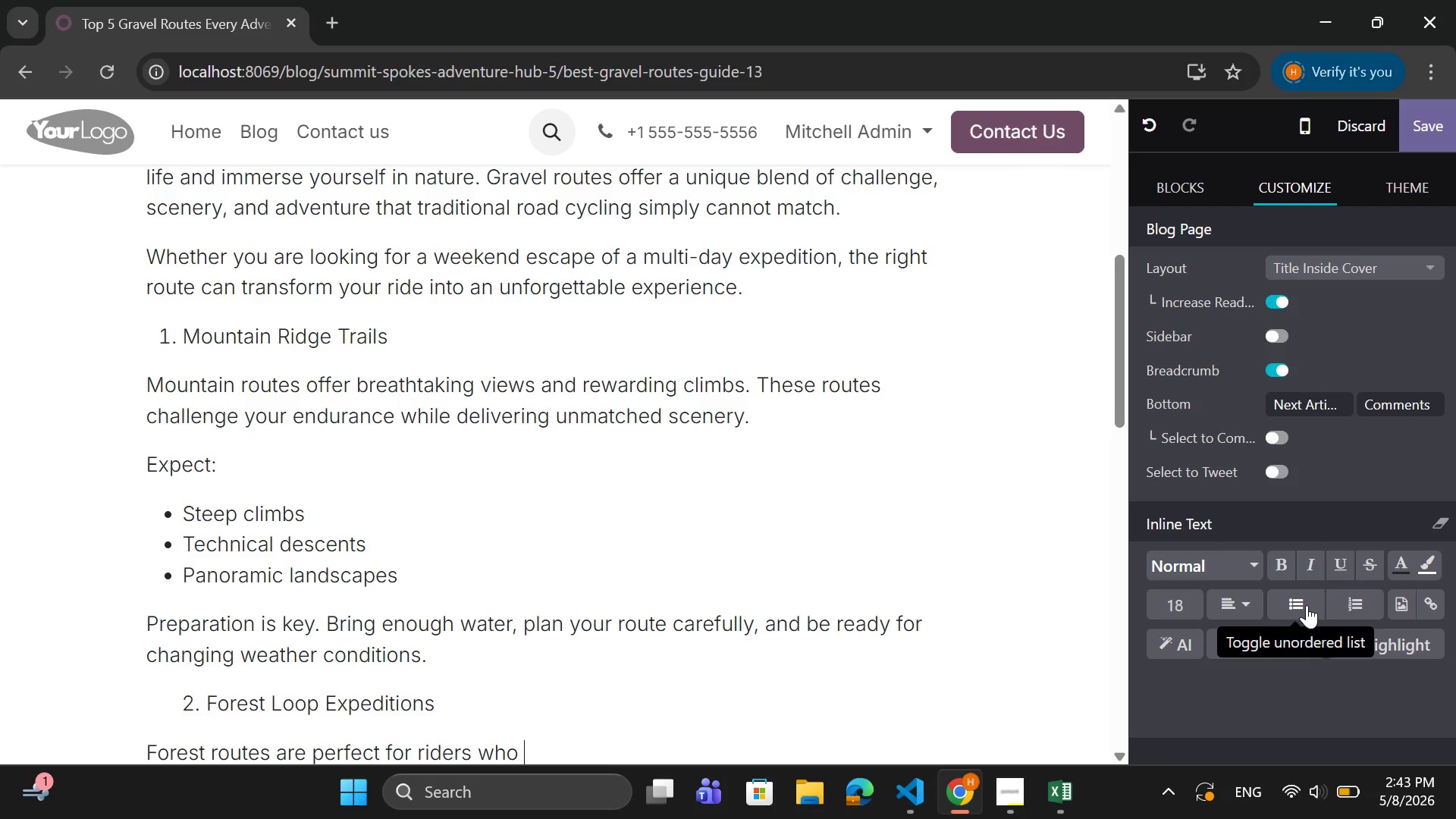 
wait(20.09)
 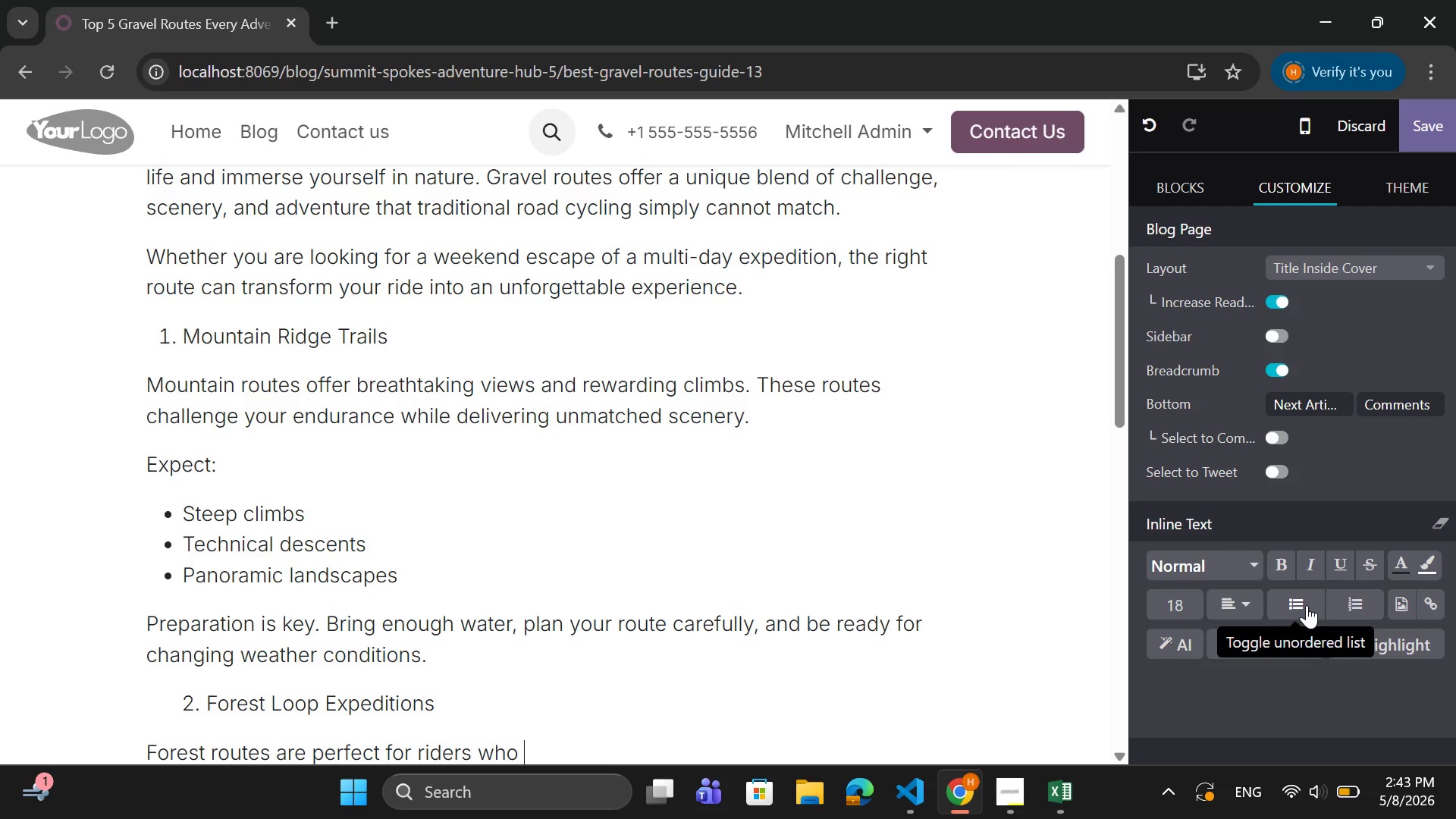 
type(enjoy )
 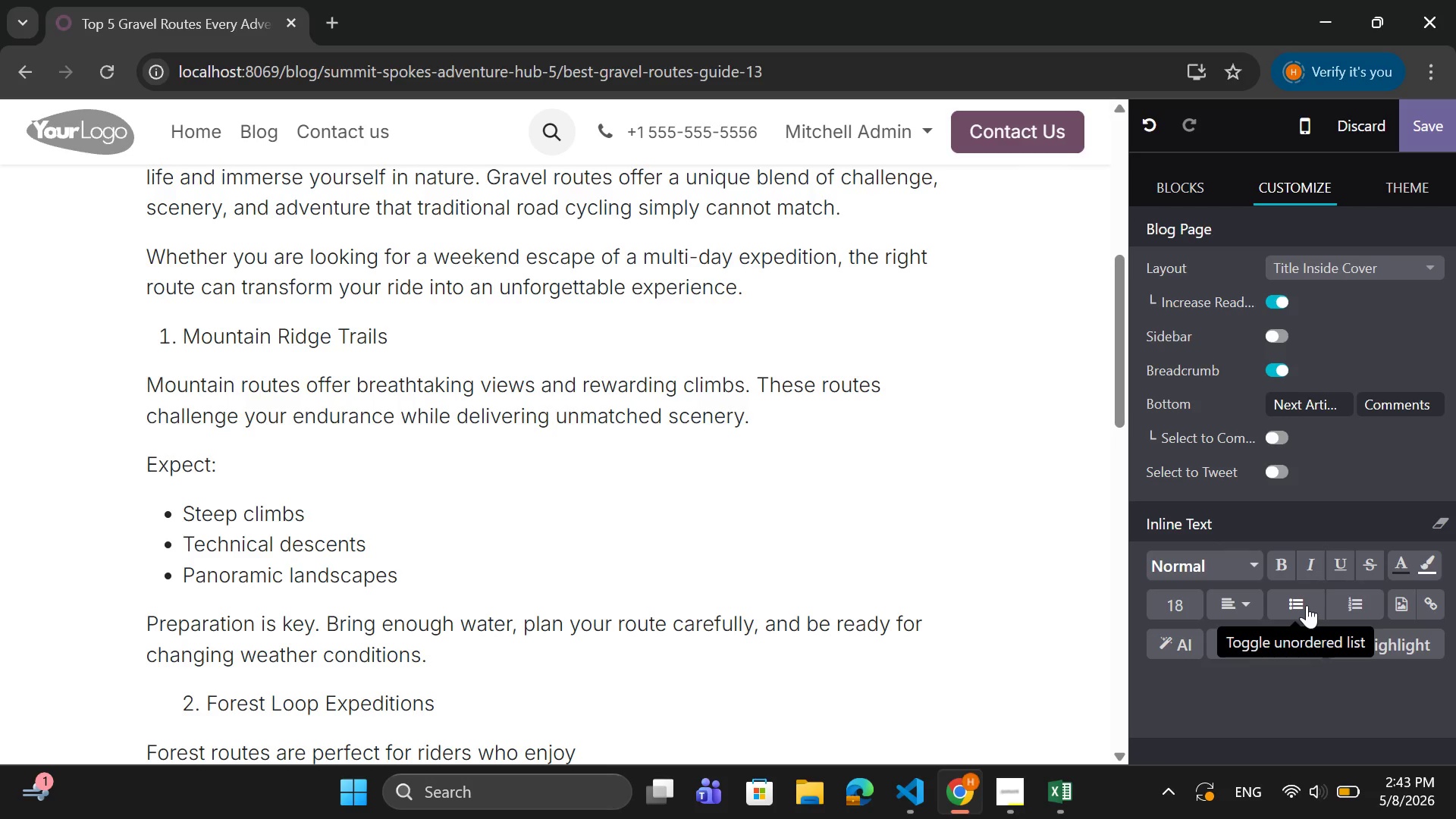 
wait(18.38)
 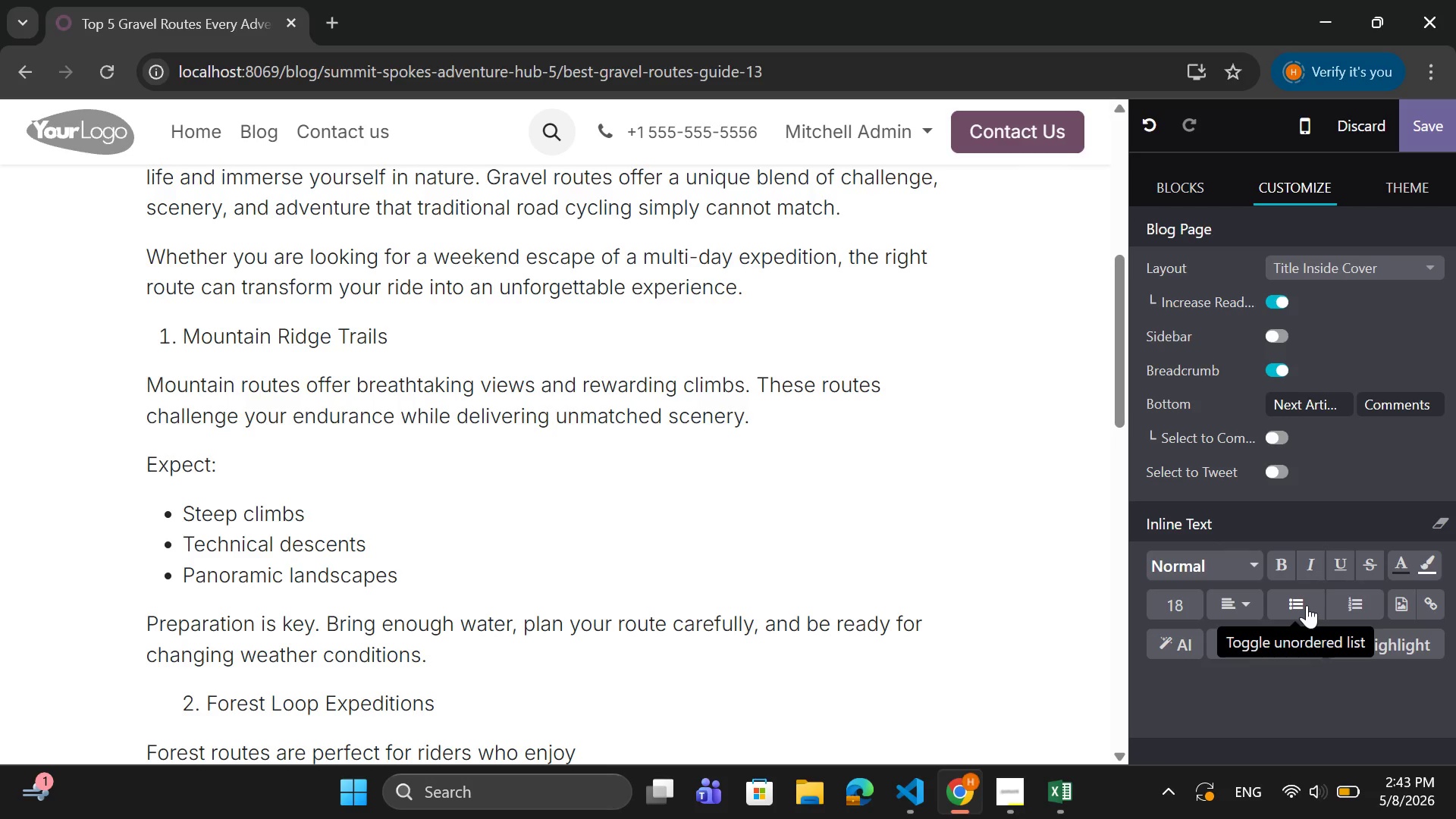 
key(Space)
 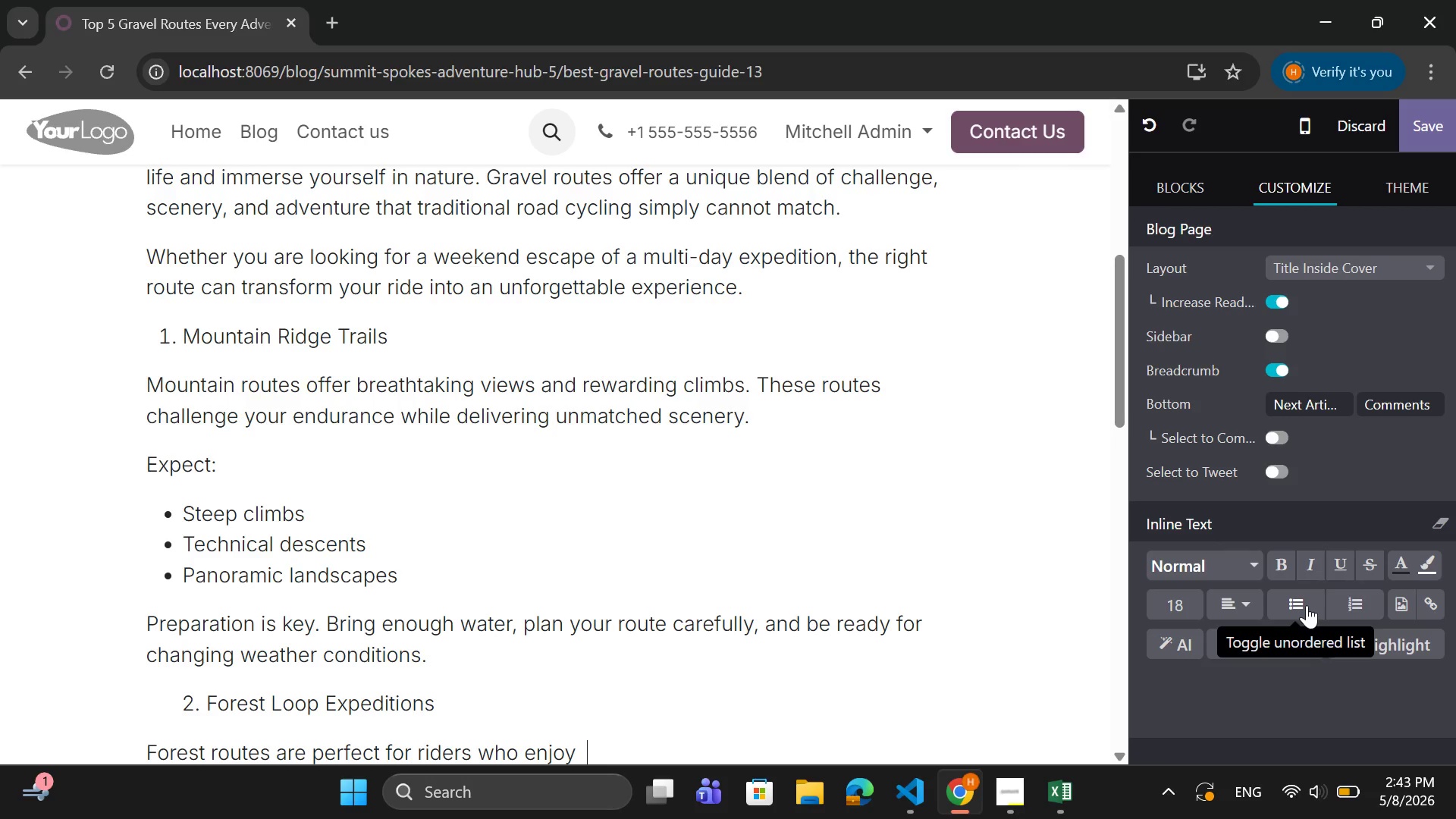 
wait(5.44)
 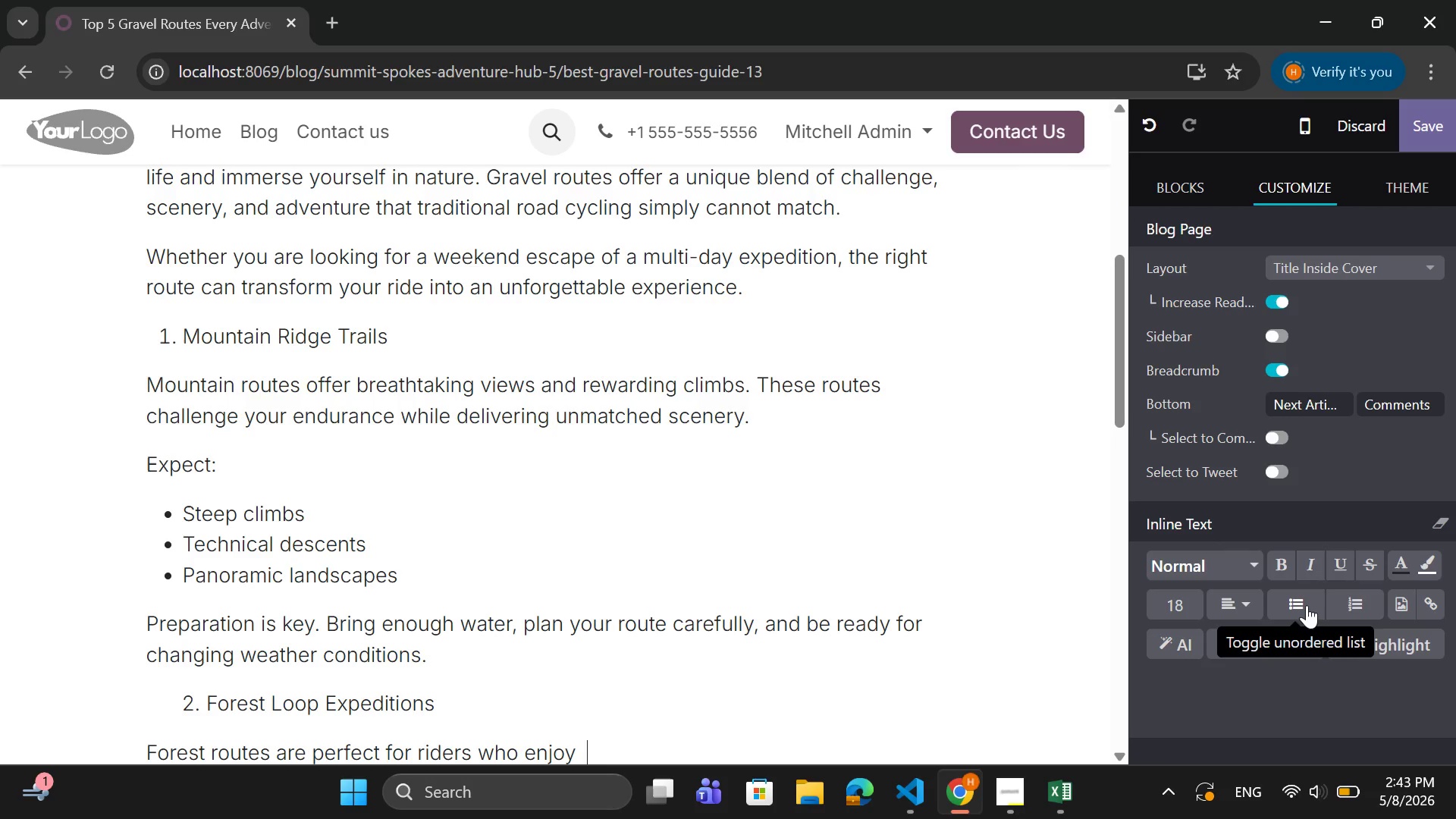 
key(Backspace)
 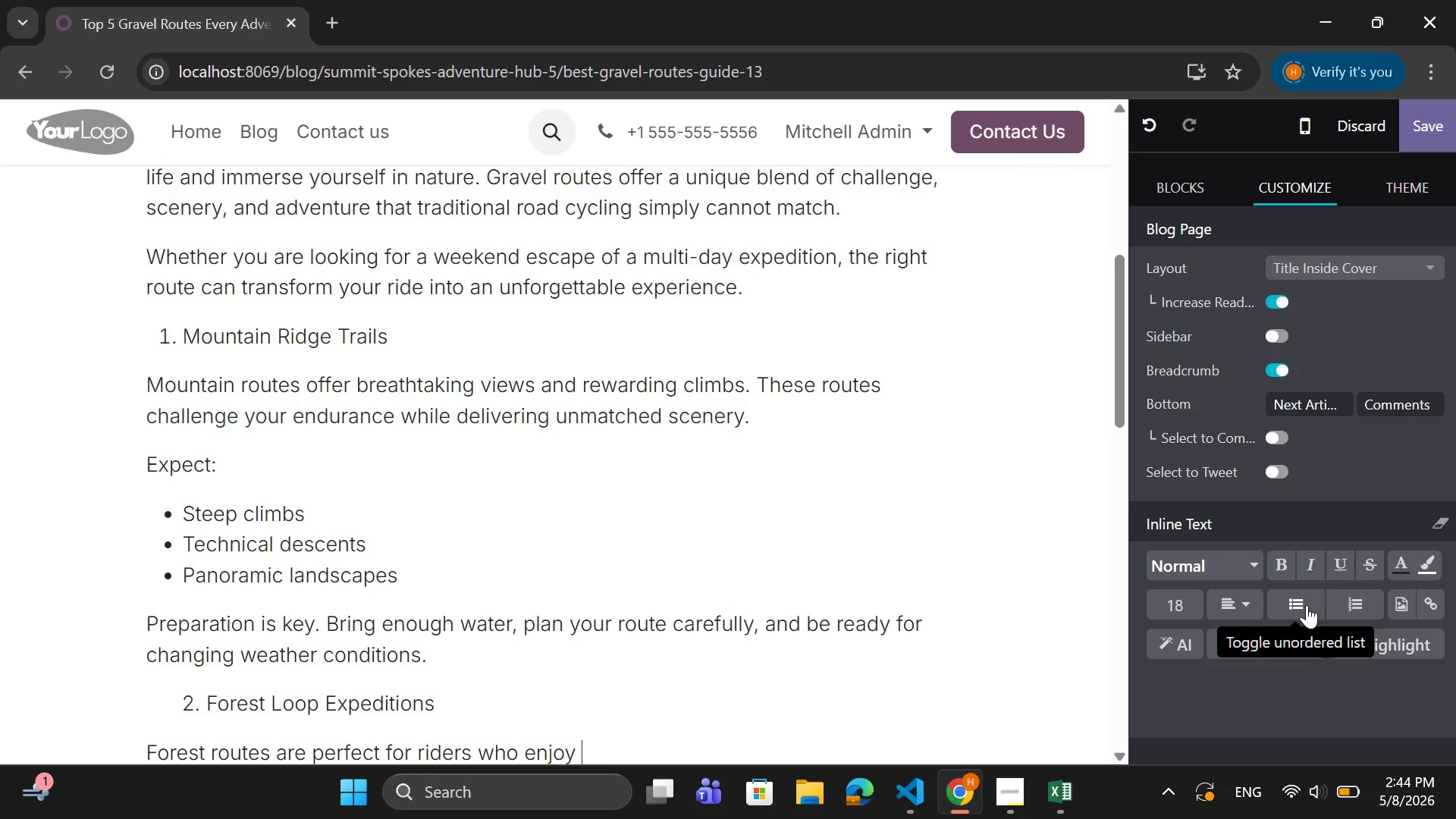 
wait(19.83)
 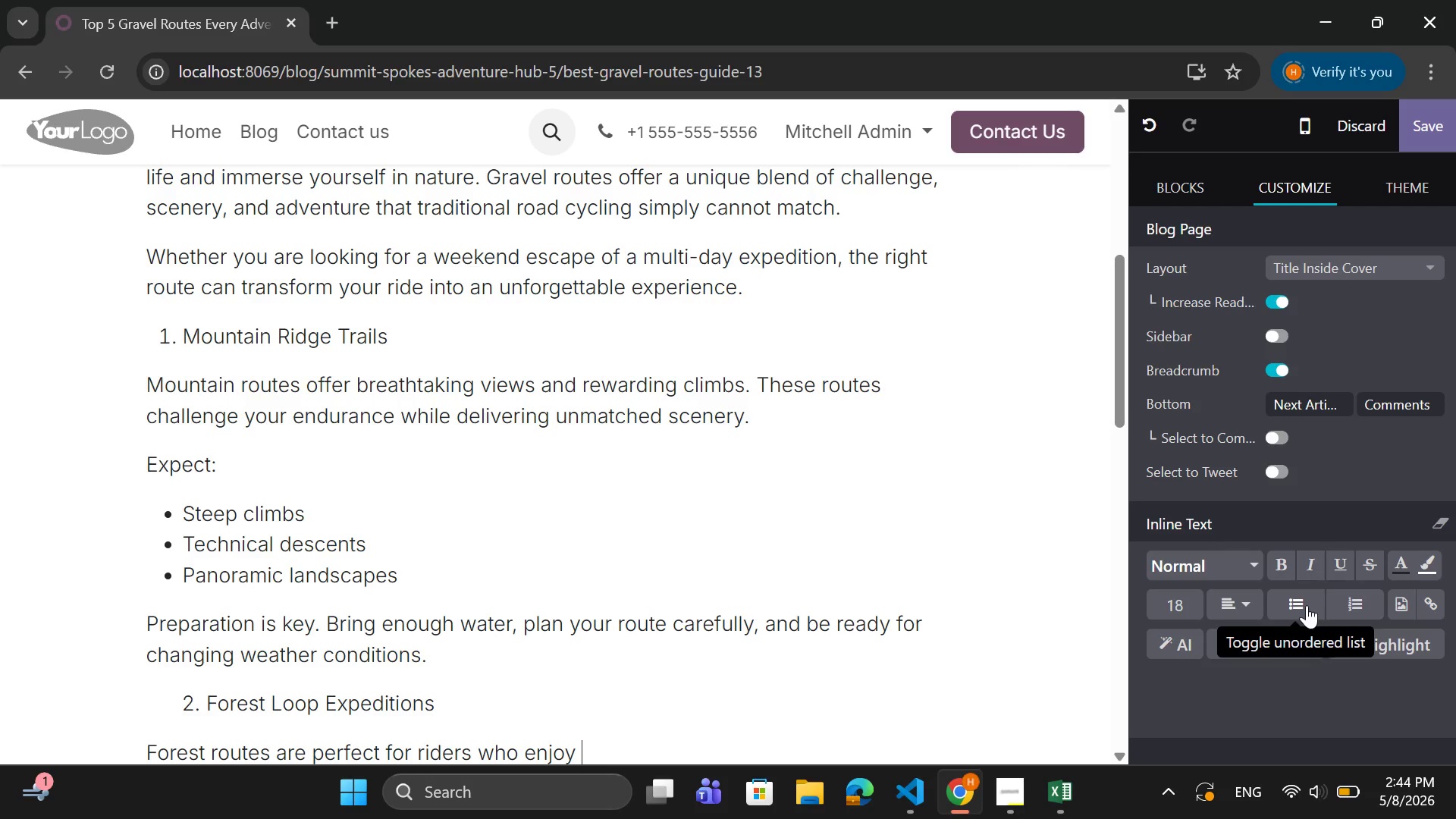 
type(peo)
key(Backspace)
type(aceful surrounding )
key(Backspace)
type(s and shaded trails.)
 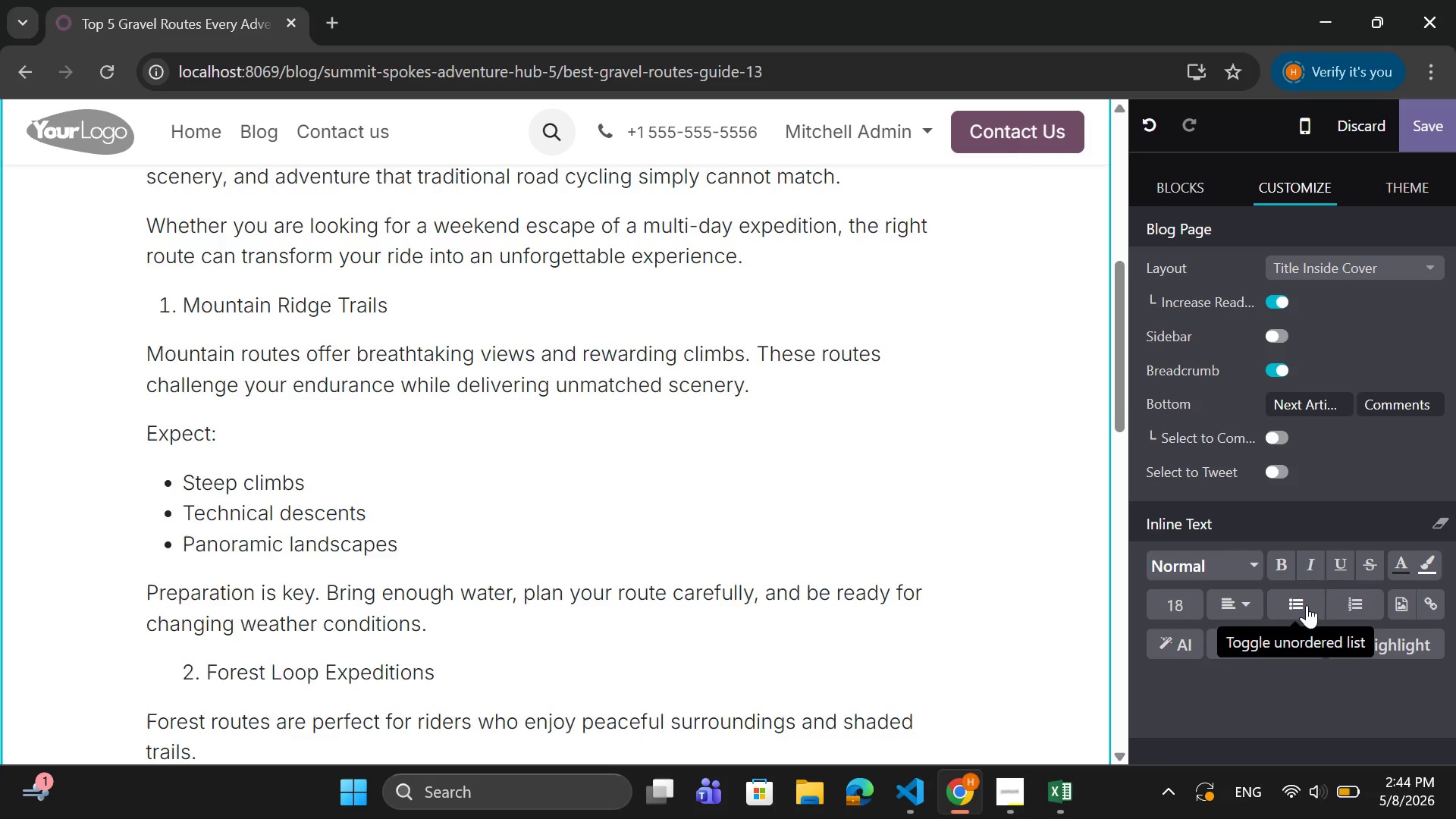 
key(Enter)
 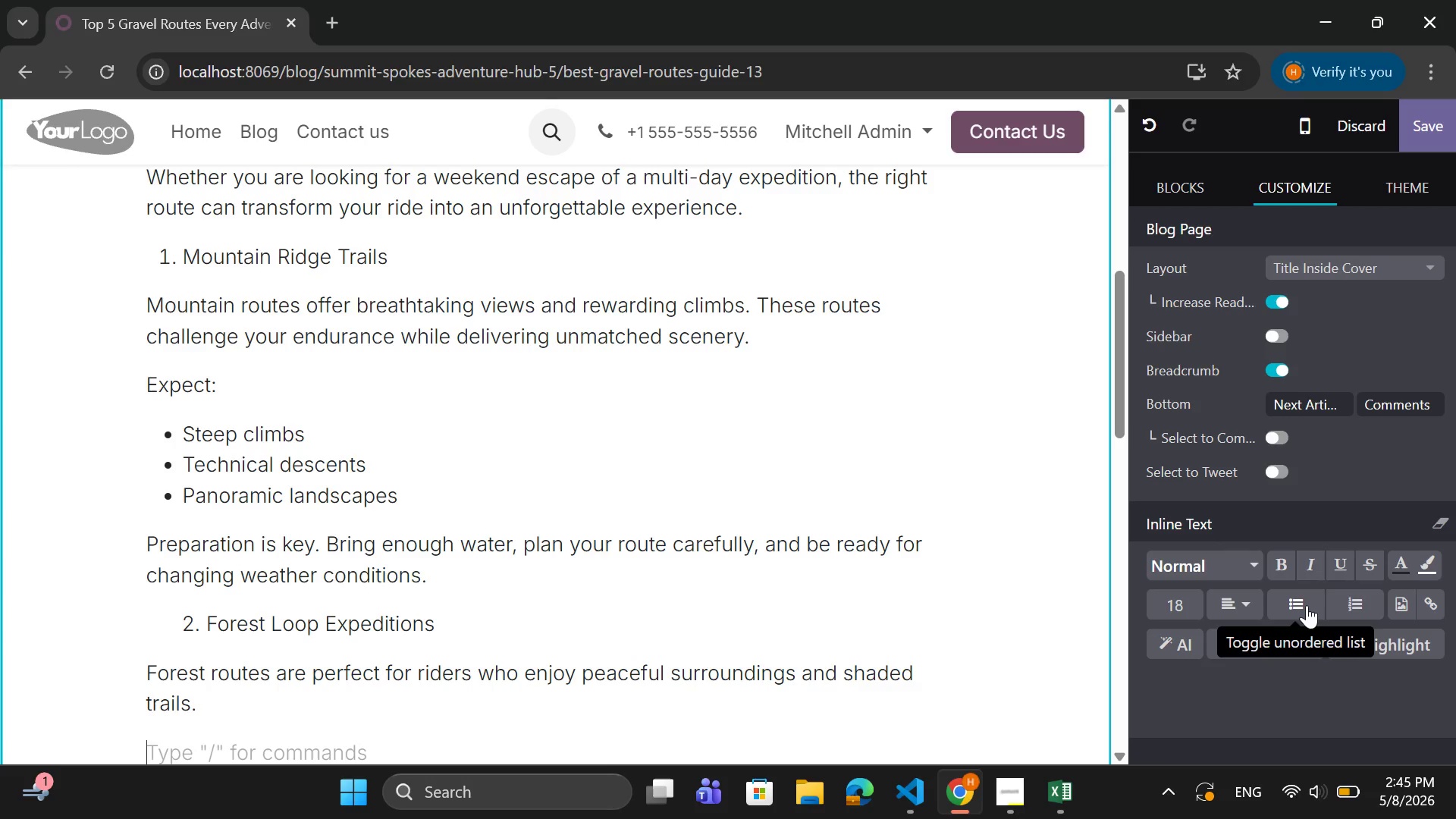 
wait(38.23)
 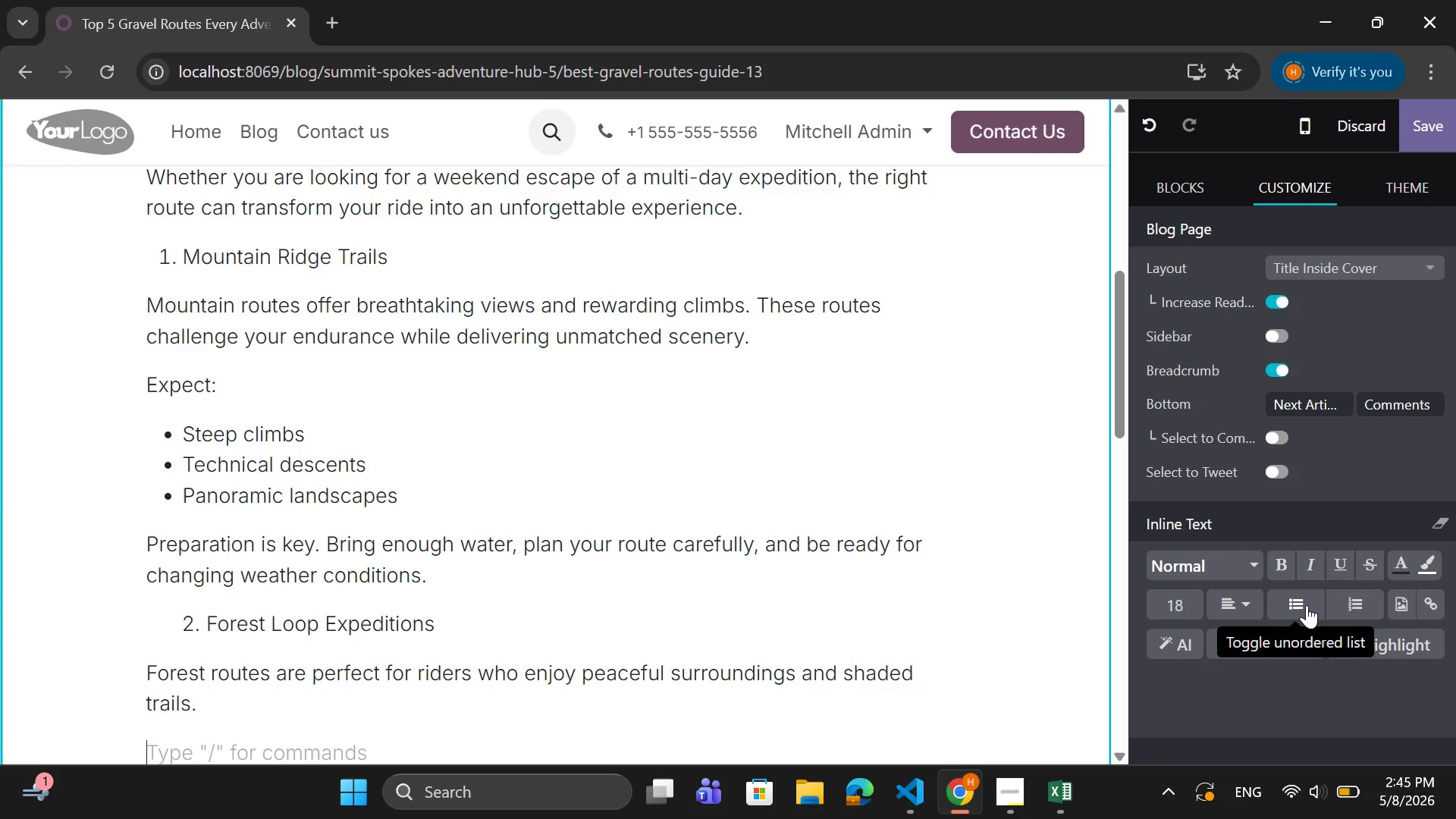 
key(CapsLock)
 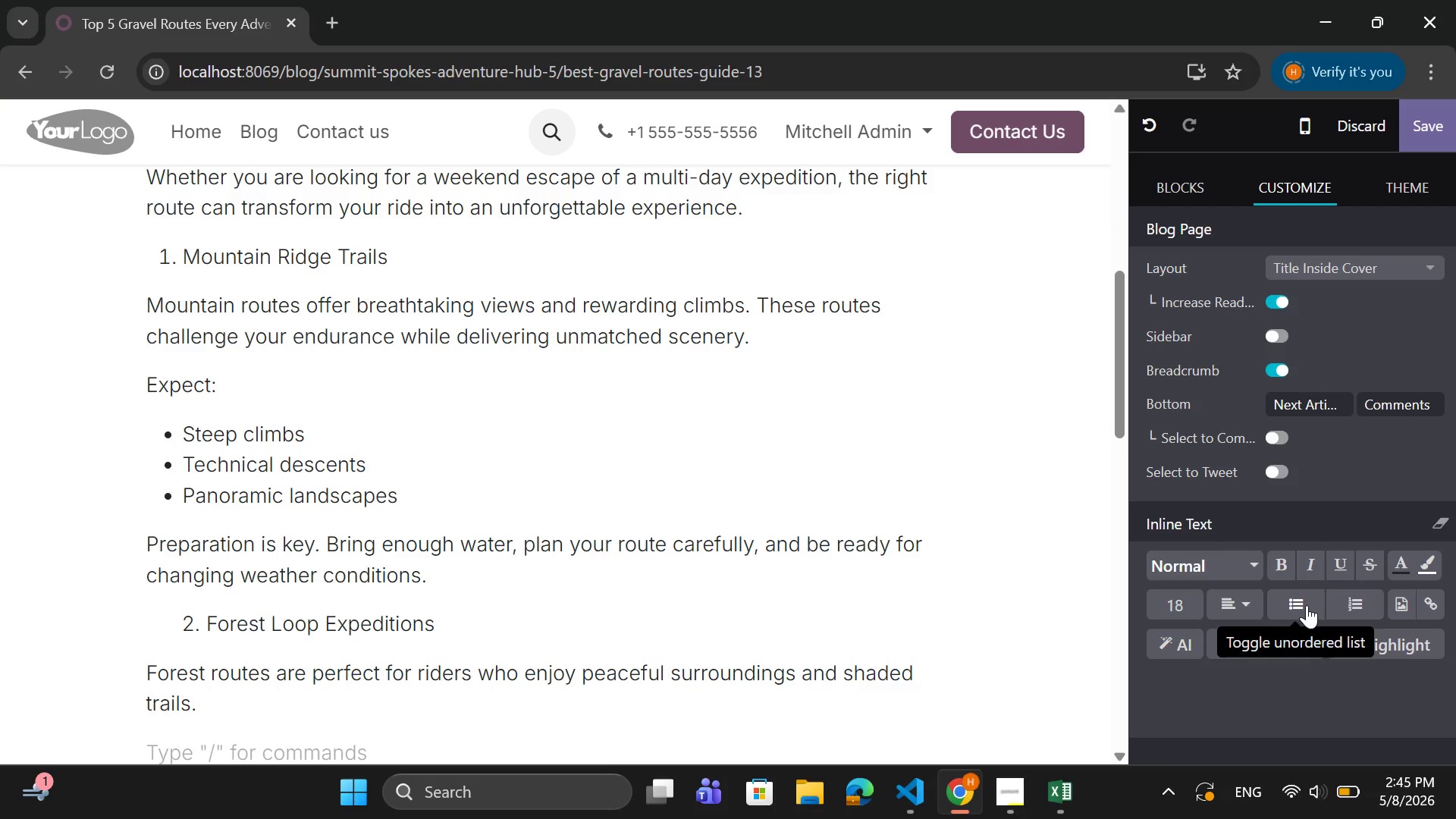 
key(B)
 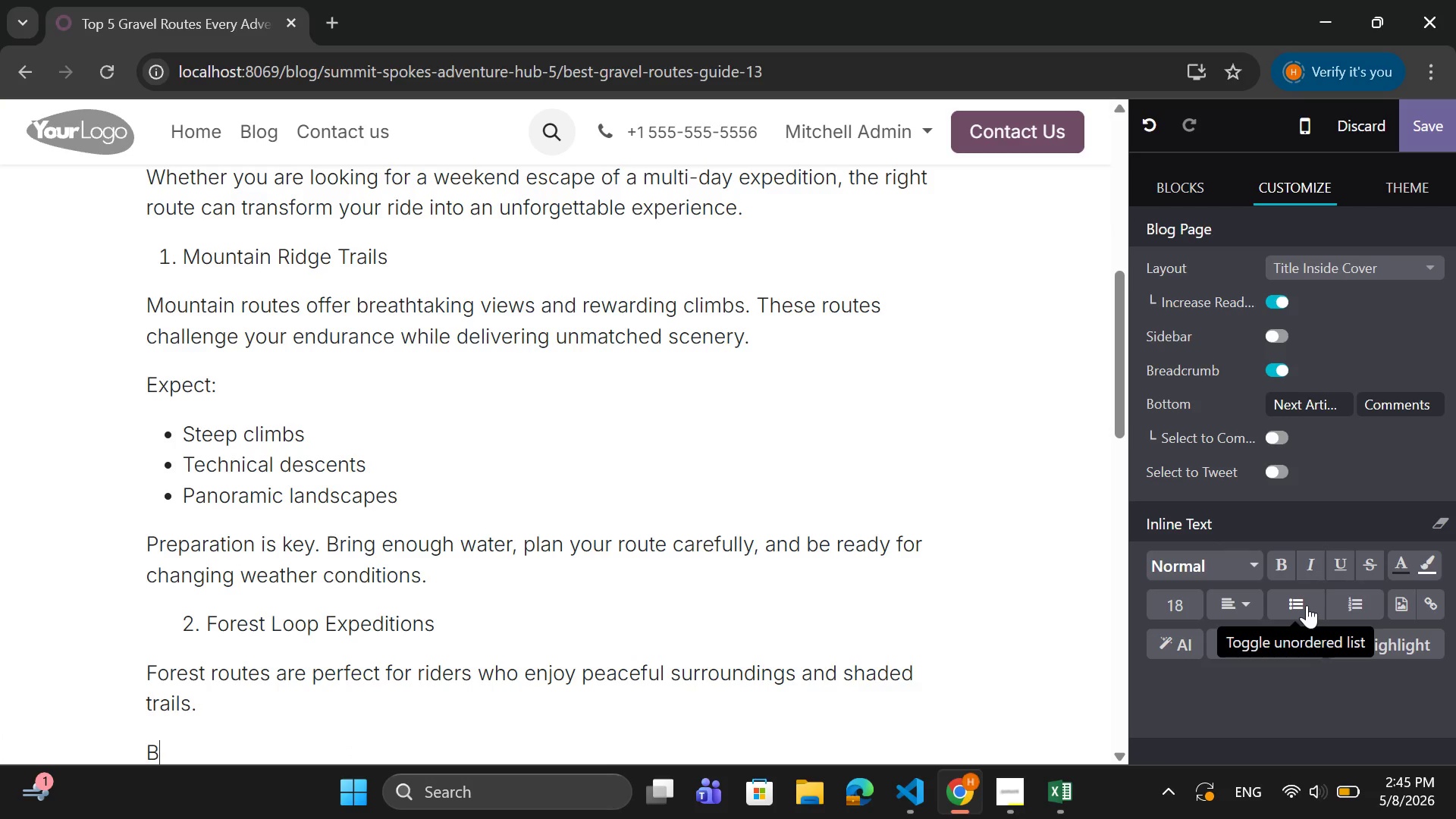 
key(CapsLock)
 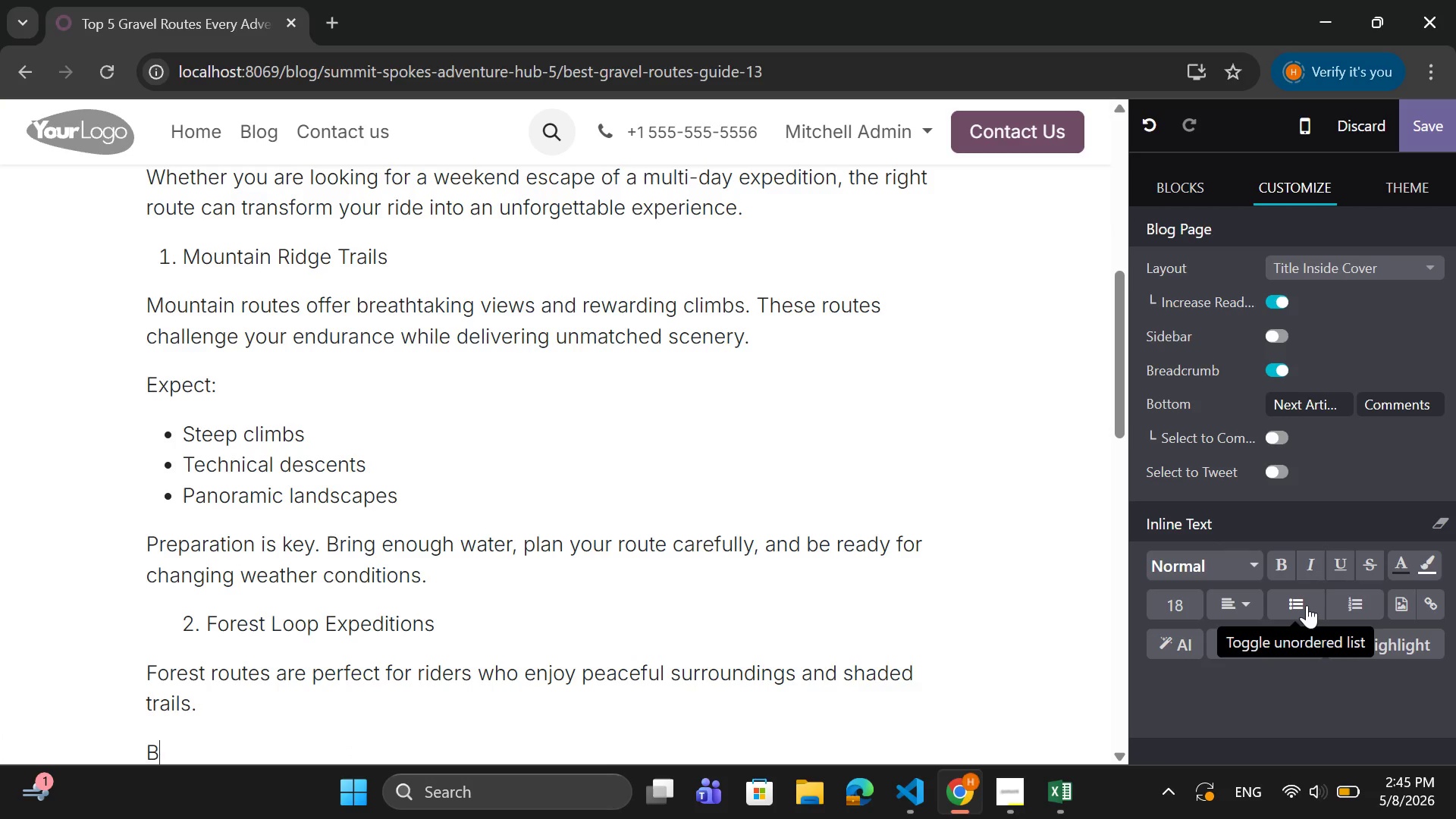 
key(E)
 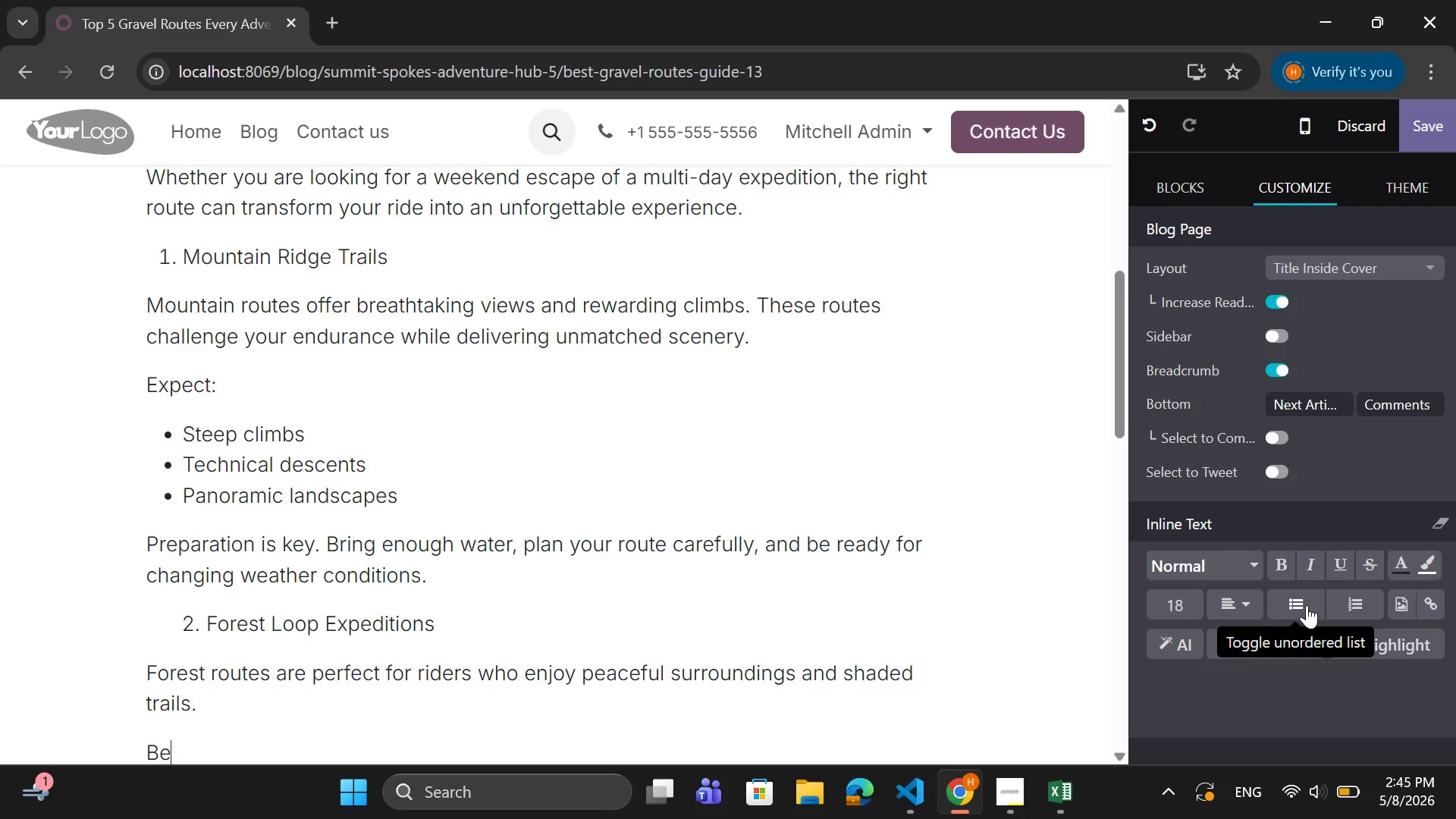 
wait(14.5)
 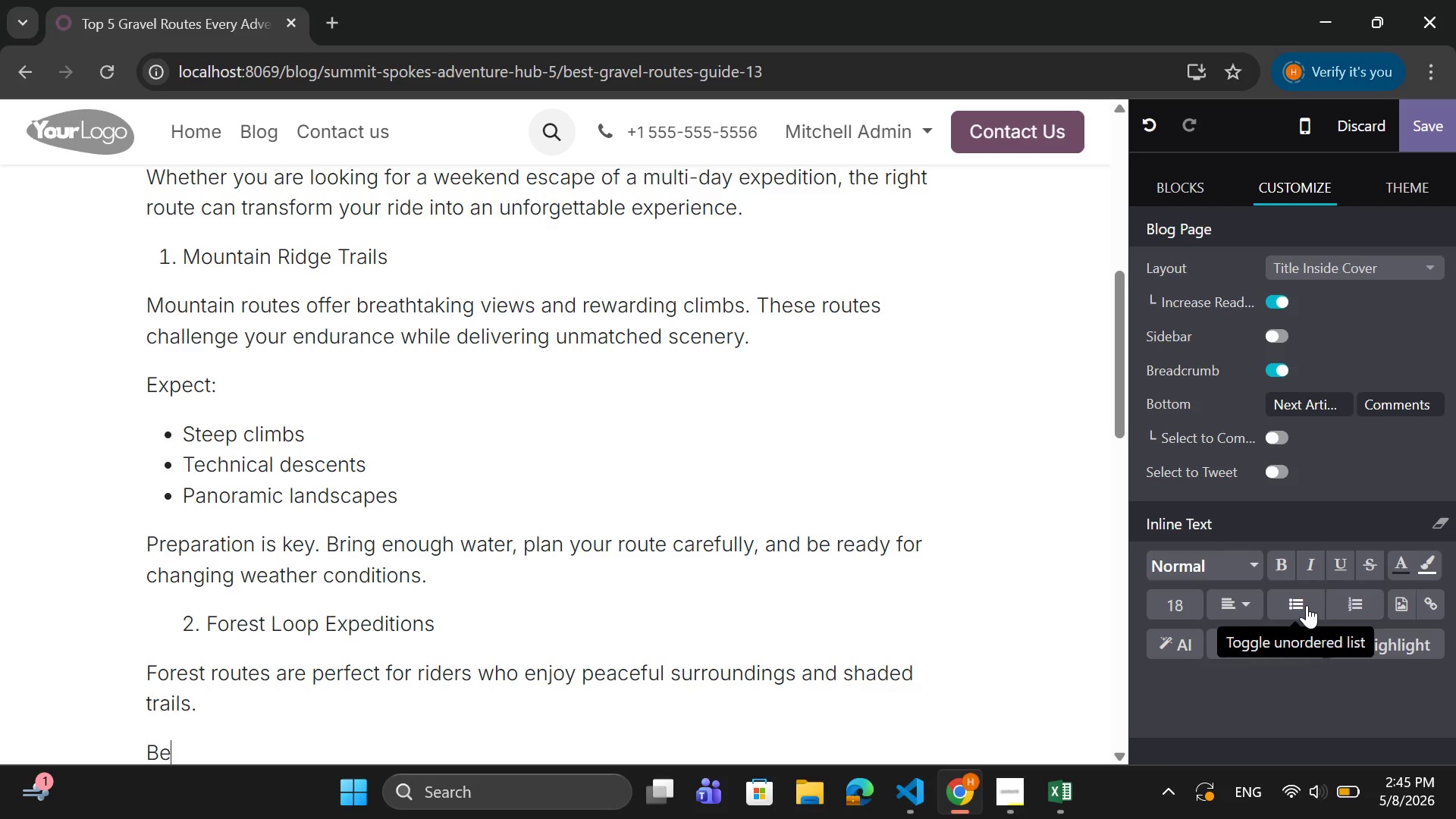 
type(nef)
 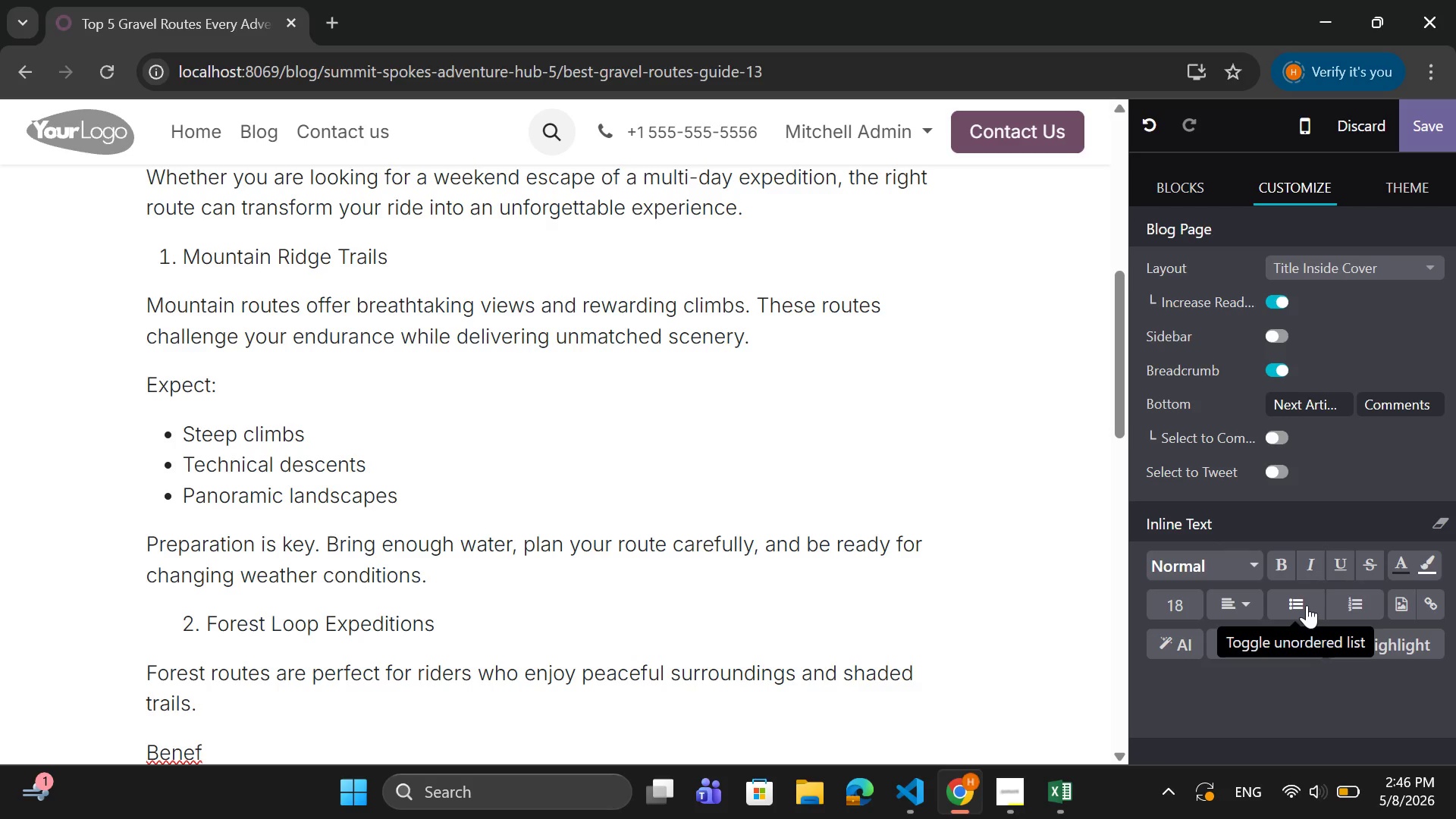 
wait(53.52)
 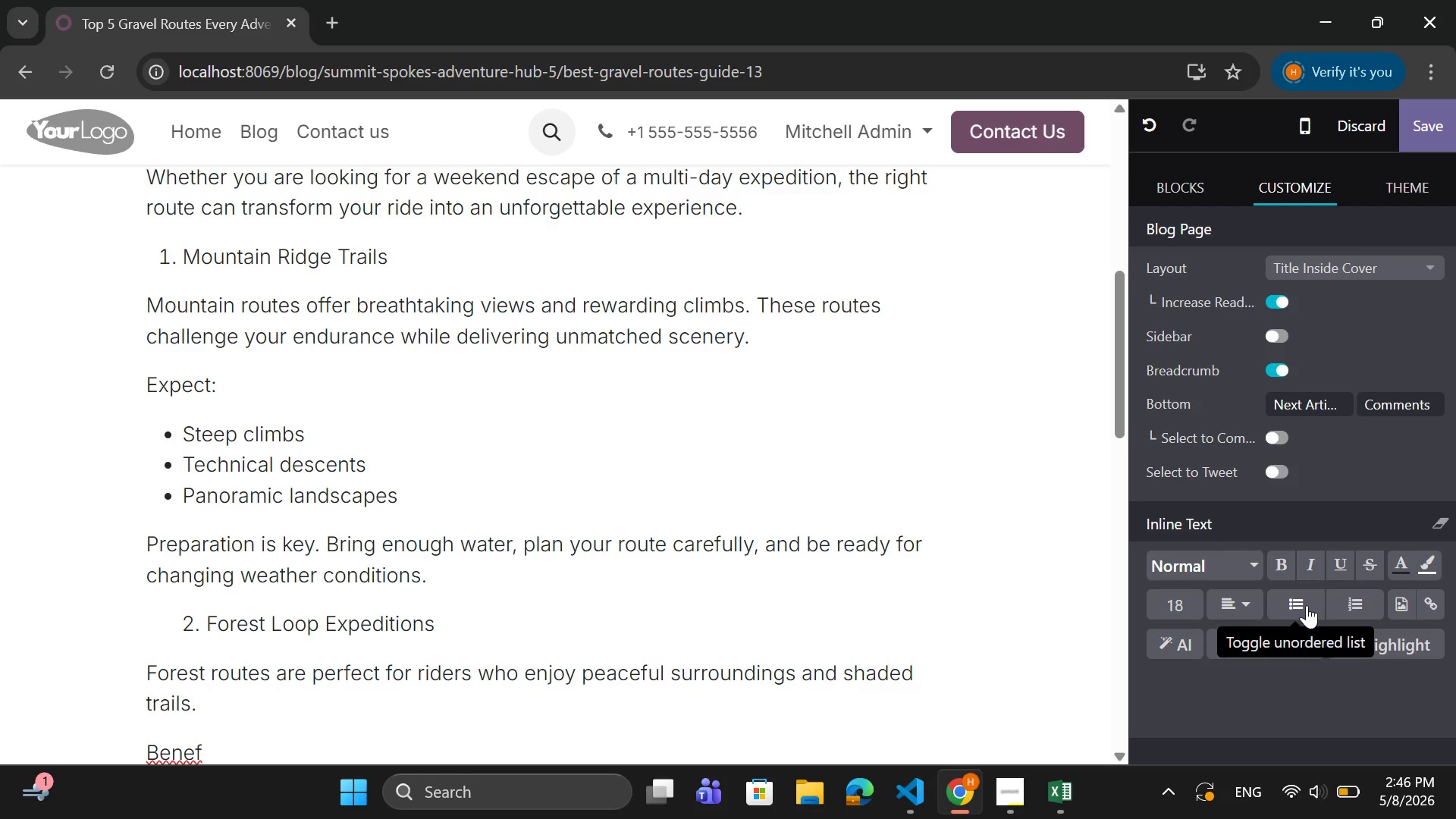 
type(fit)
key(Backspace)
key(Backspace)
key(Backspace)
type(its:)
 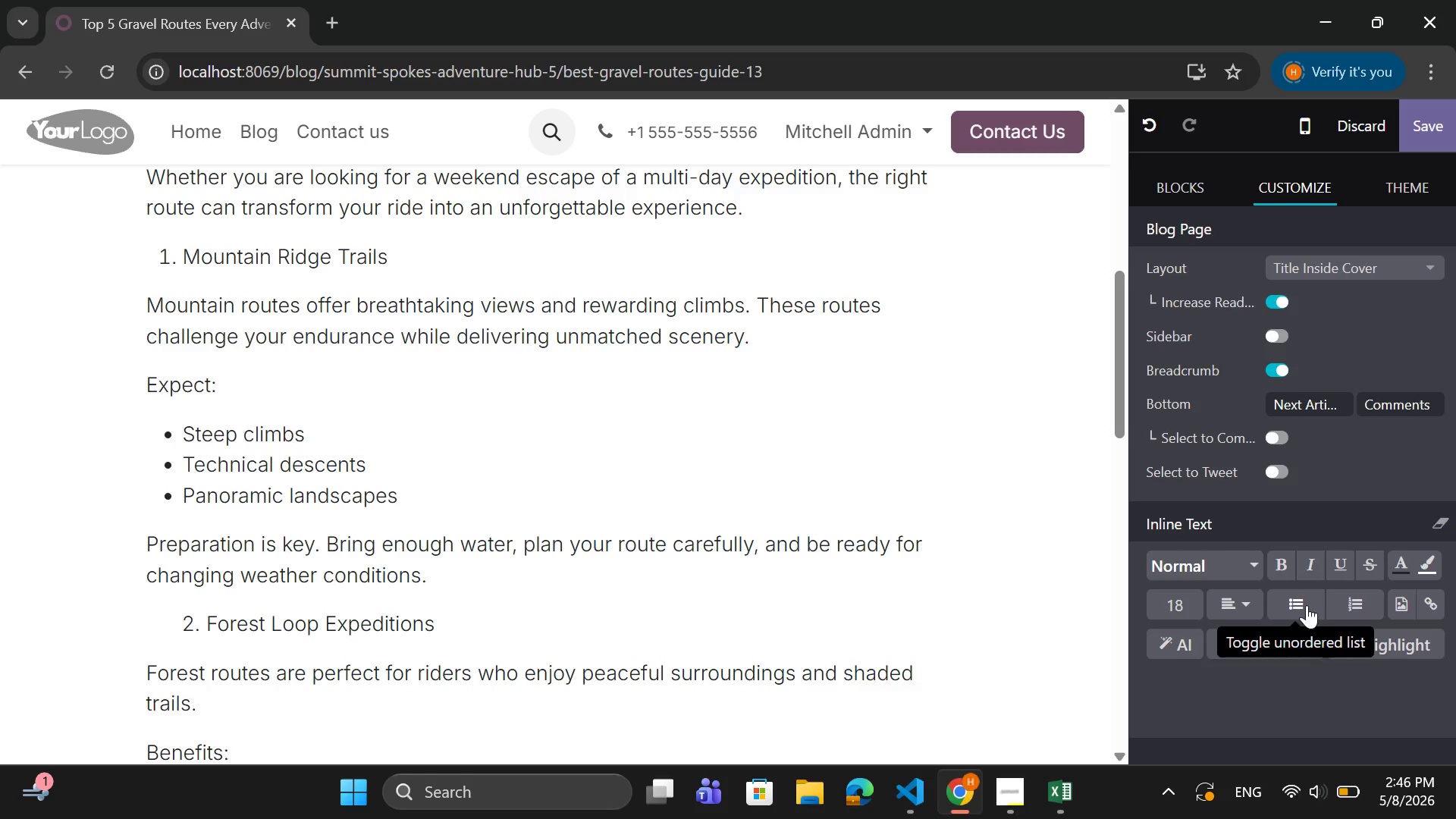 
key(Enter)
 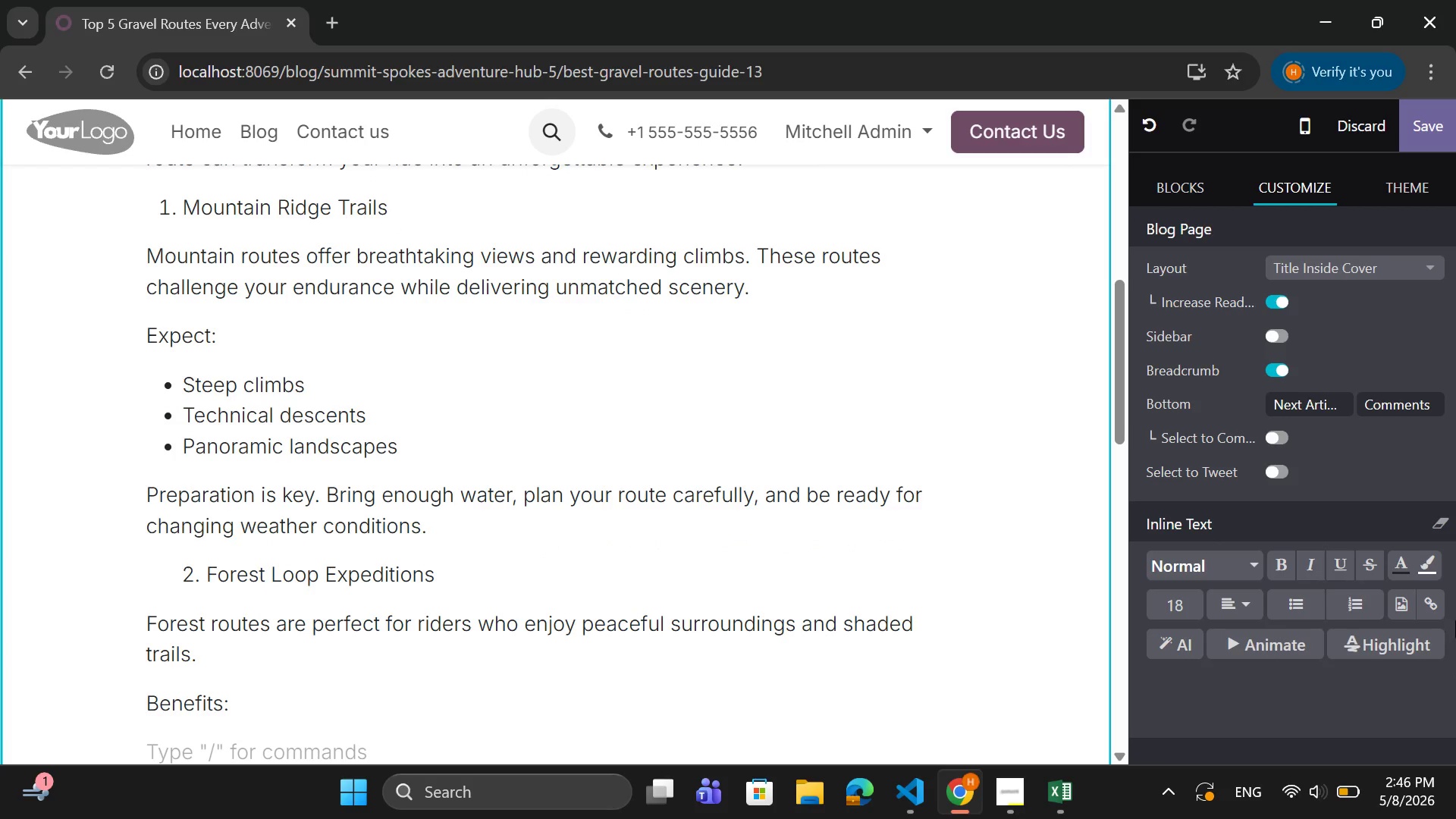 
left_click([1300, 599])
 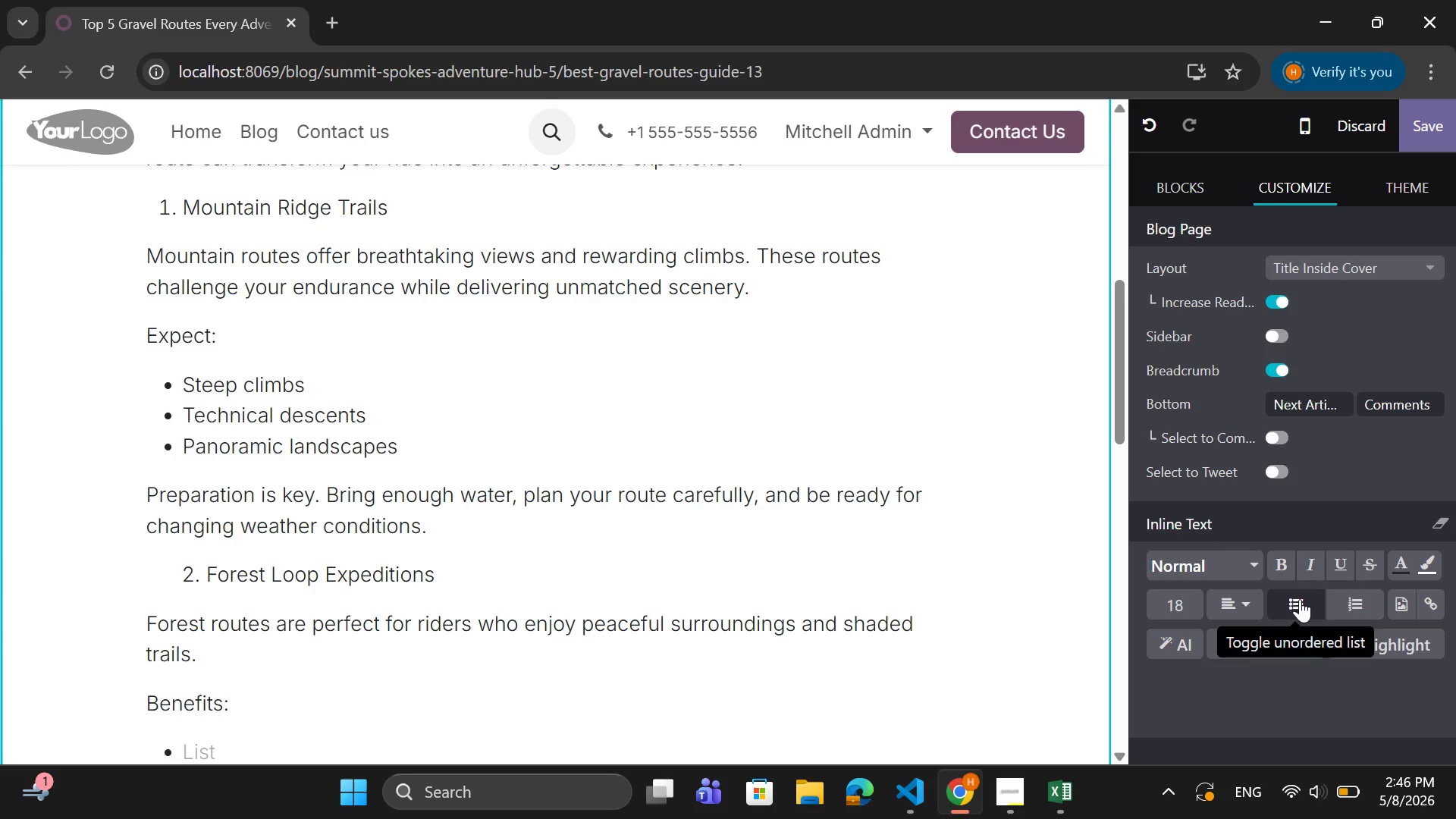 
wait(25.19)
 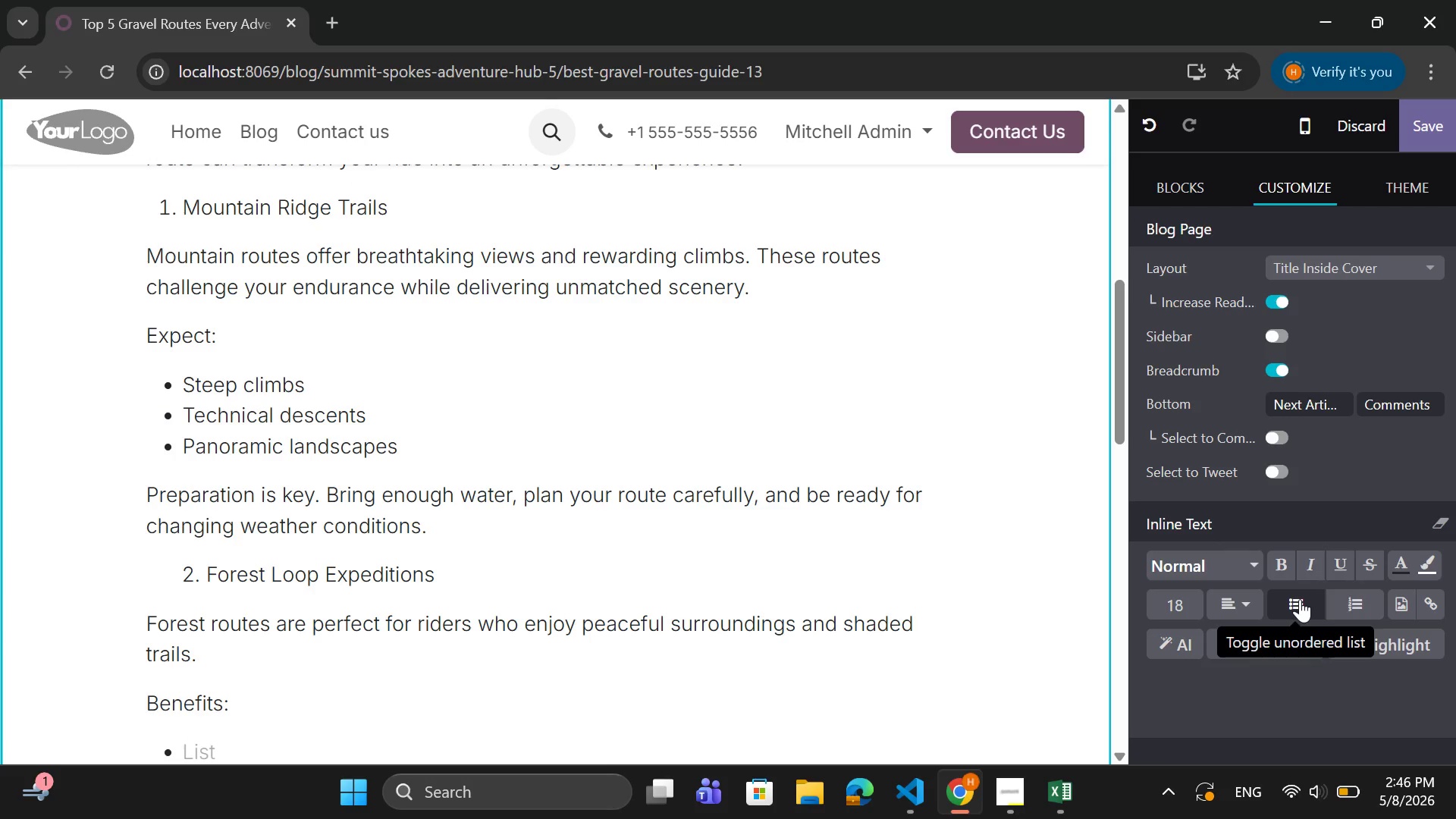 
key(C)
 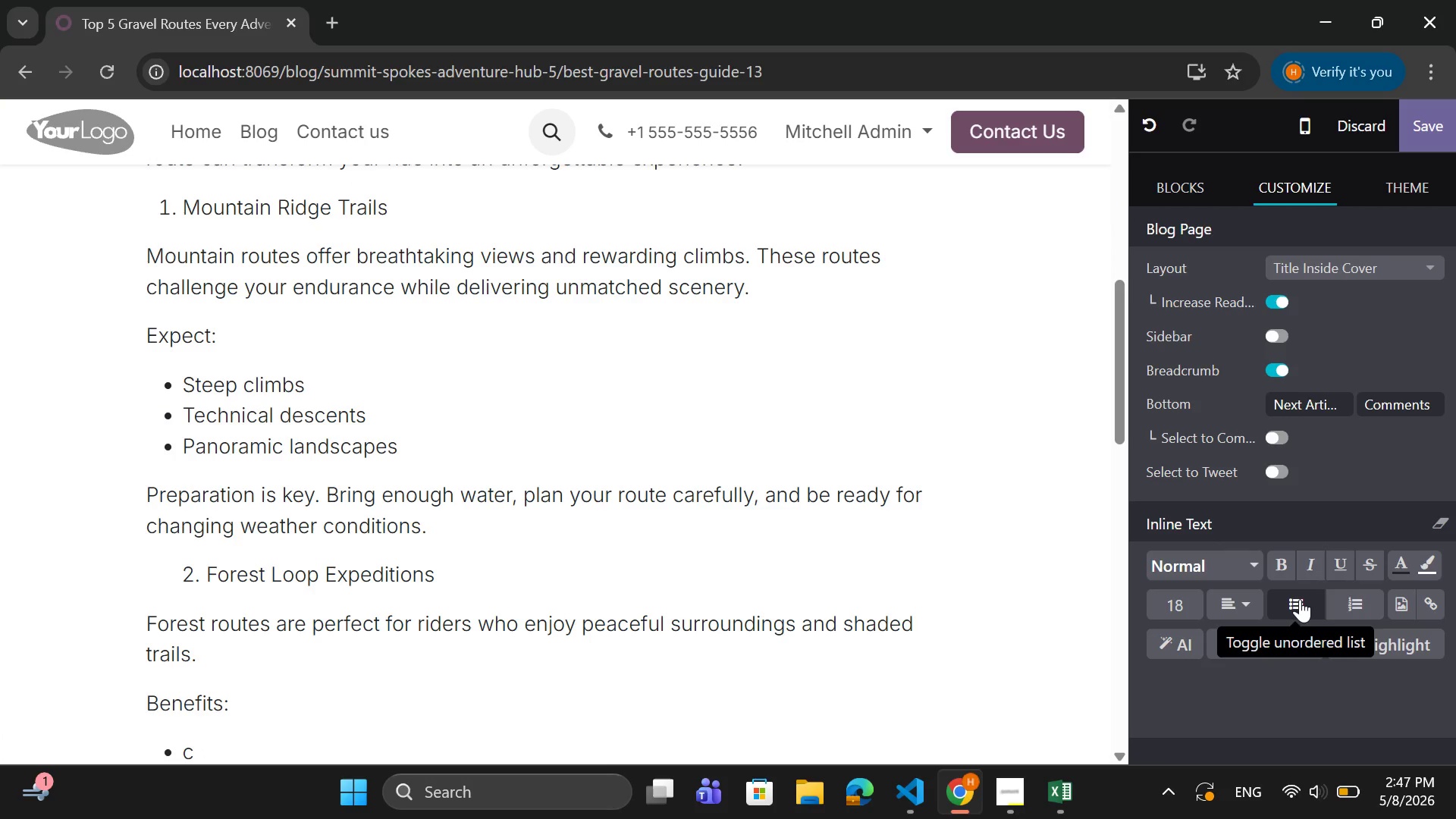 
key(Backspace)
 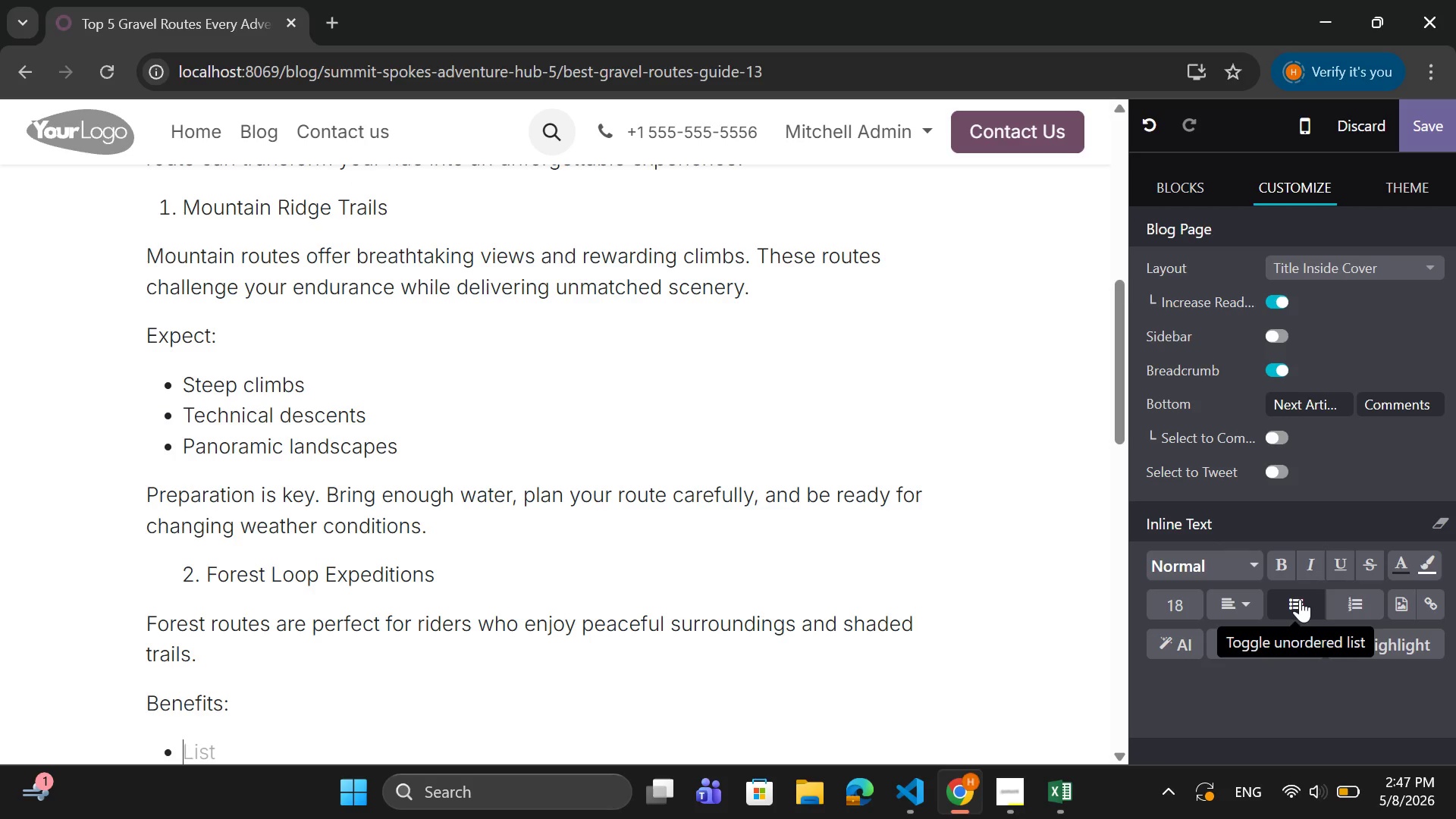 
type(Cooler )
 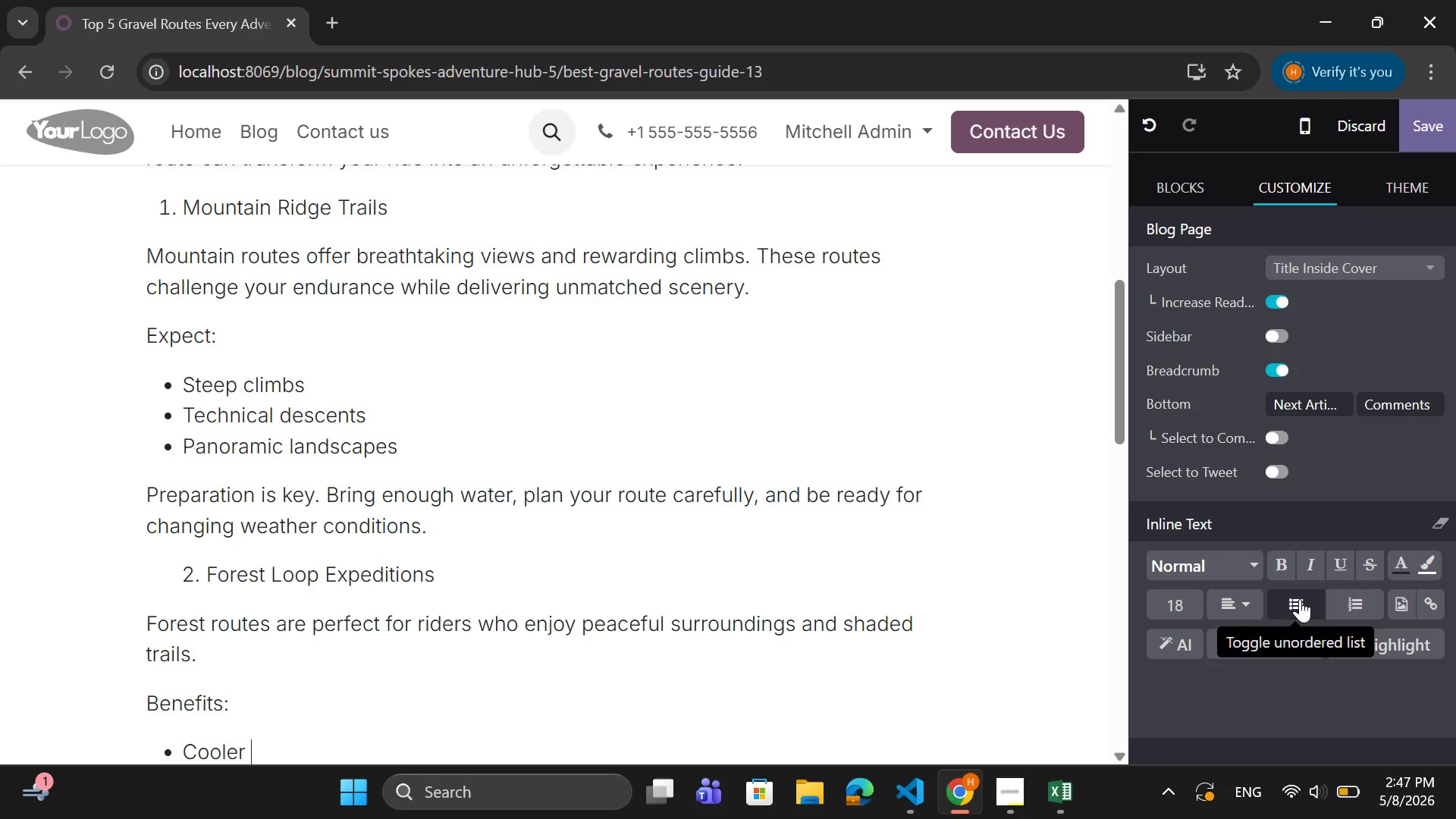 
wait(27.17)
 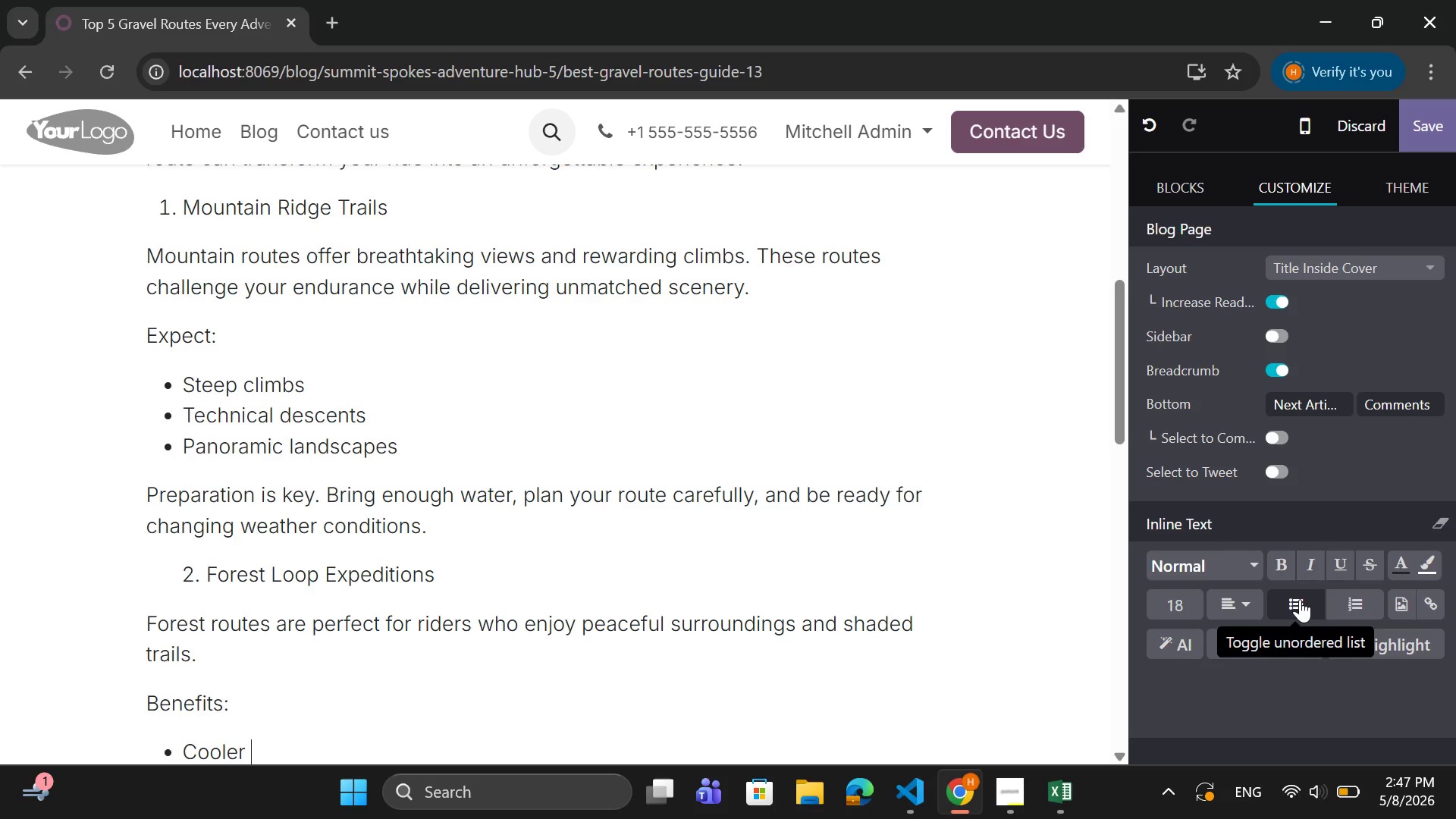 
type(temp)
 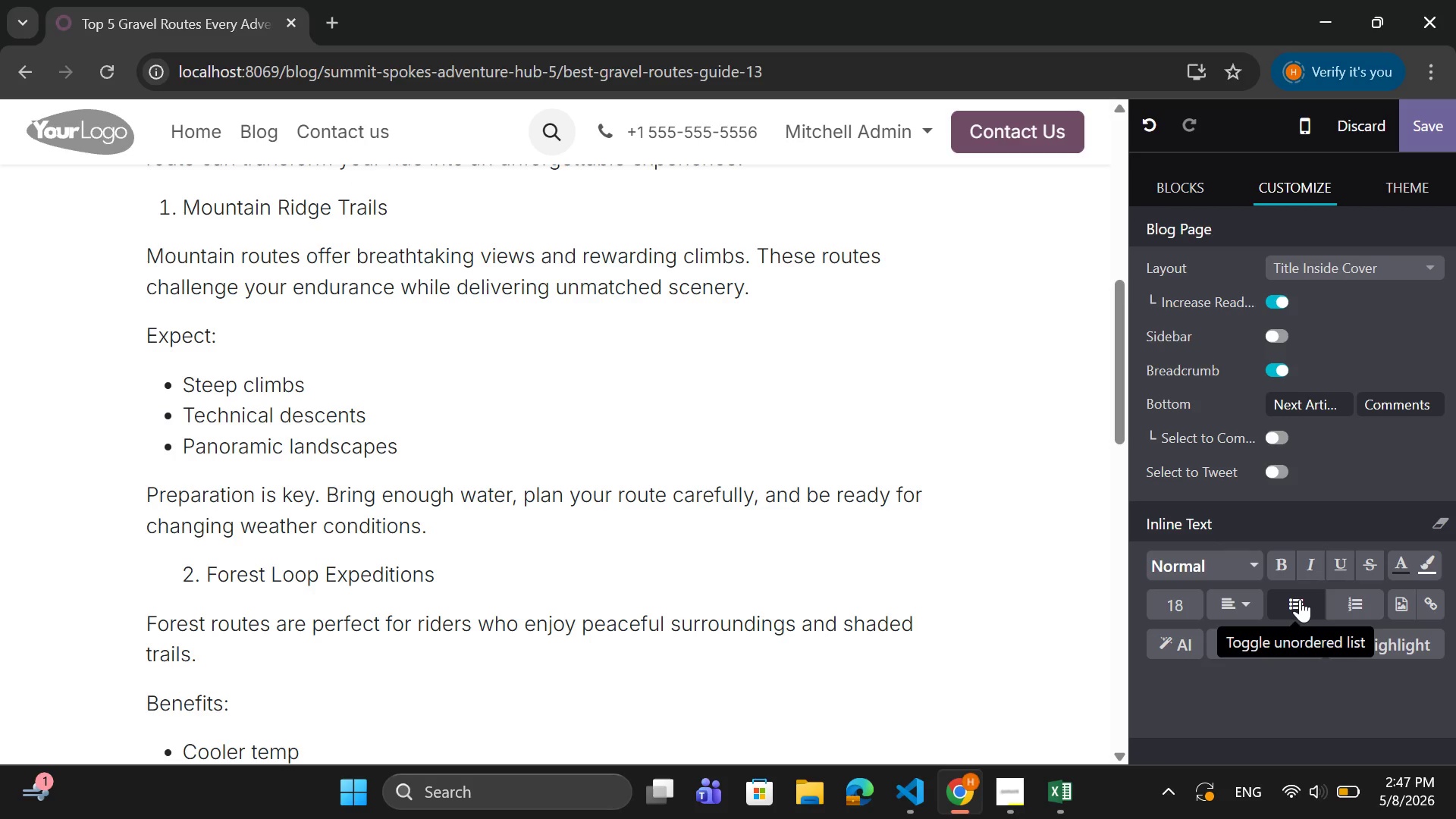 
type(era)
 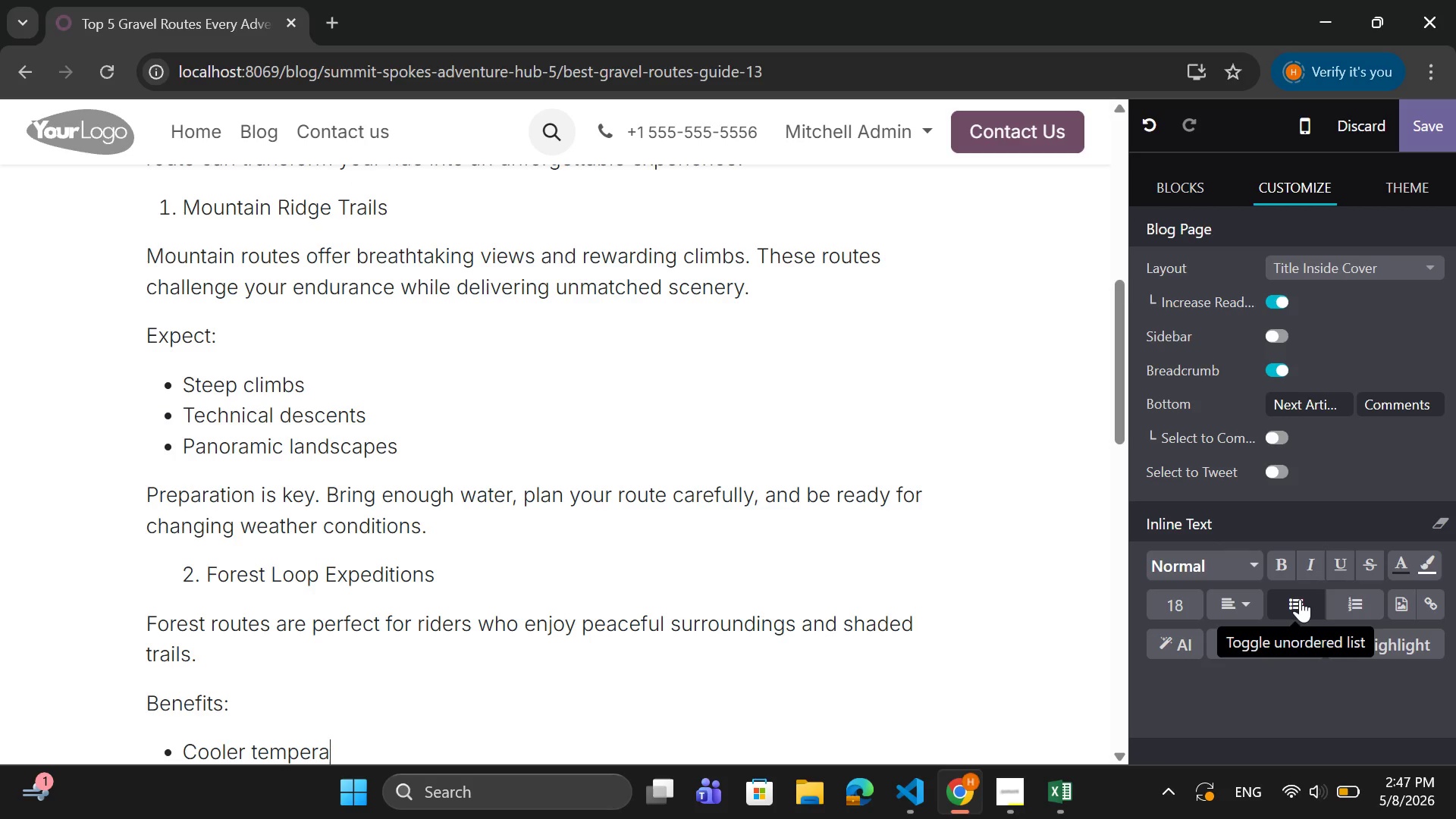 
wait(6.97)
 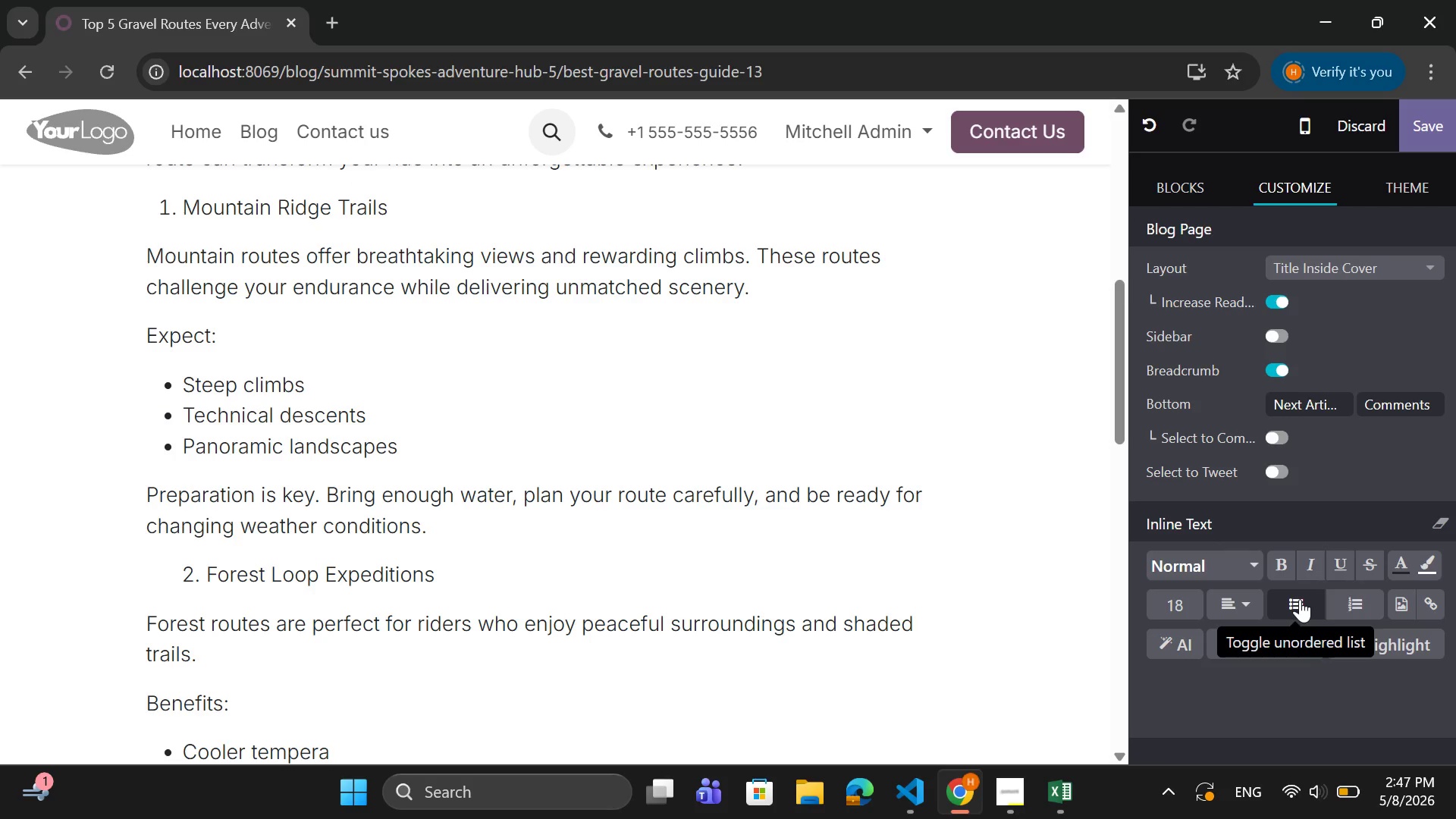 
type(tures)
 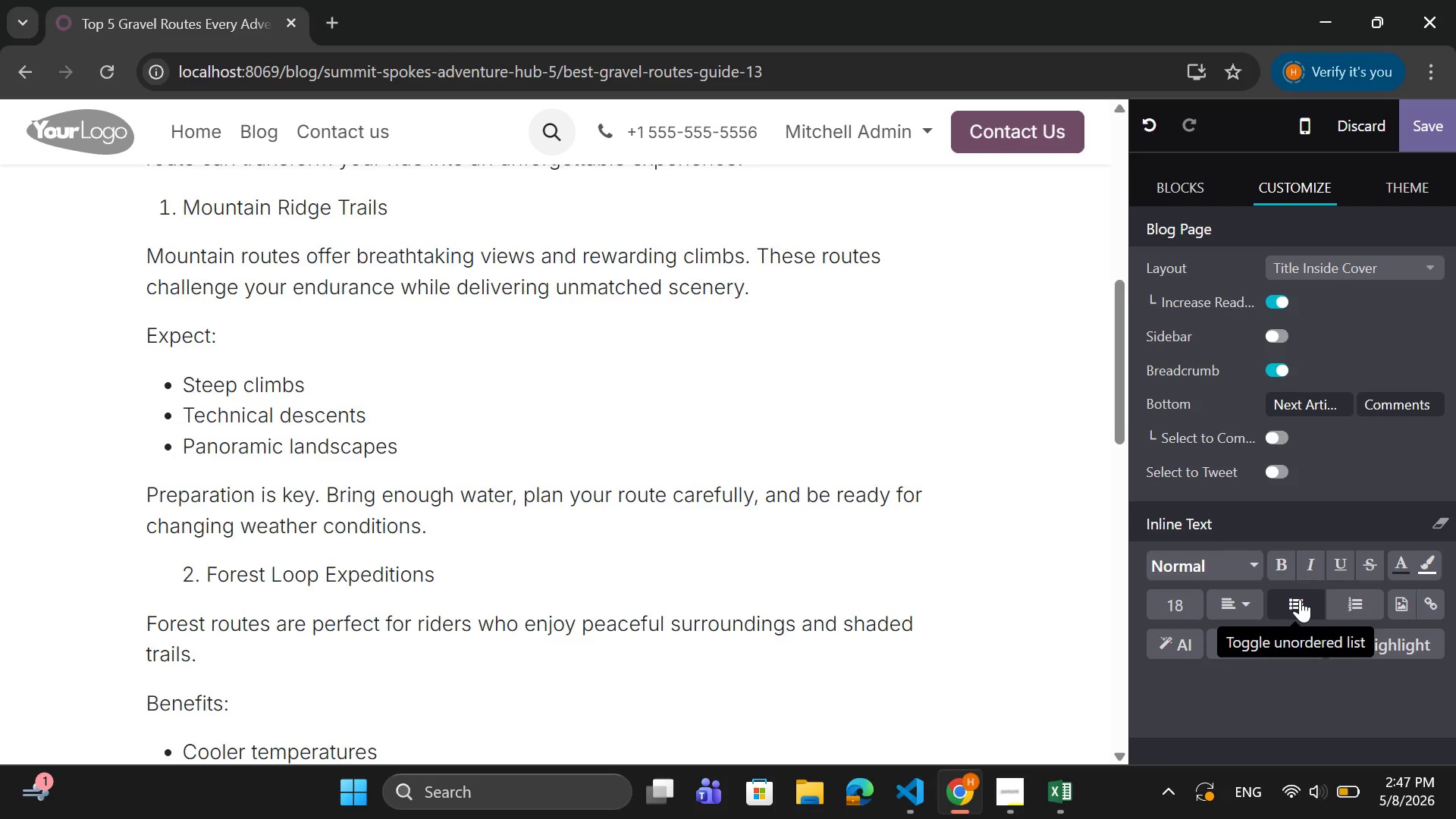 
key(Enter)
 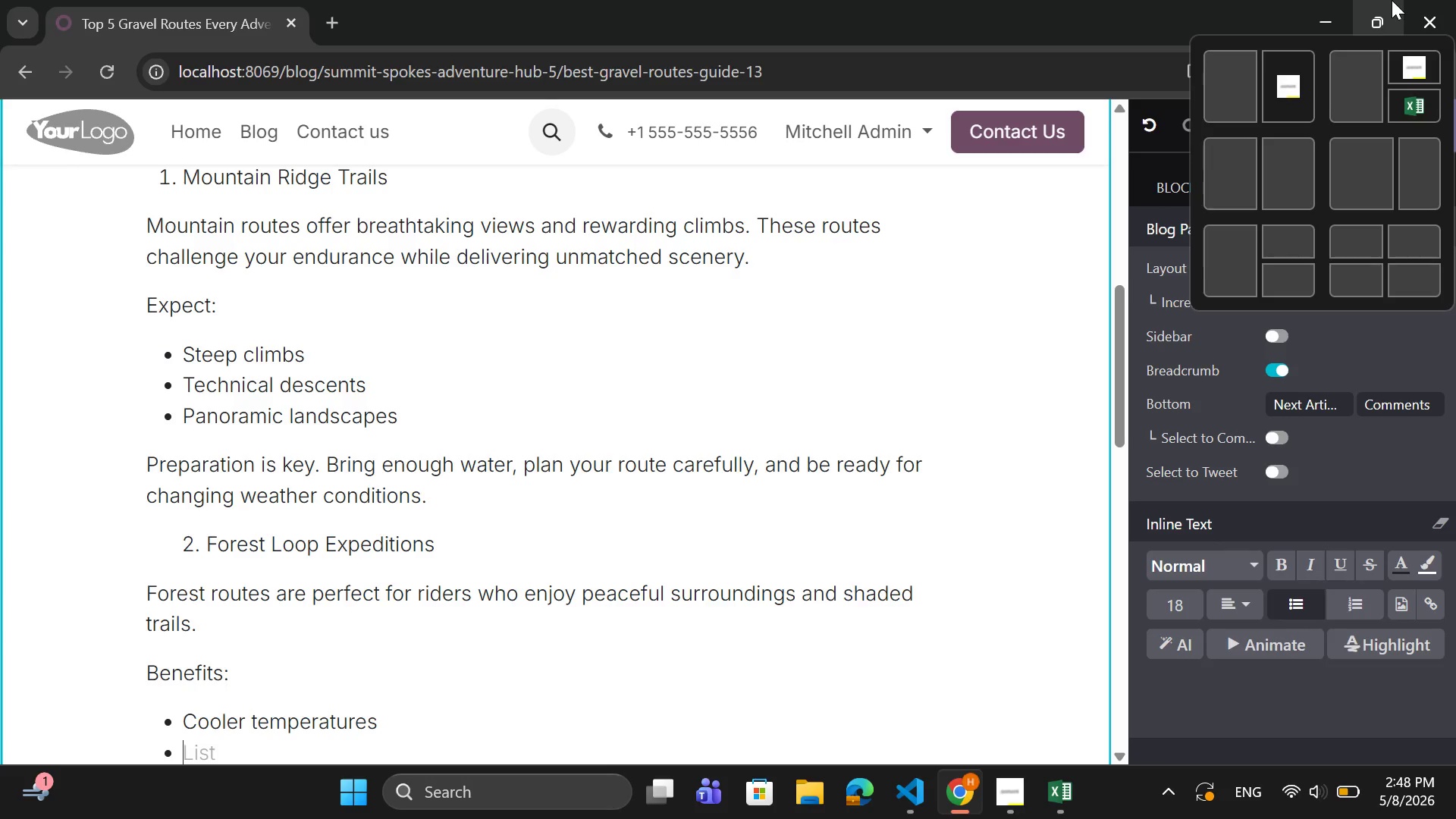 
wait(54.87)
 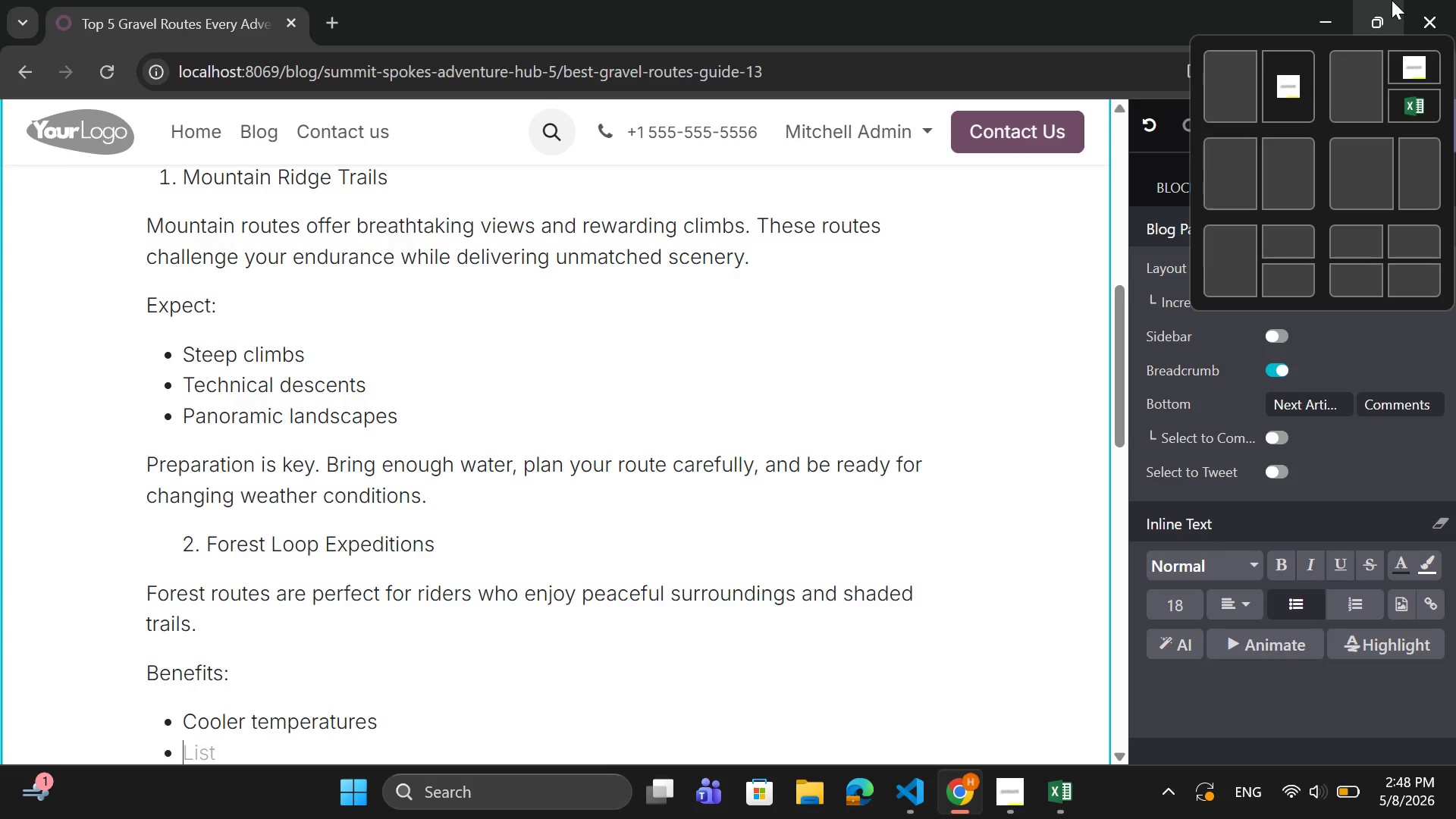 
mouse_move([1254, 4])
 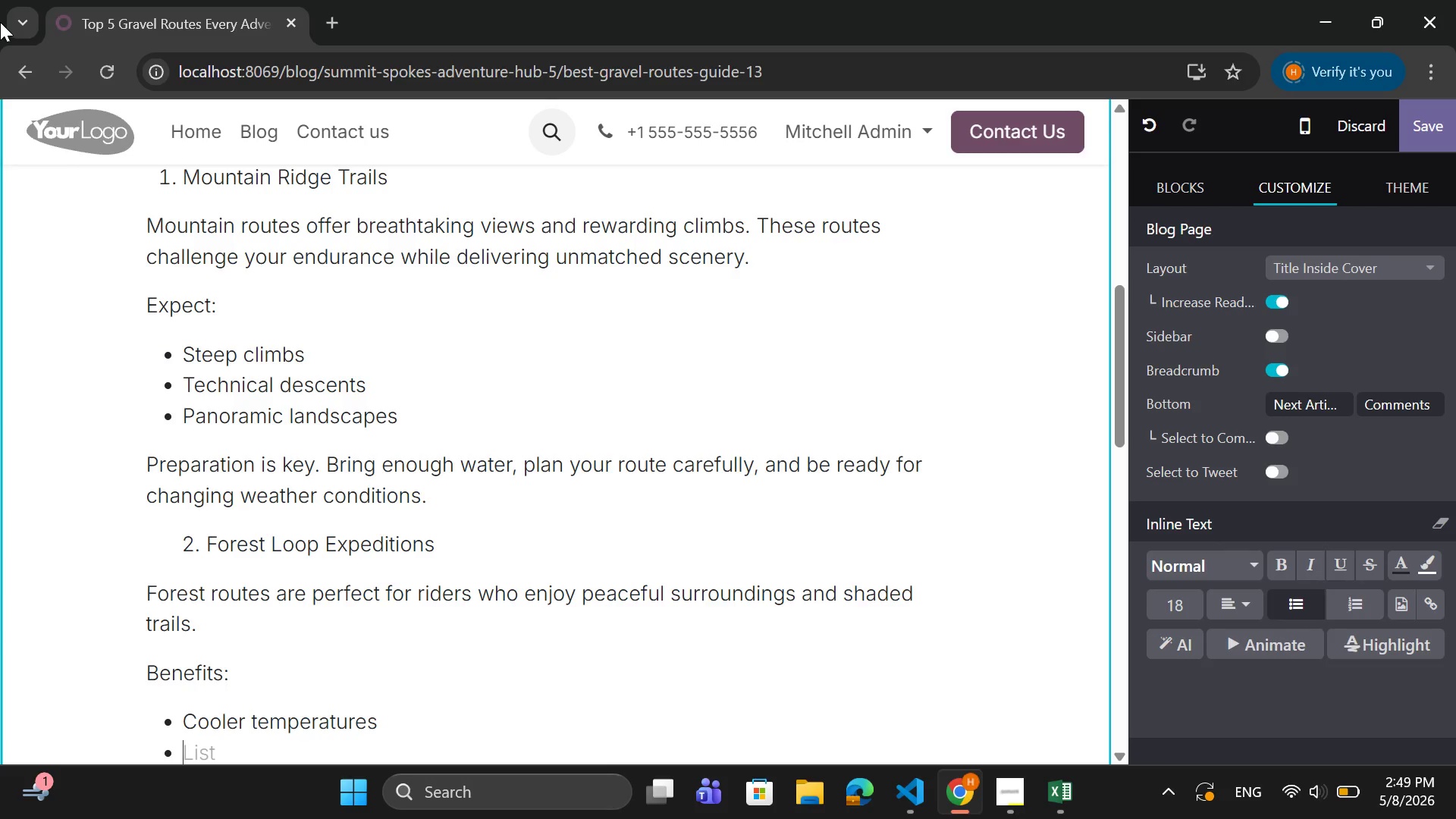 
wait(50.82)
 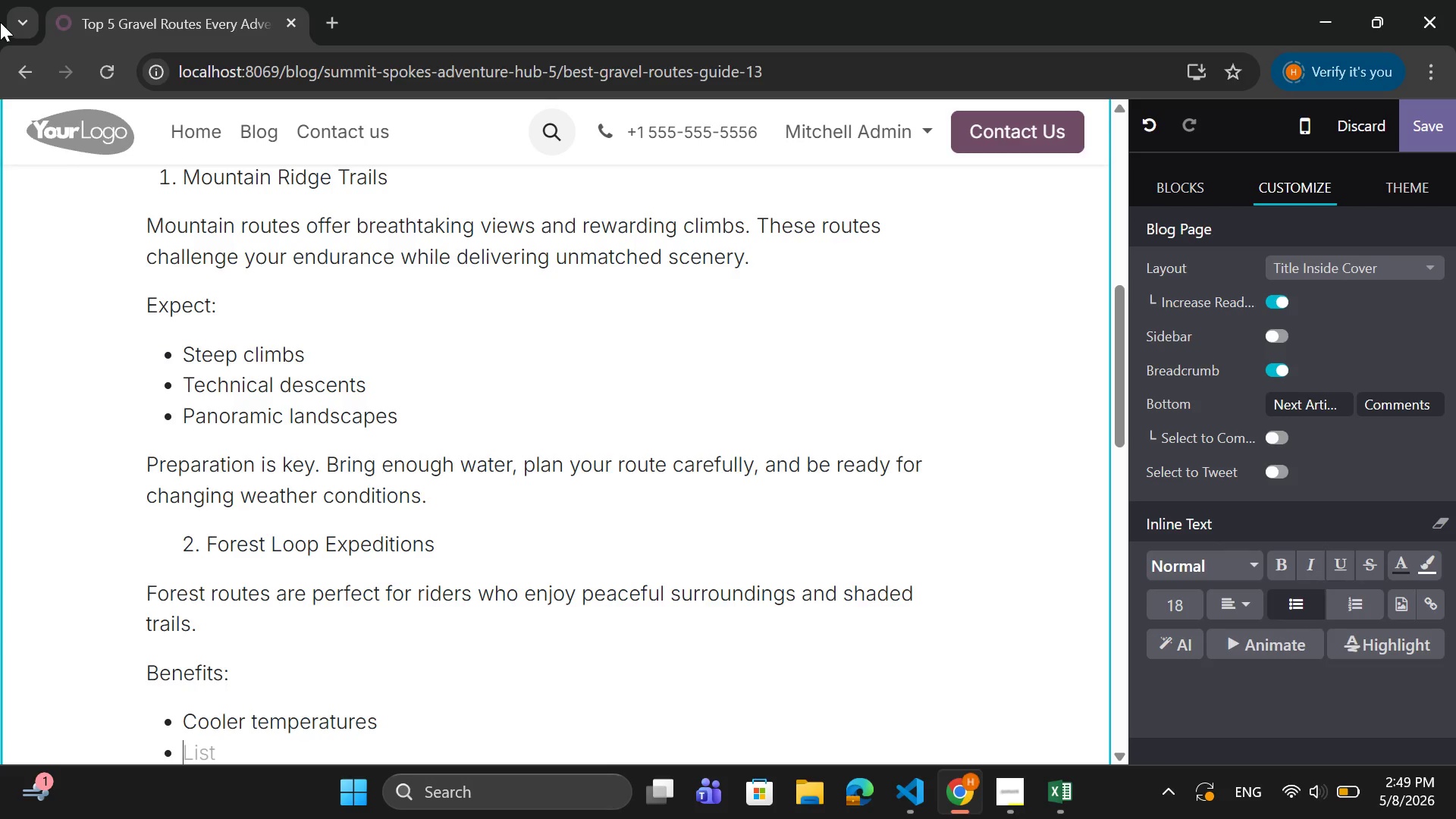 
scroll: coordinate [0, 22], scroll_direction: none, amount: 0.0
 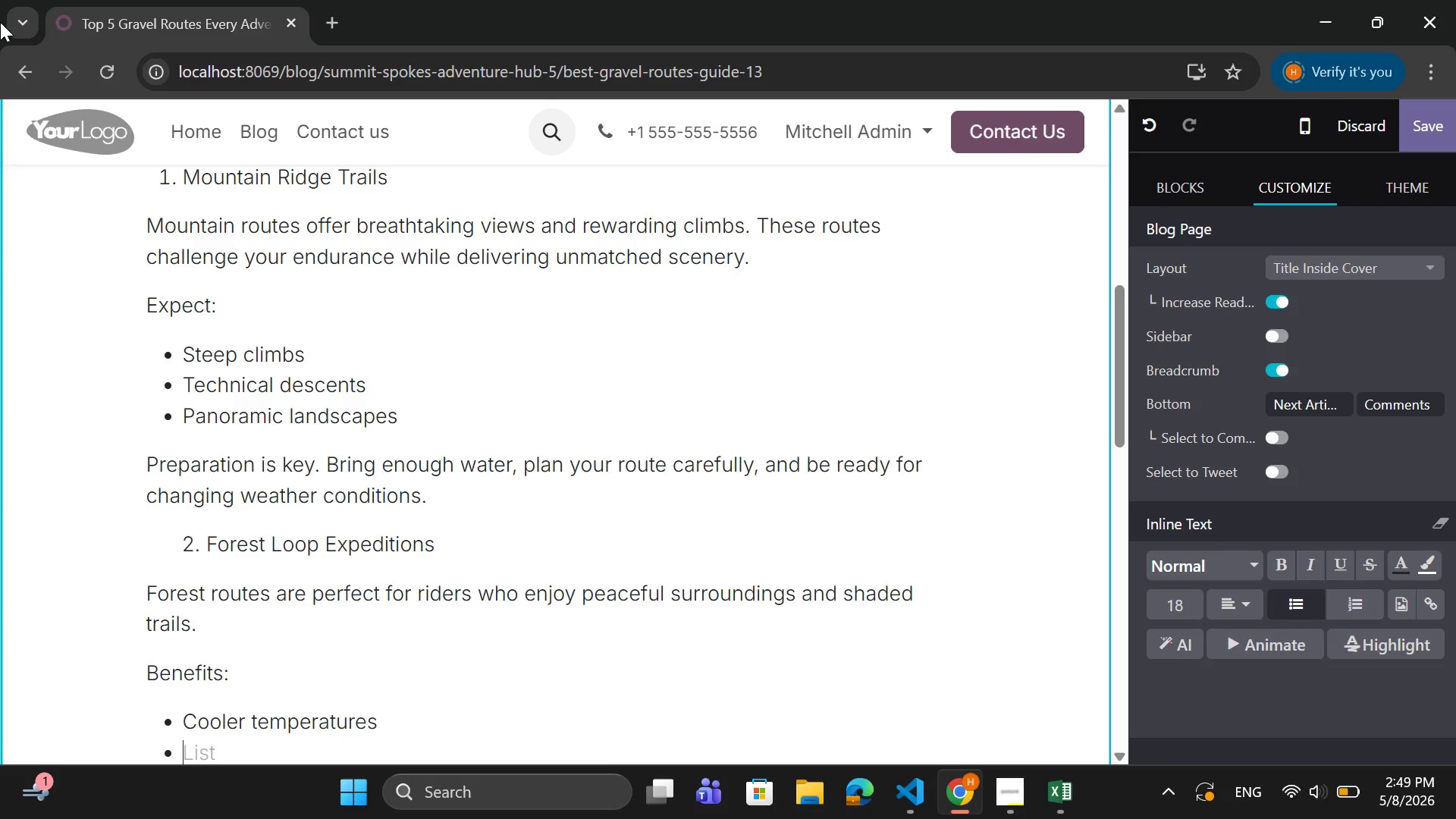 
wait(7.15)
 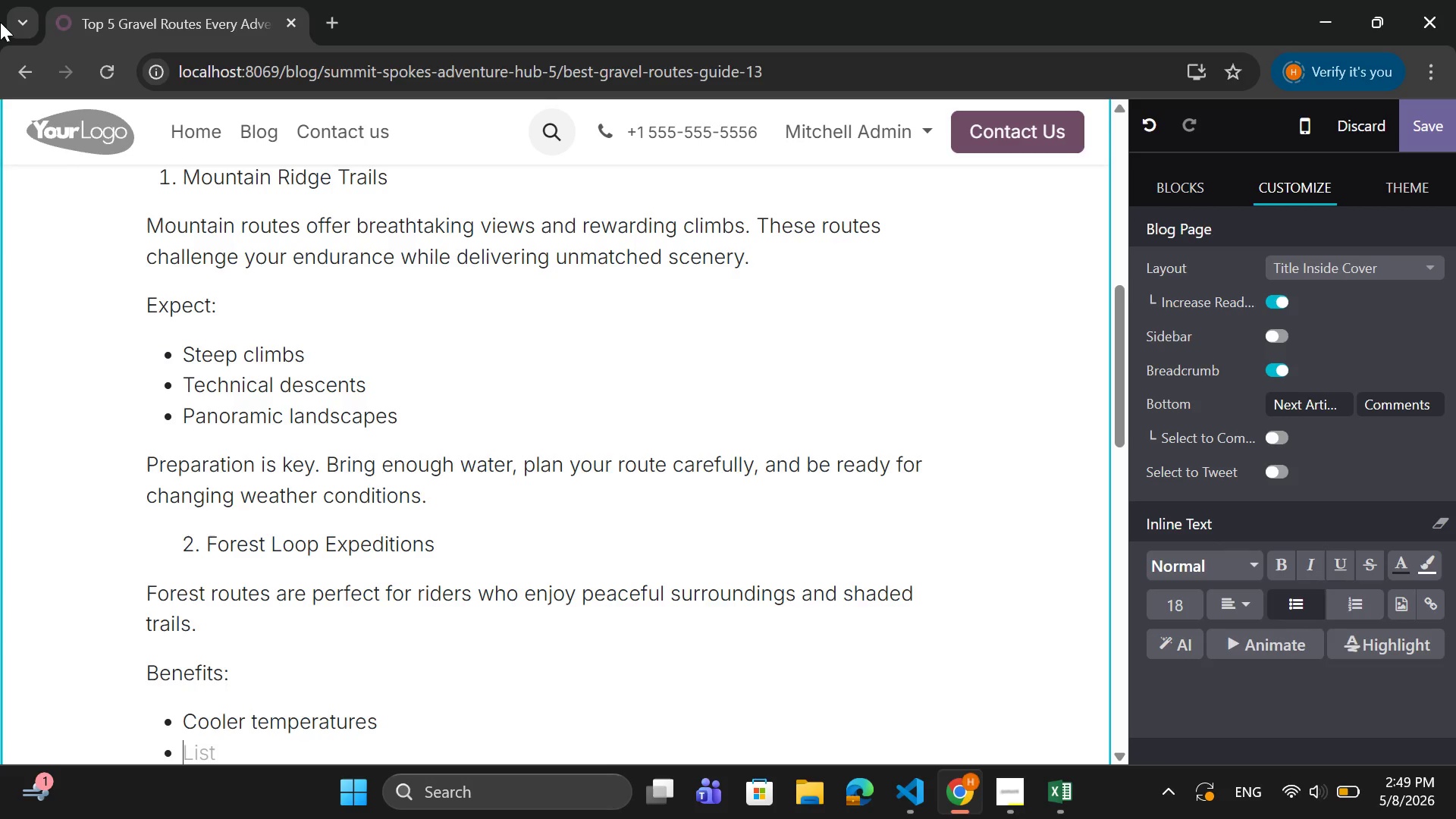 
key(S)
 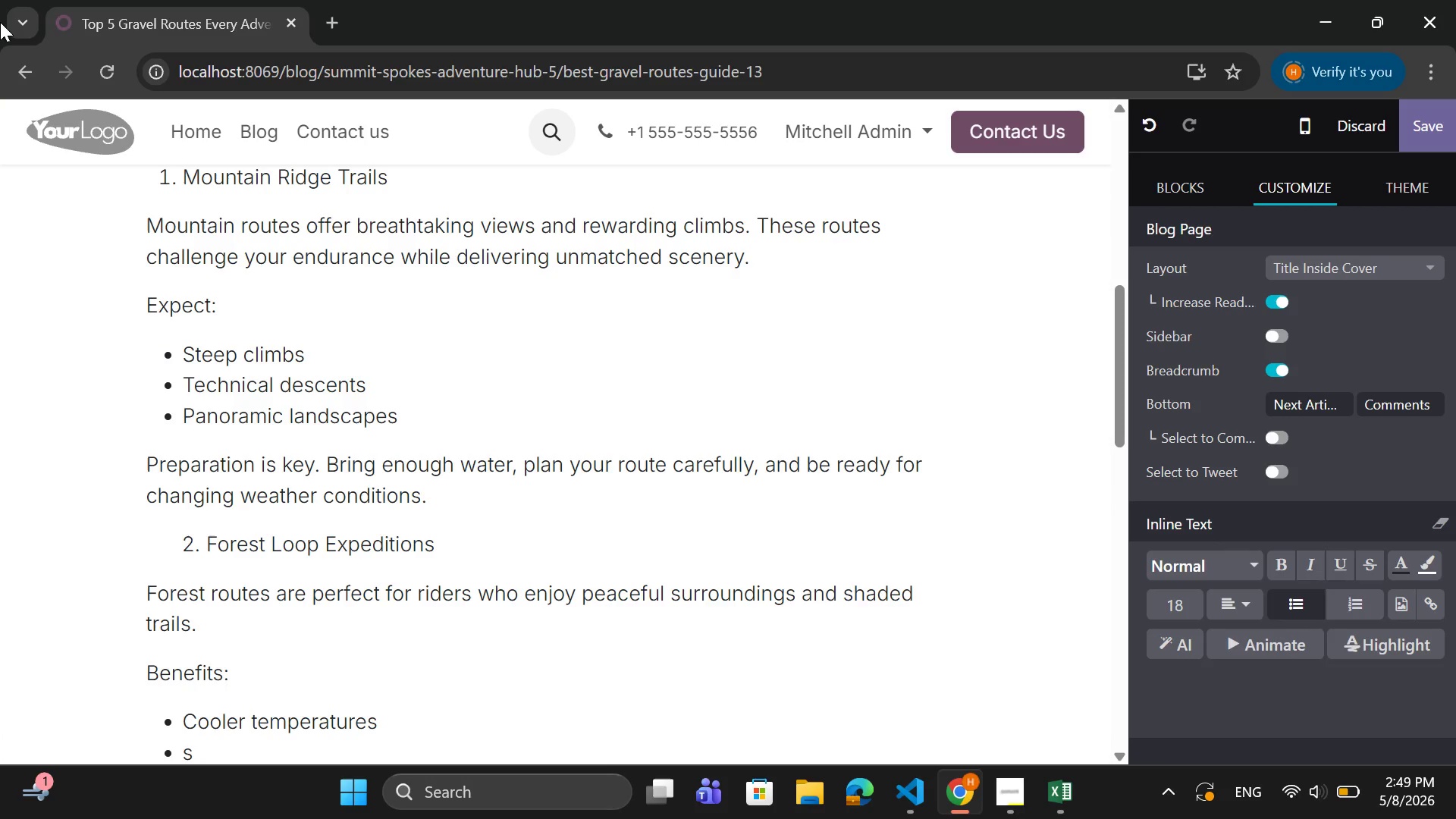 
key(Backspace)
 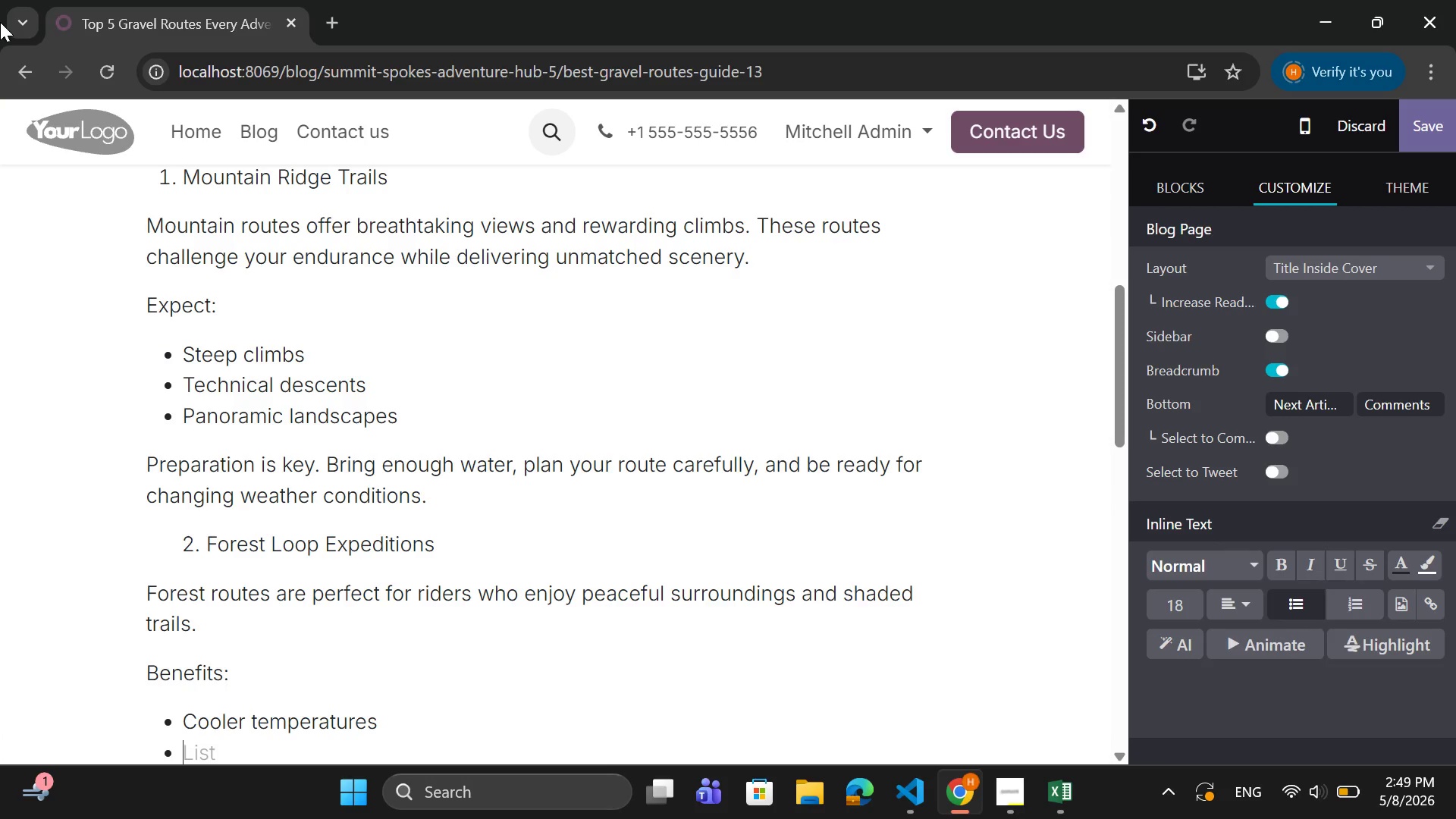 
key(CapsLock)
 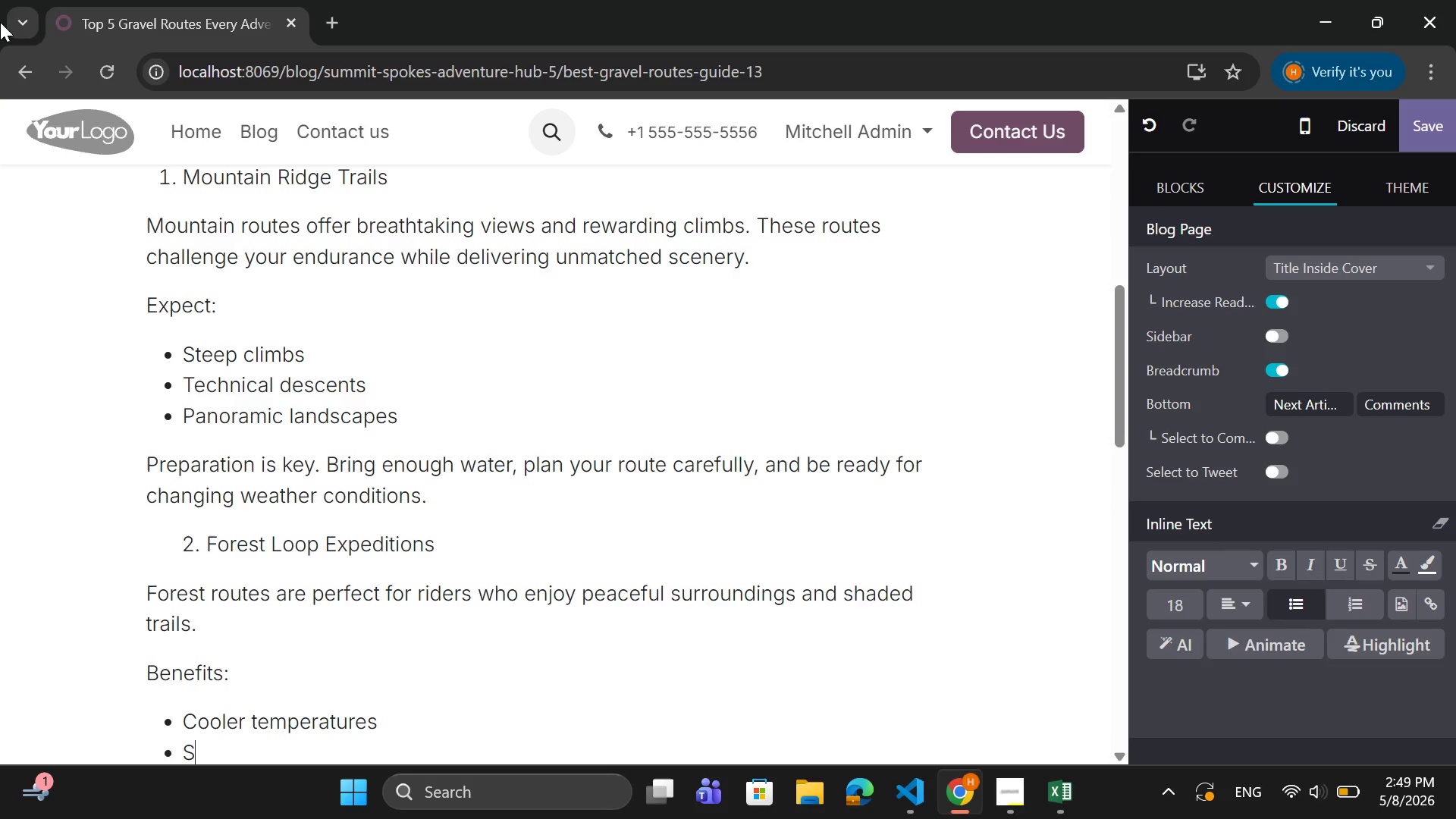 
key(S)
 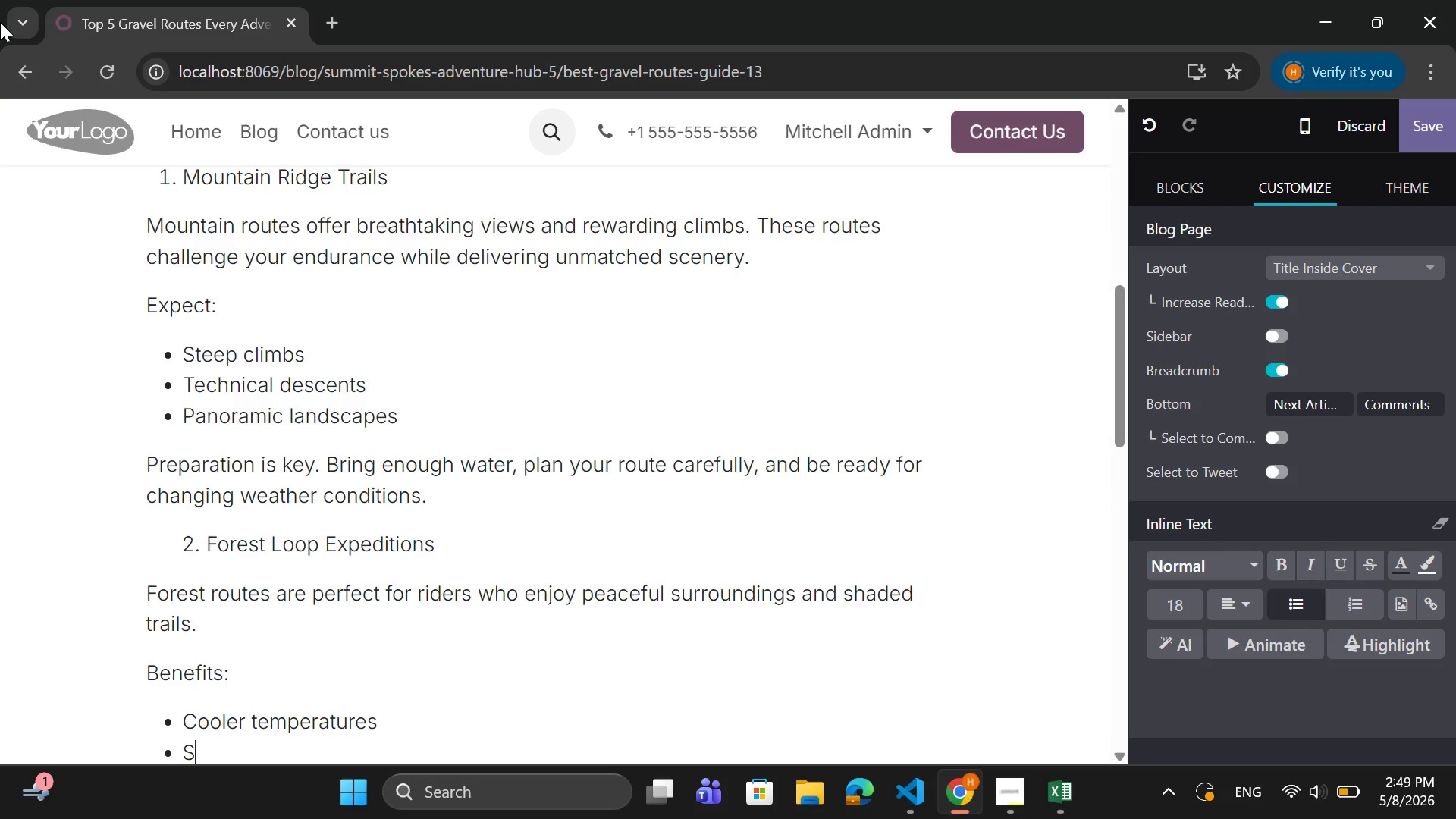 
key(CapsLock)
 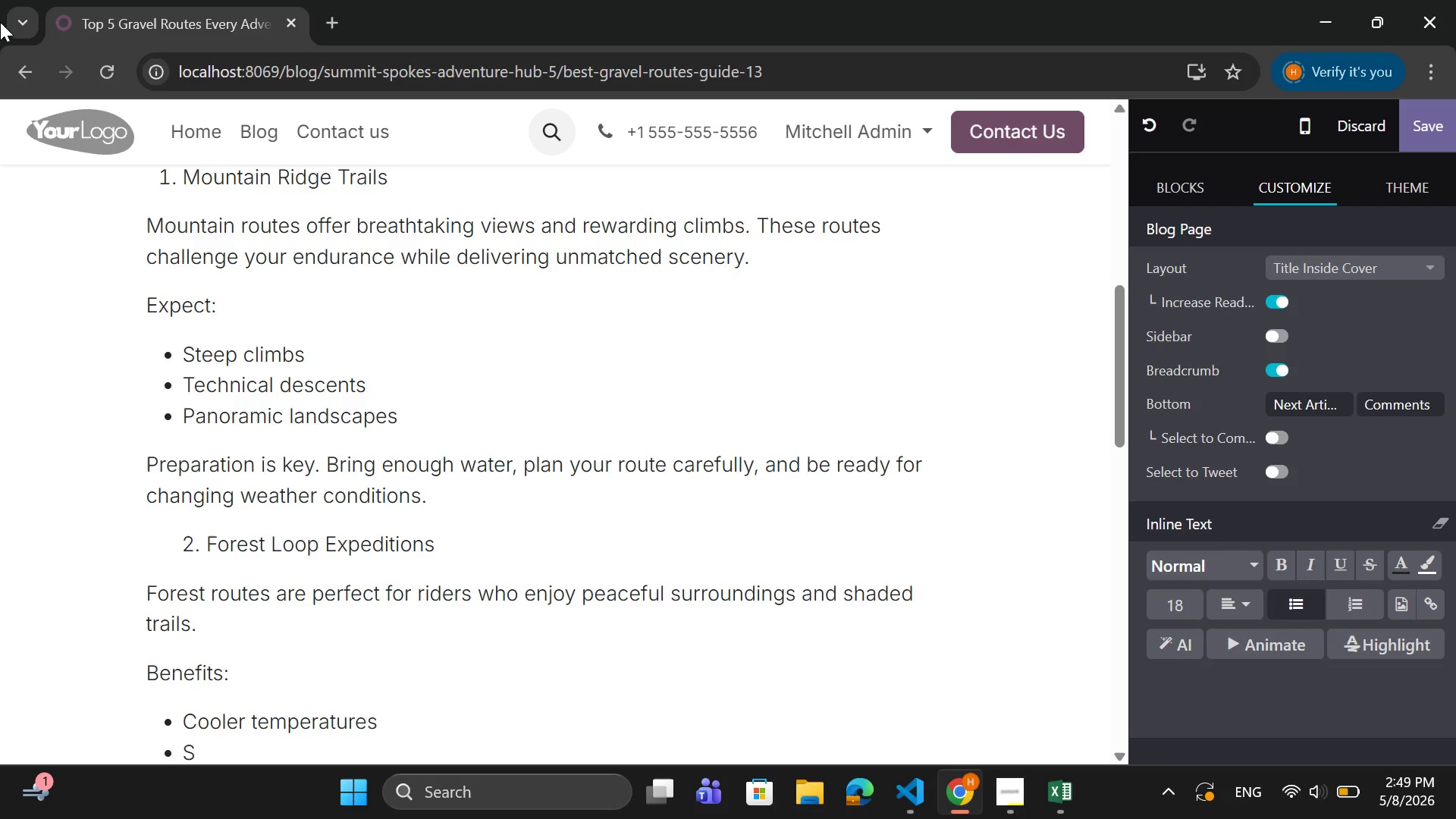 
key(O)
 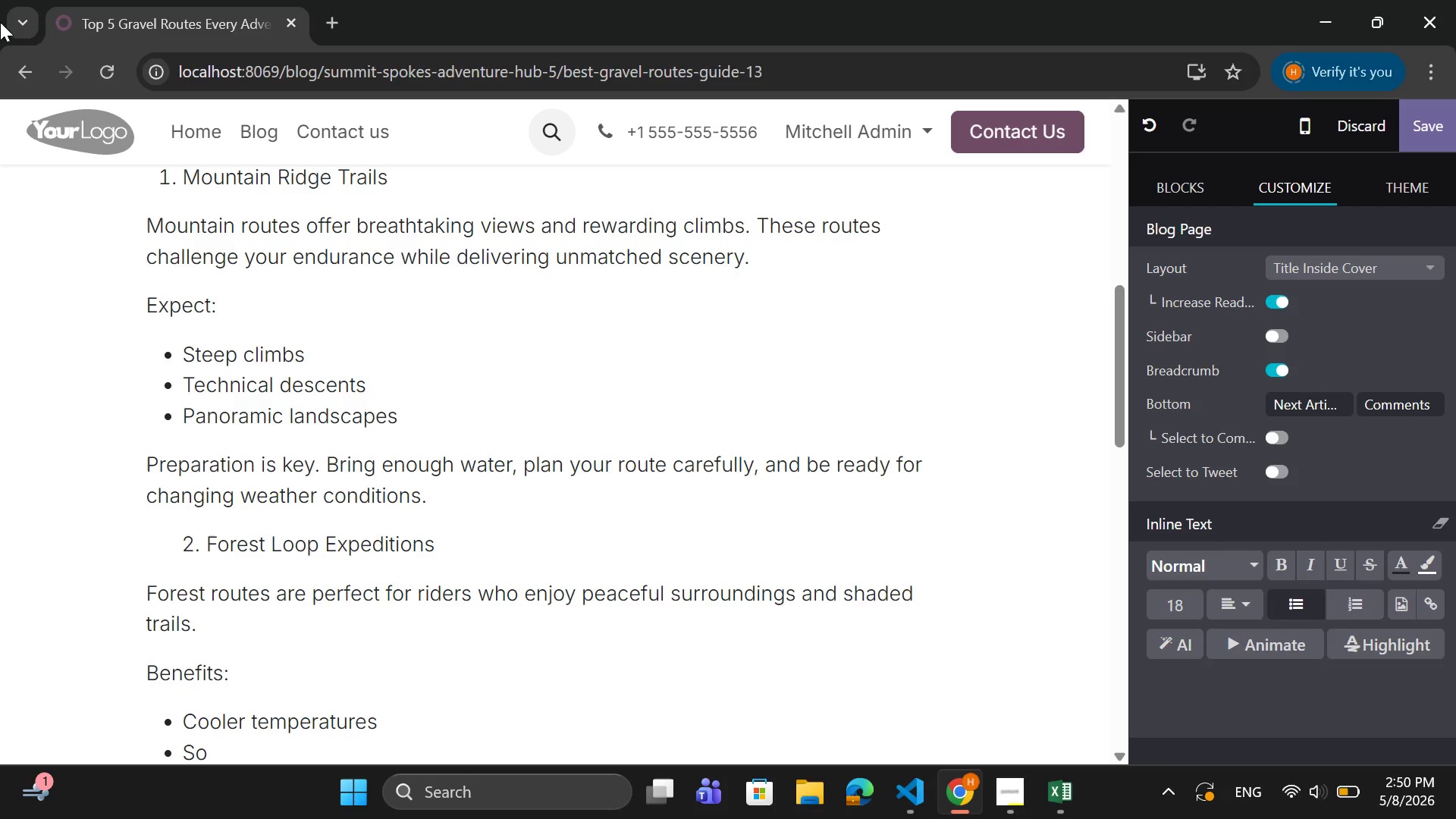 
wait(13.07)
 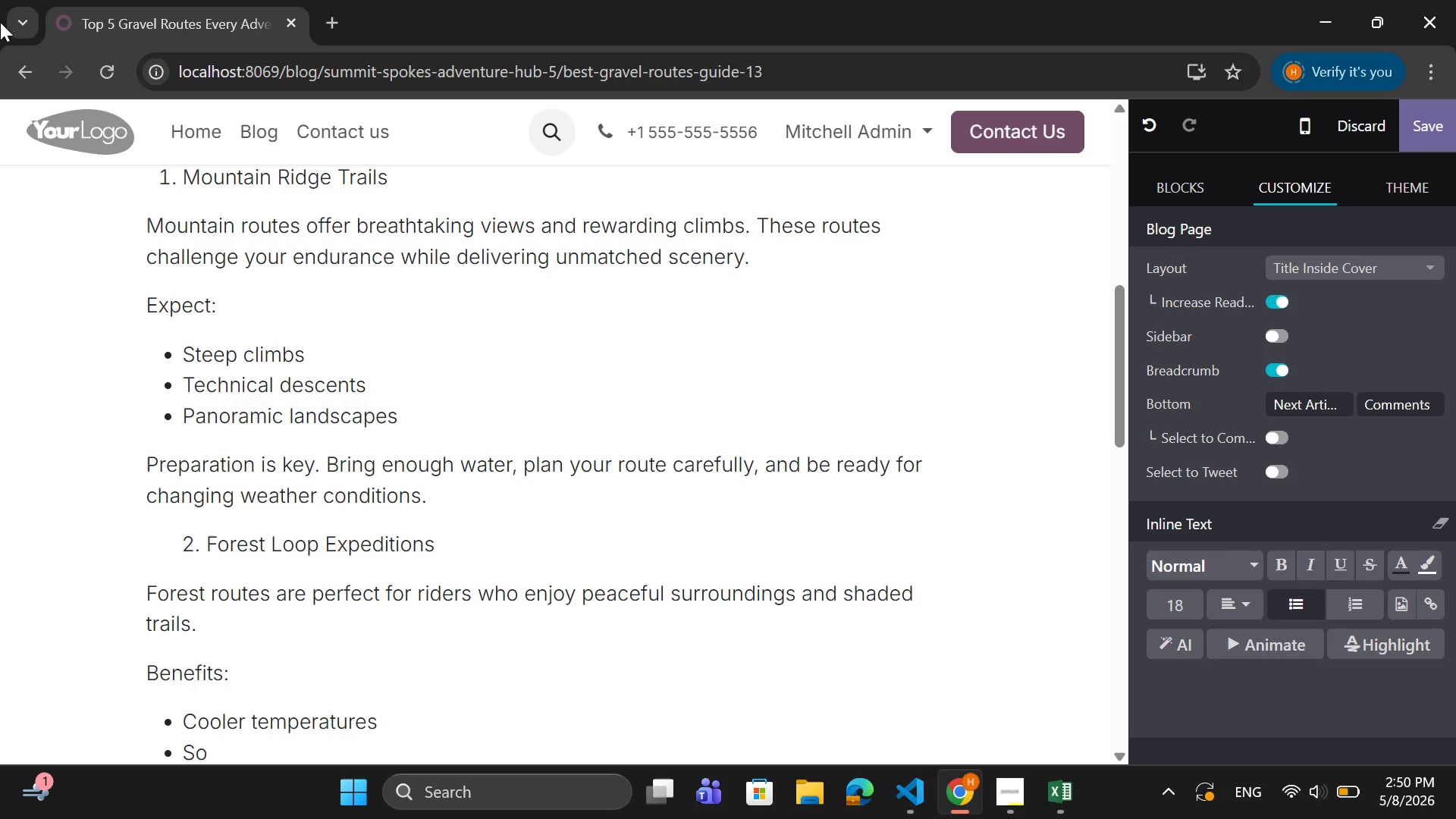 
mouse_move([94, 24])
 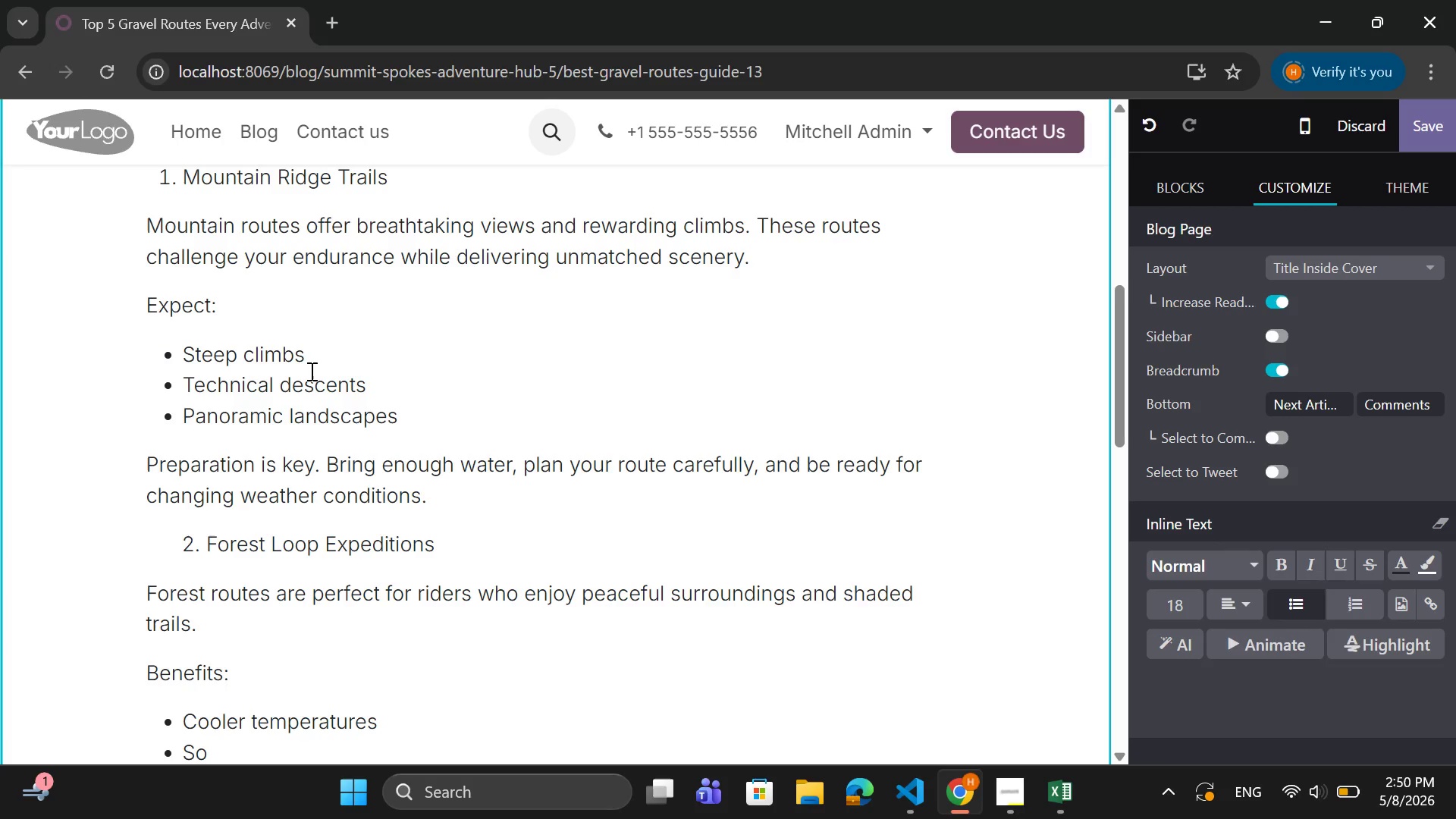 
wait(5.71)
 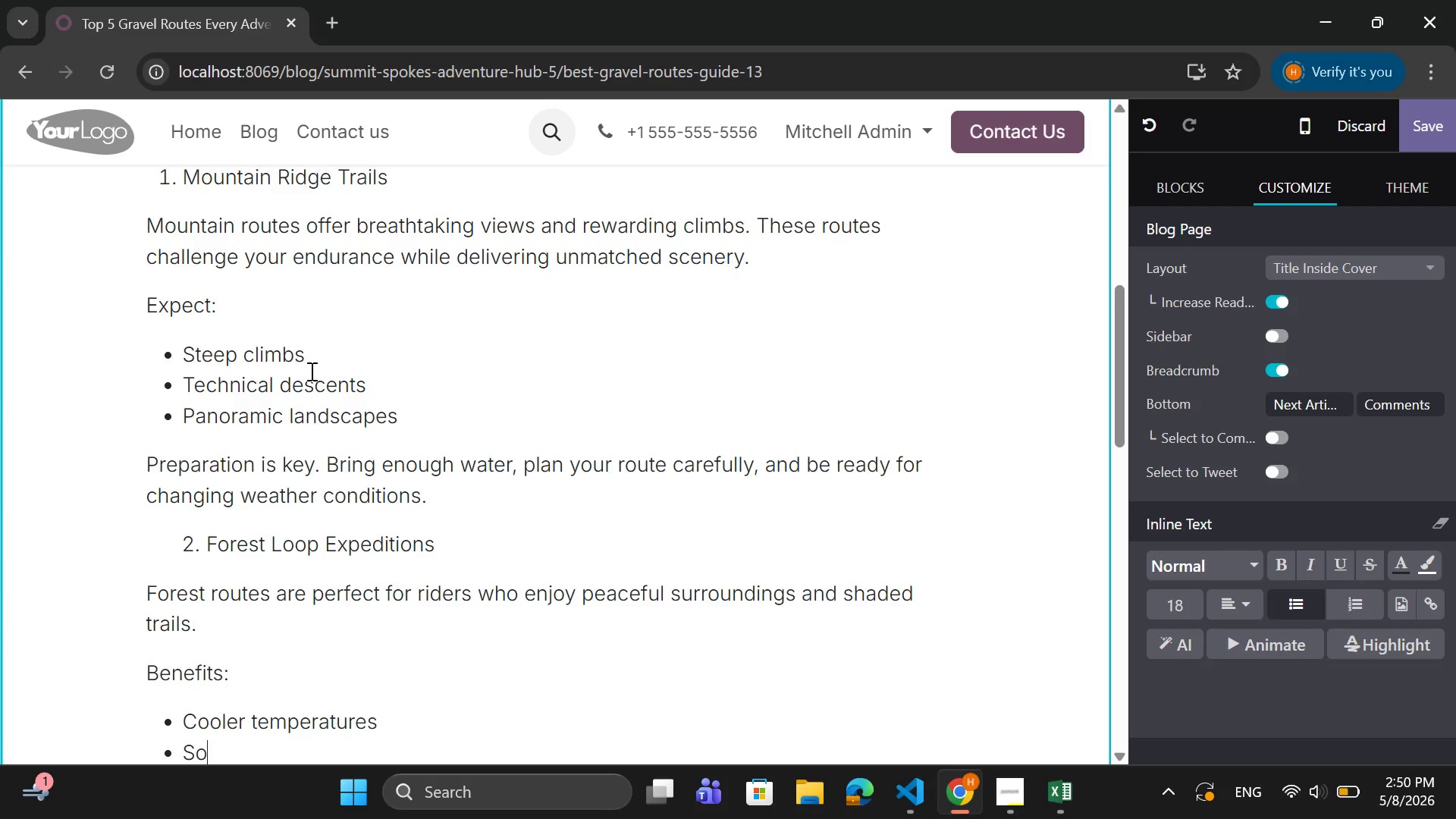 
key(Backspace)
type(mooth gravel path)
 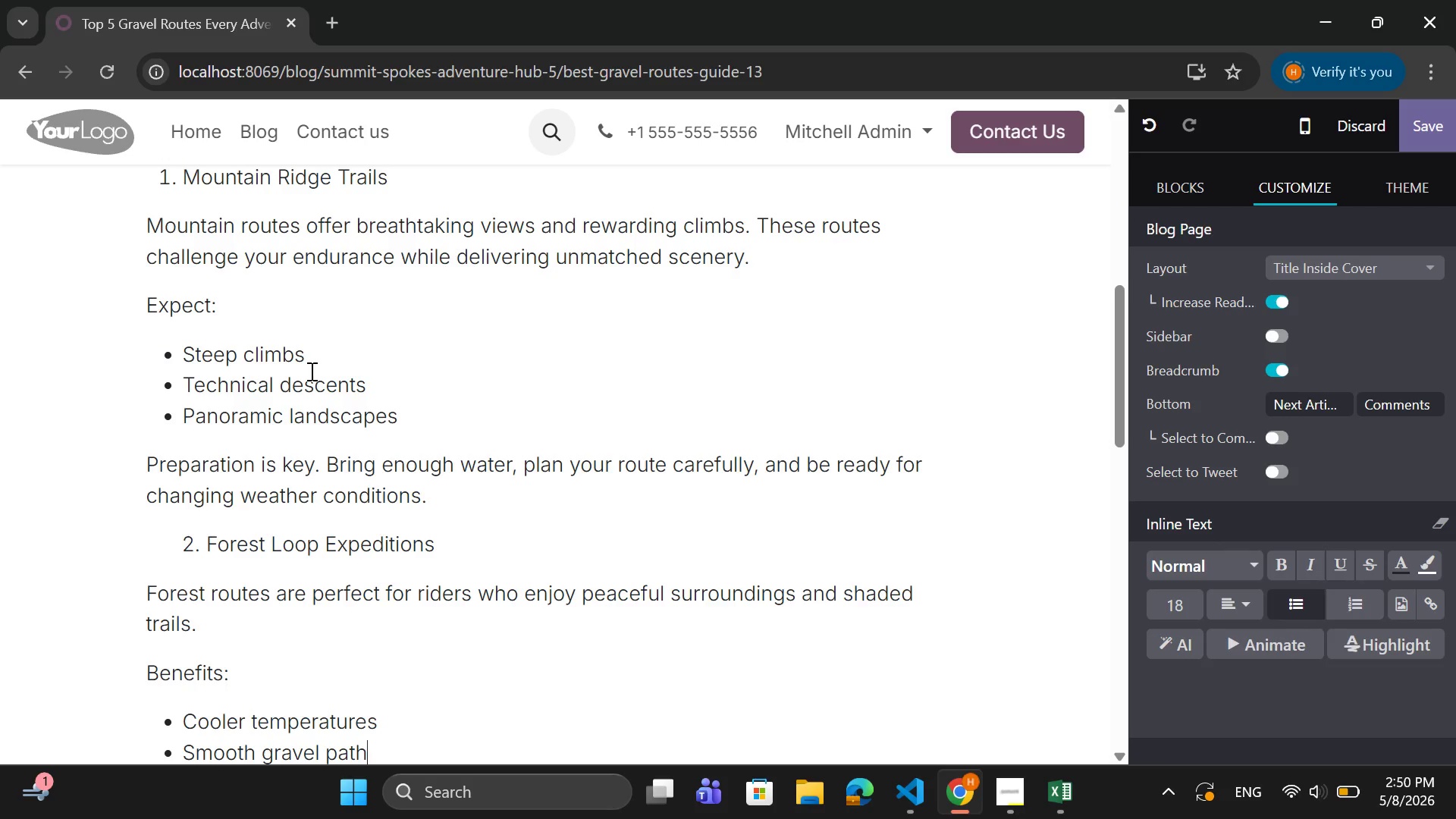 
key(S)
 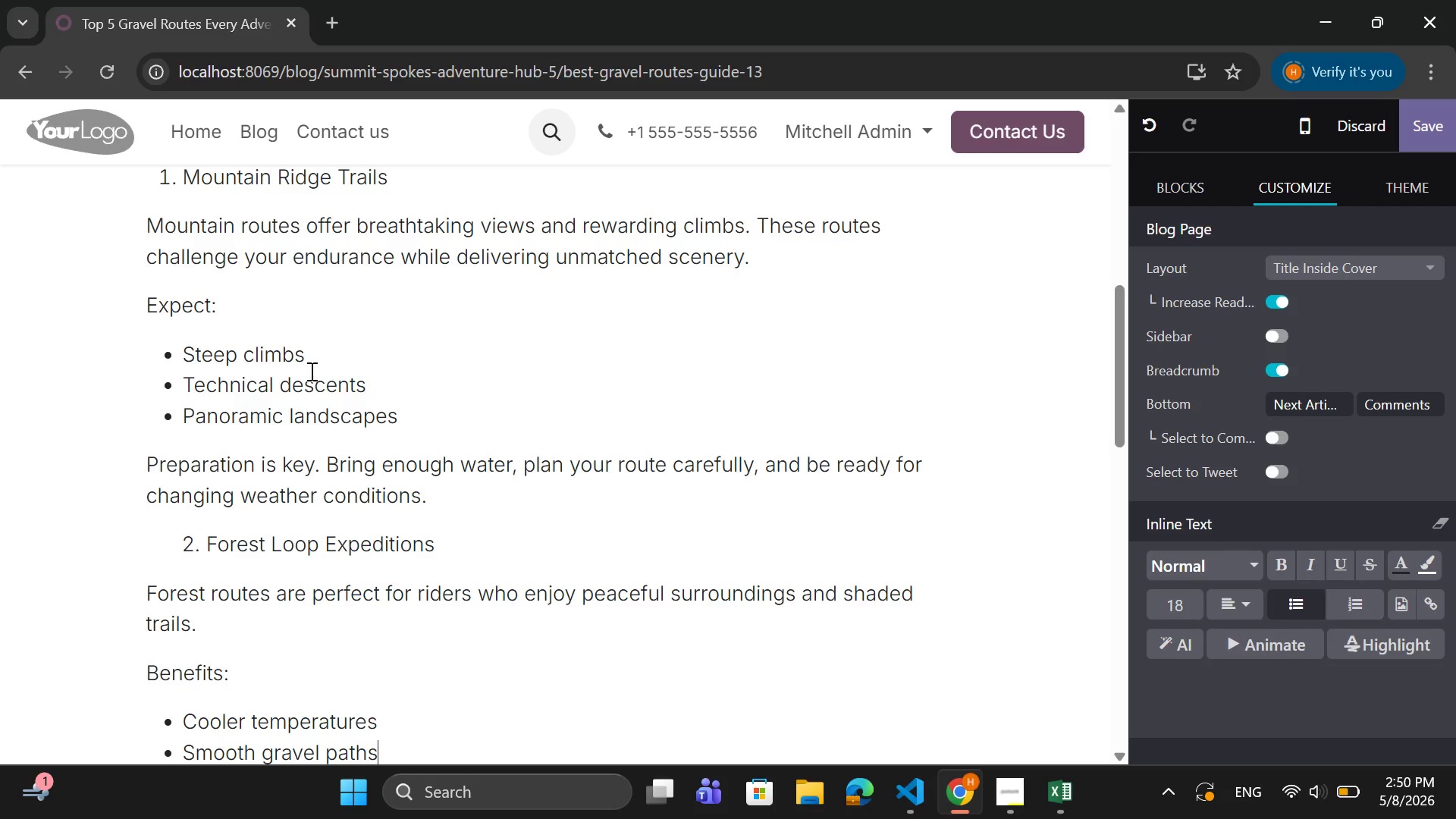 
key(Enter)
 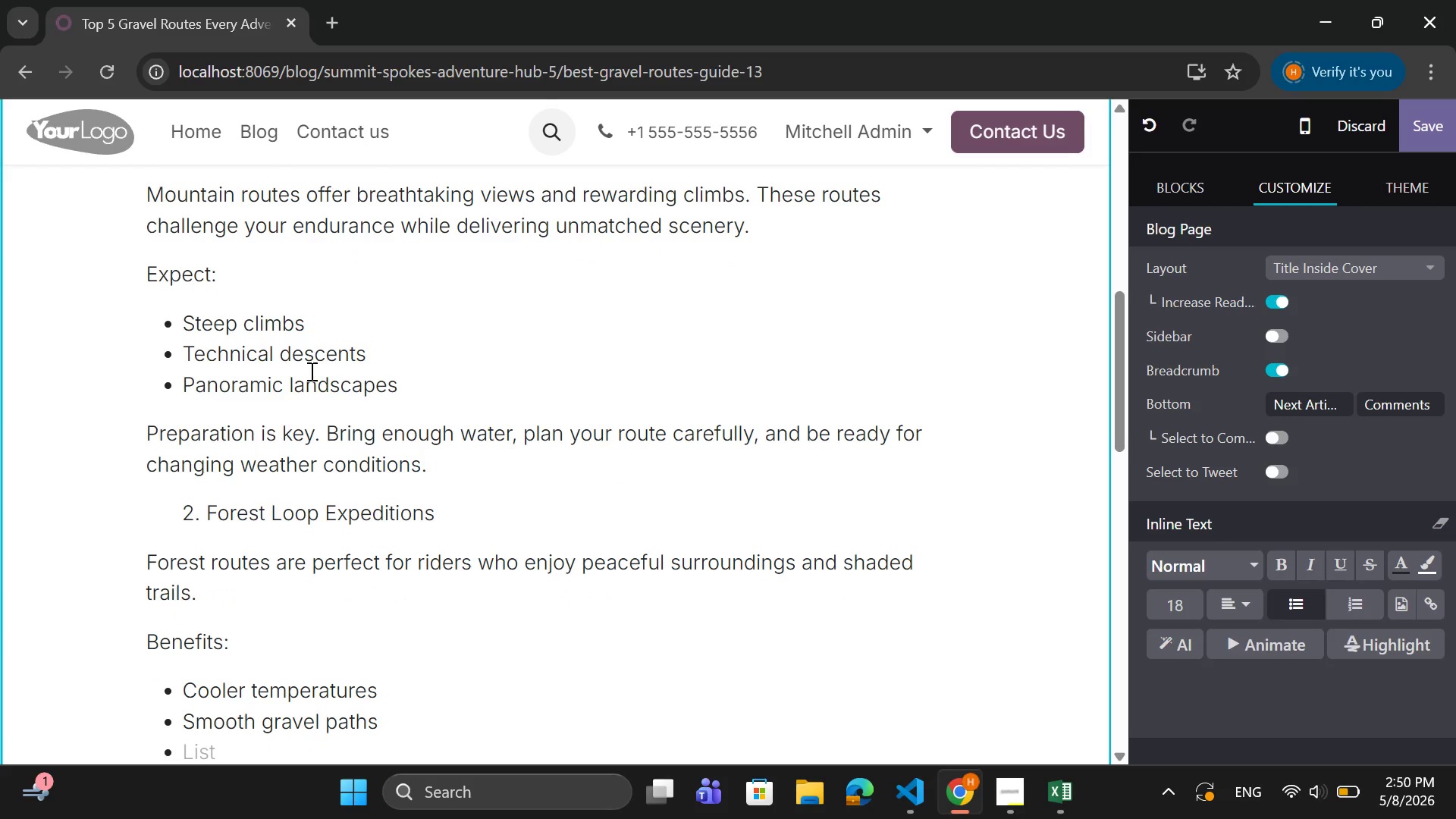 
type(Scenic nature)
 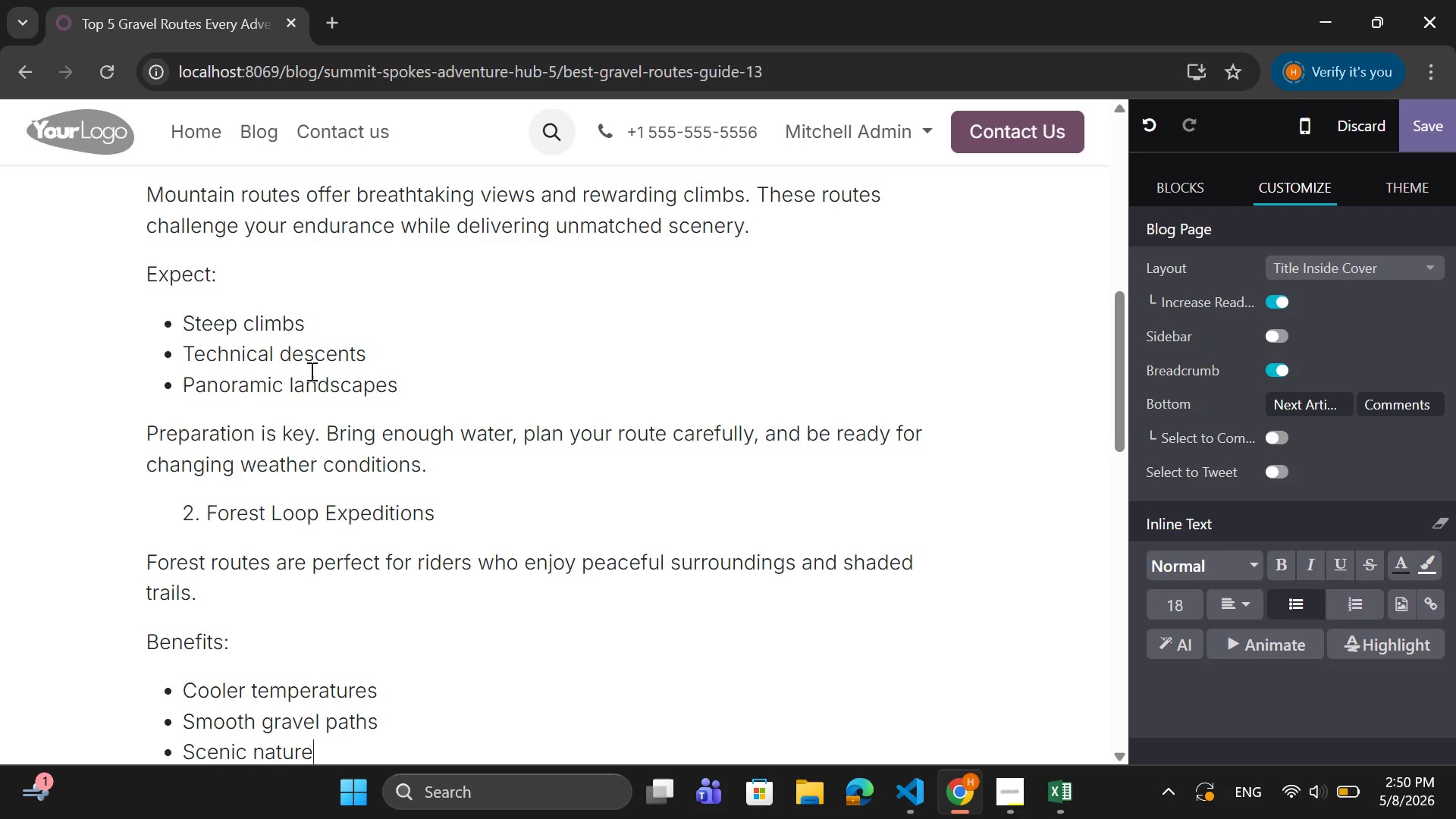 
wait(5.88)
 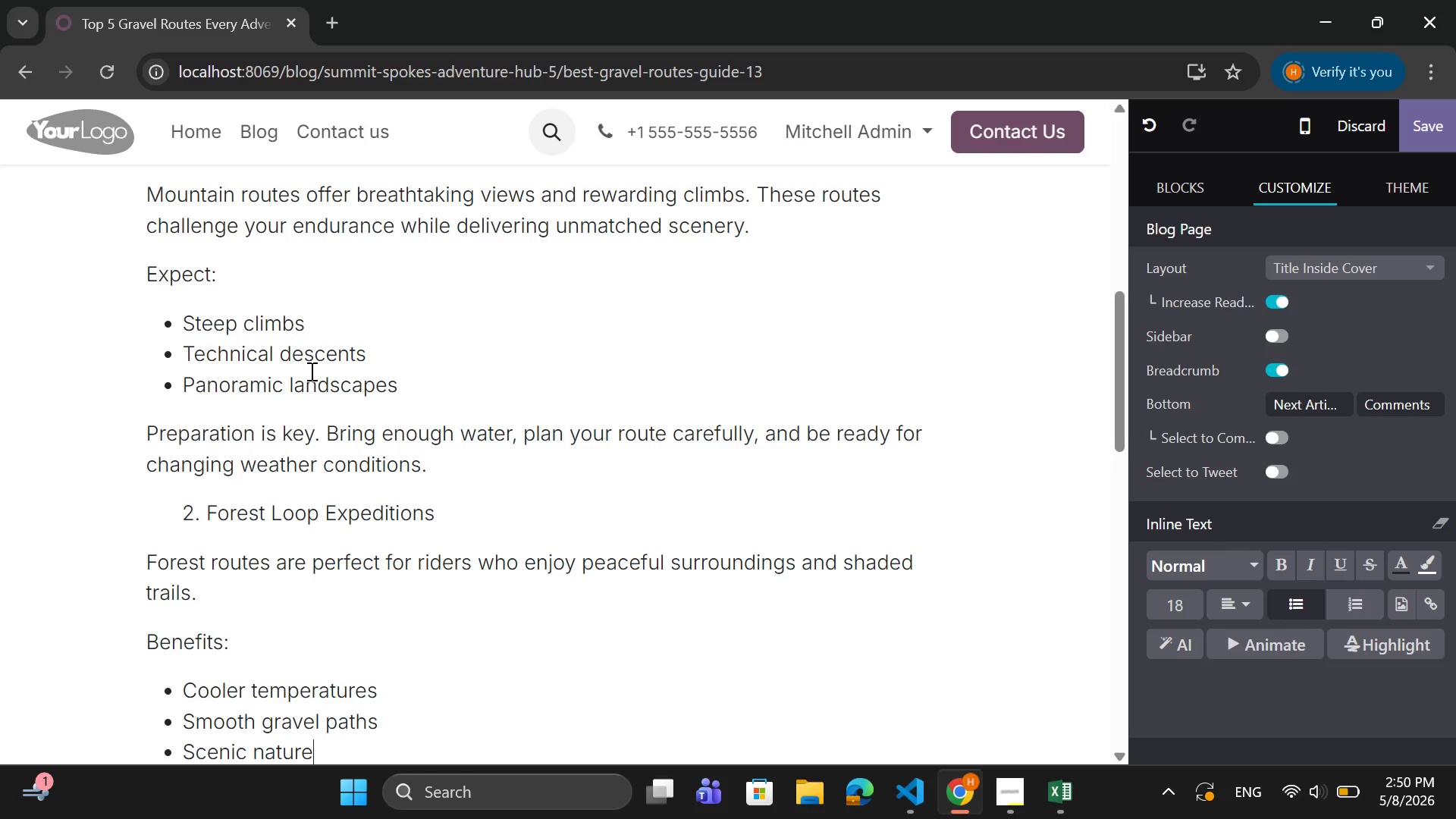 
type(v)
key(Backspace)
type( views)
 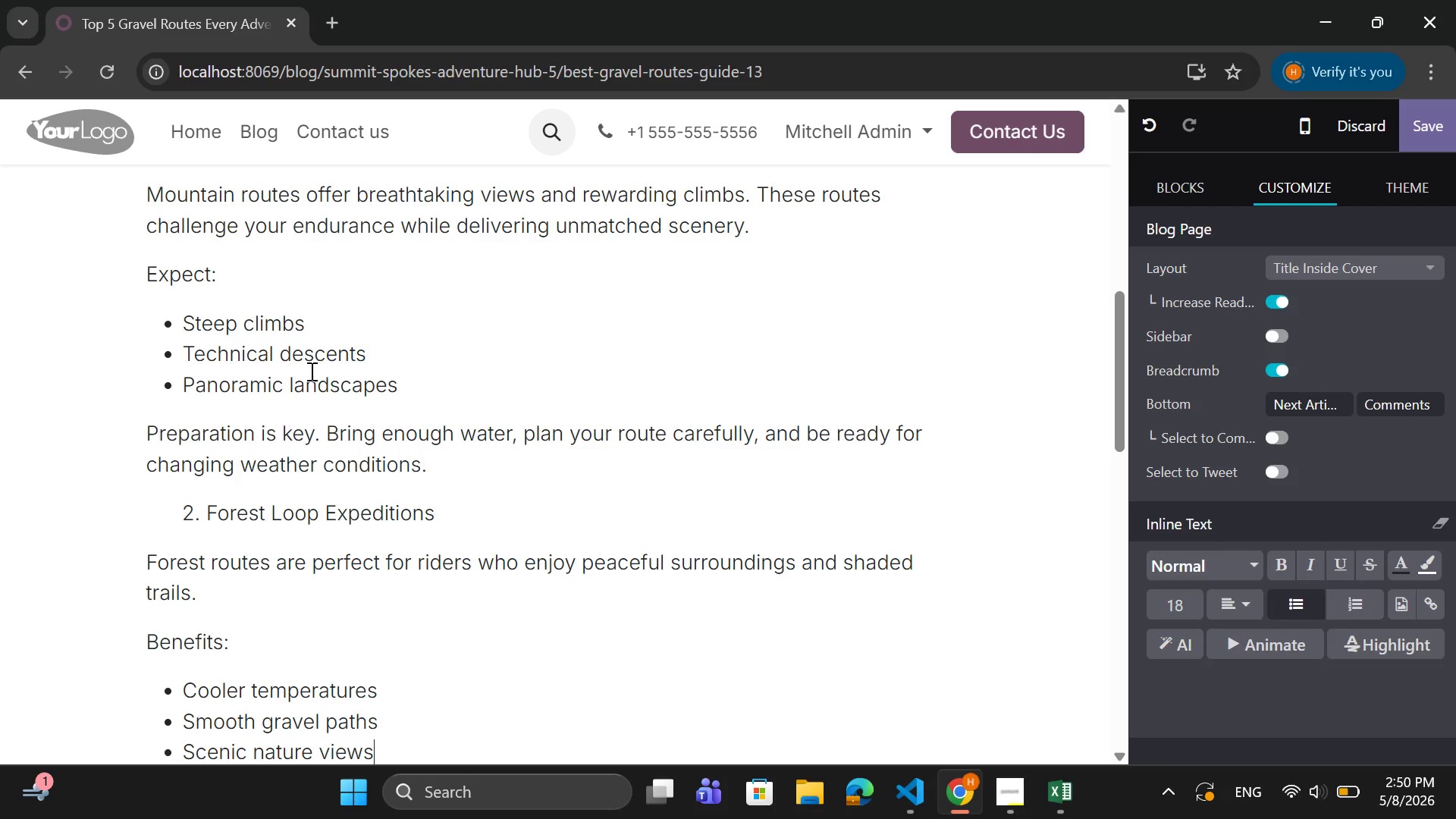 
key(Enter)
 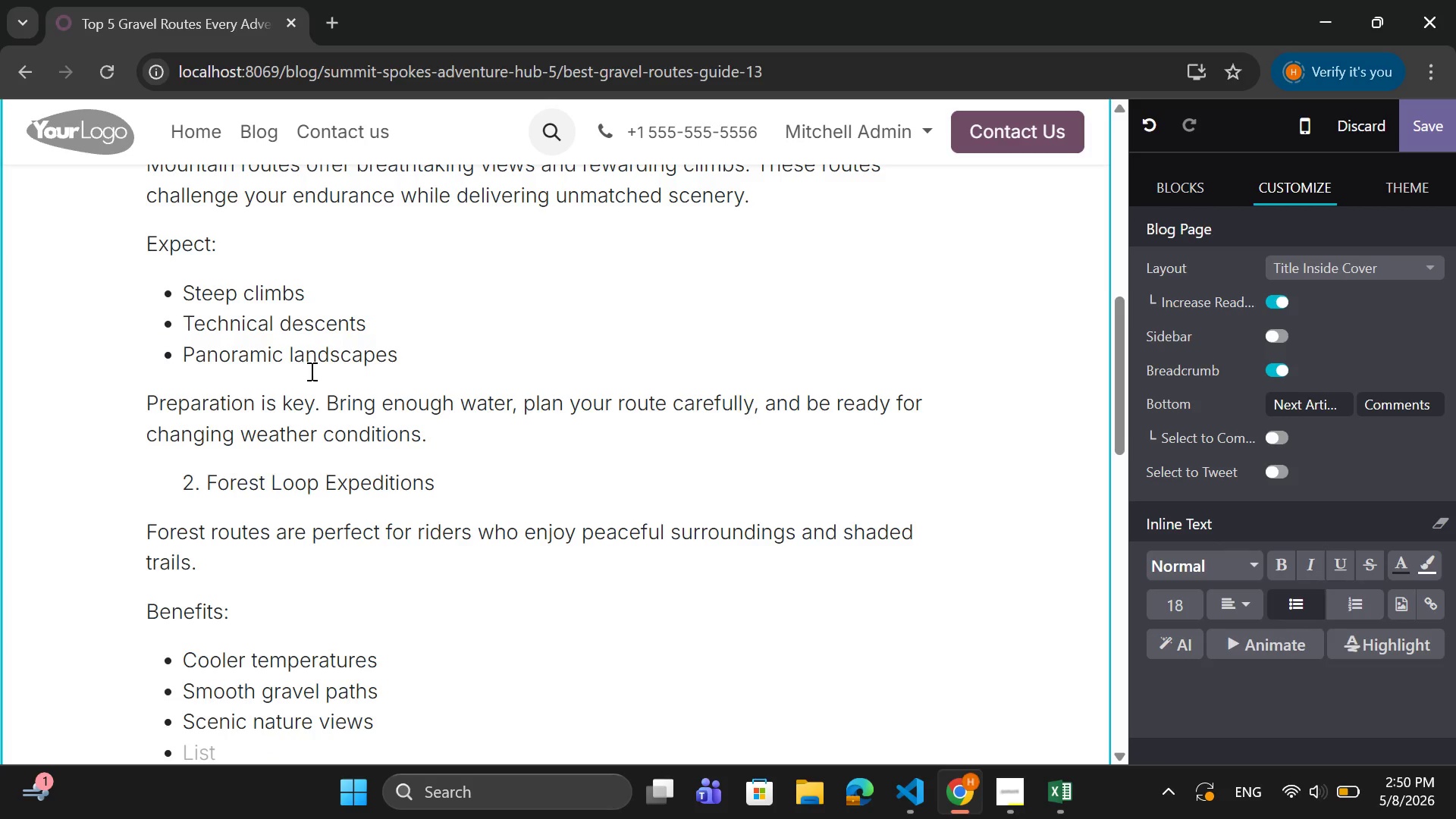 
key(Backspace)
type(These )
 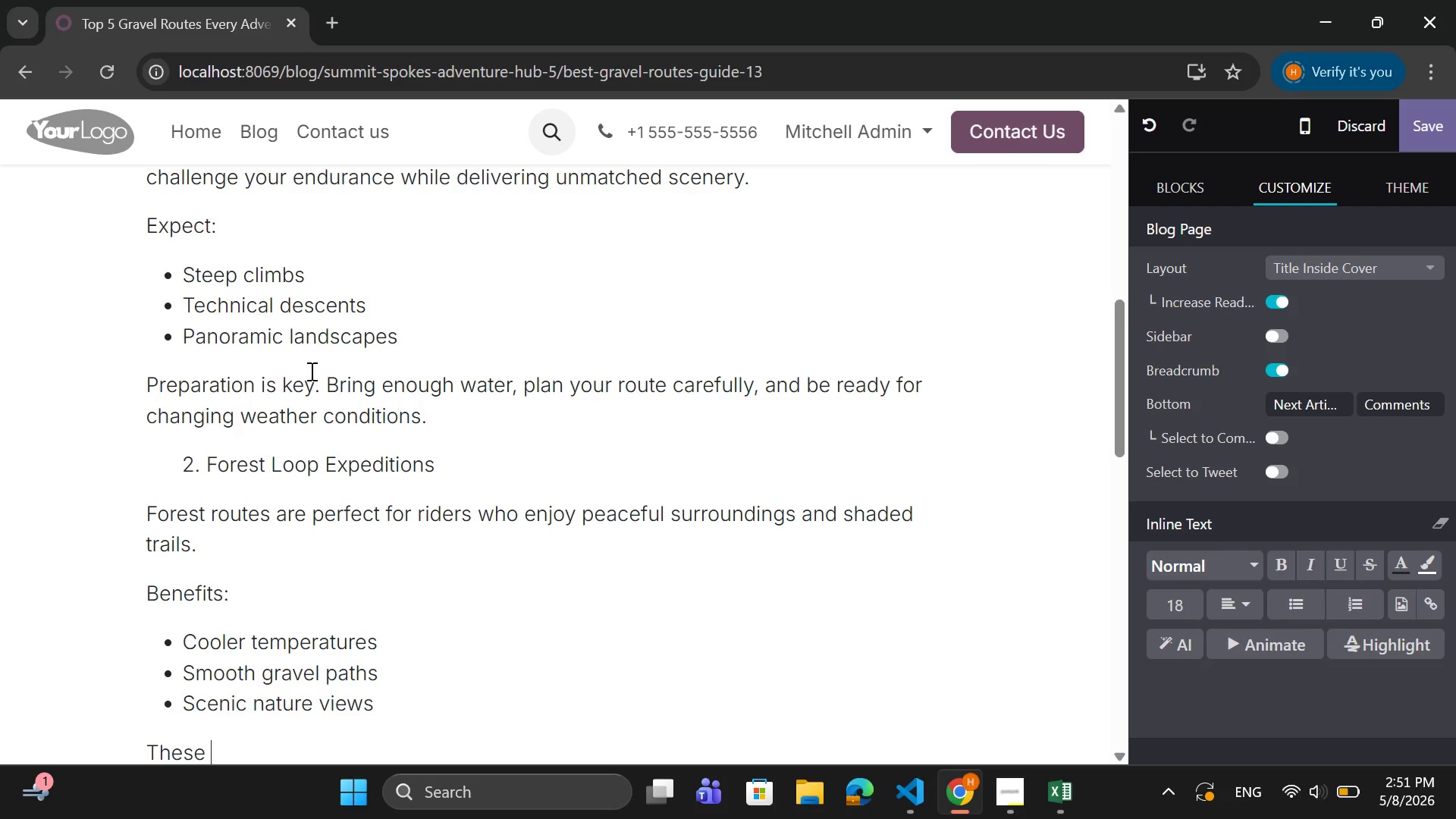 
wait(12.77)
 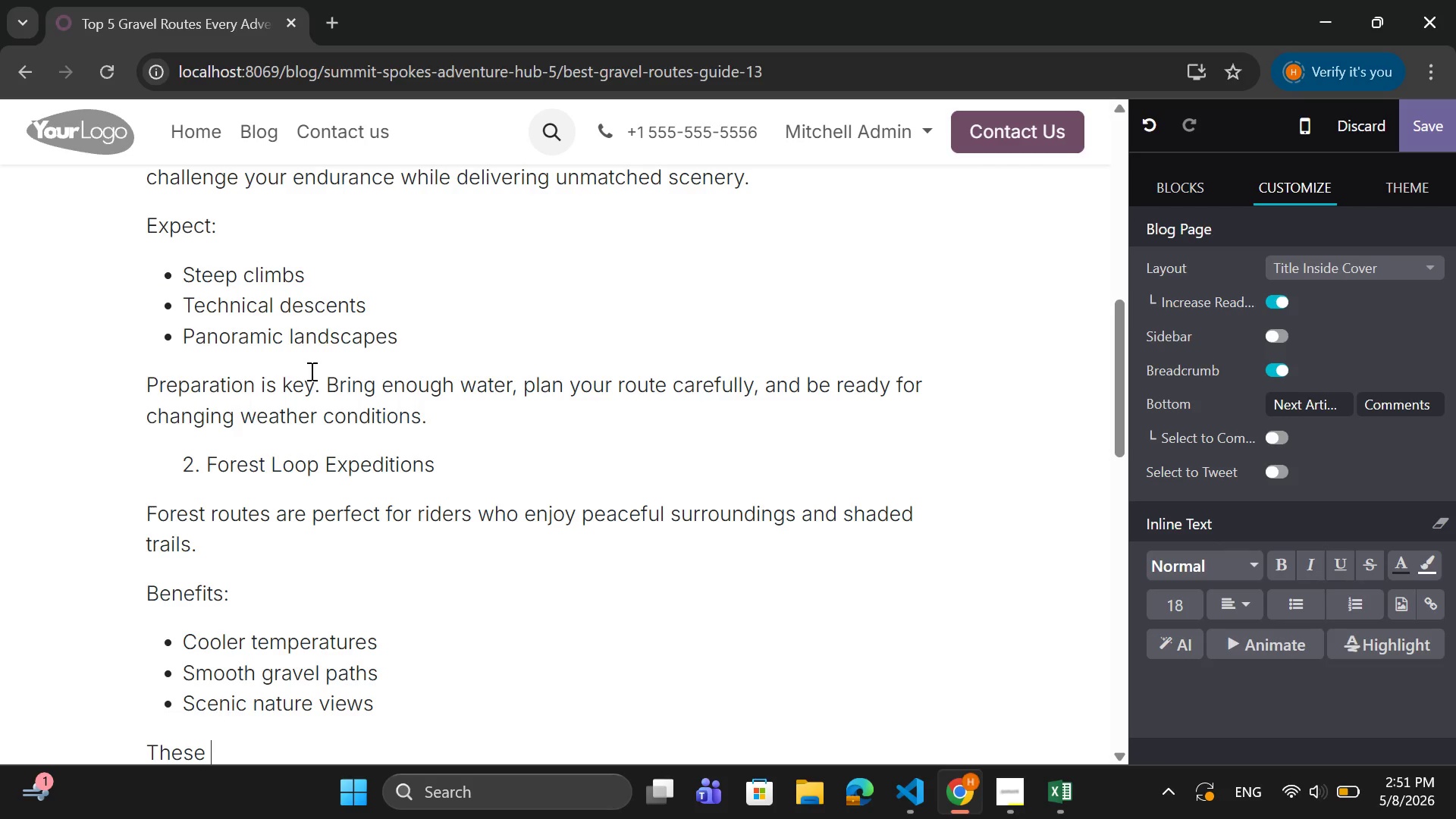 
type(routes)
 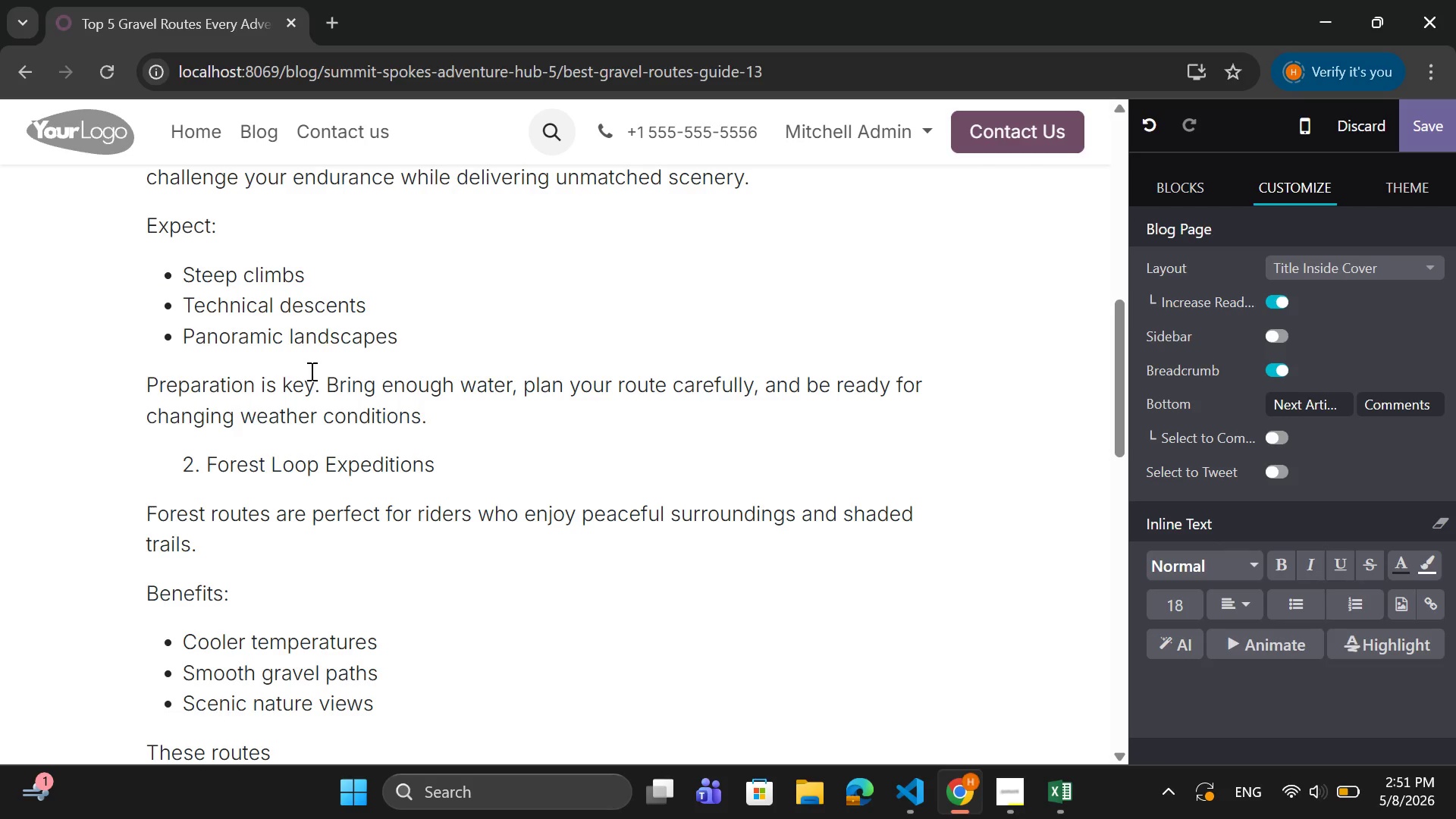 
wait(6.66)
 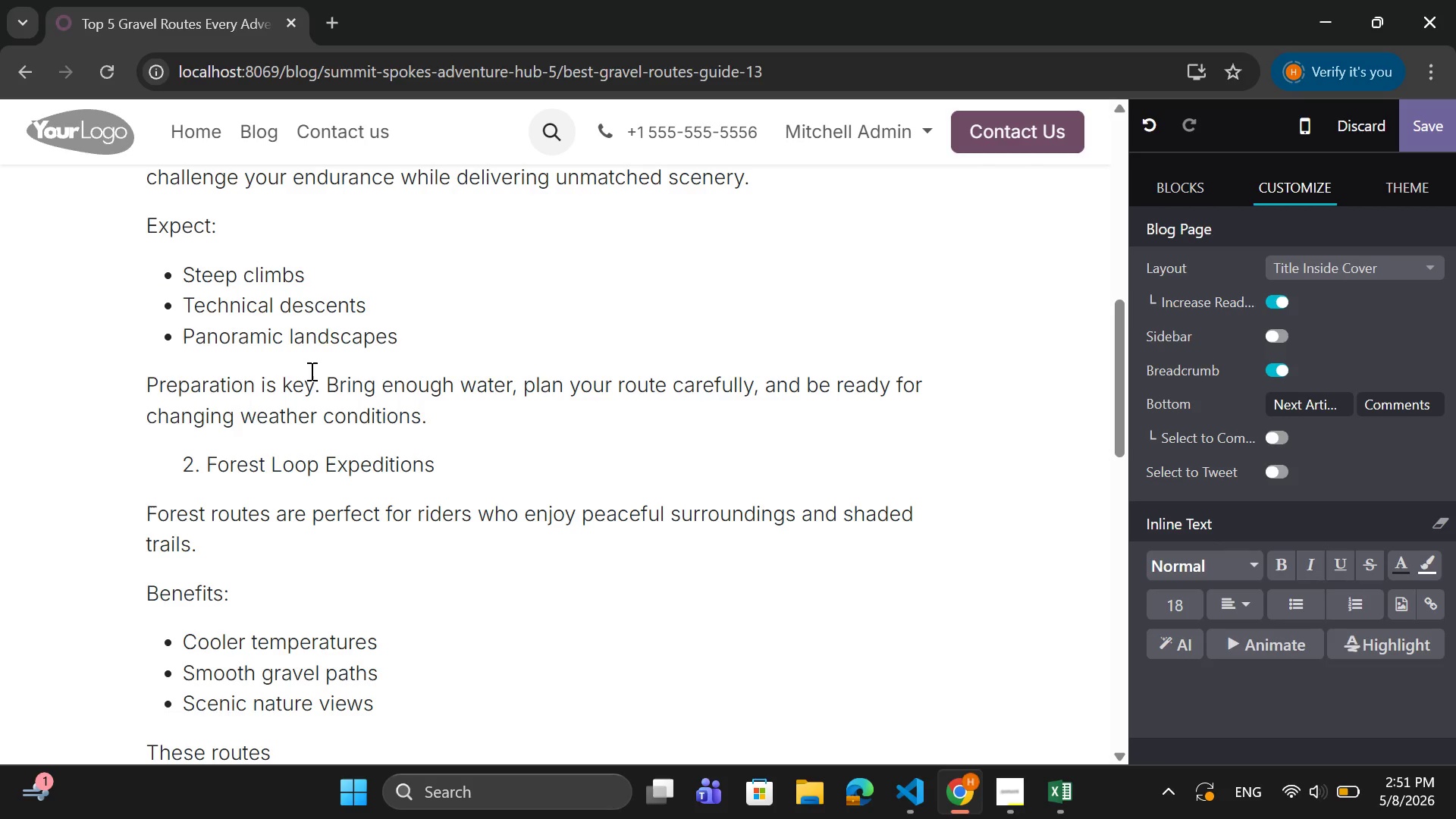 
type( are ideal for long , )
key(Backspace)
key(Backspace)
key(Backspace)
type(, steady rides)
 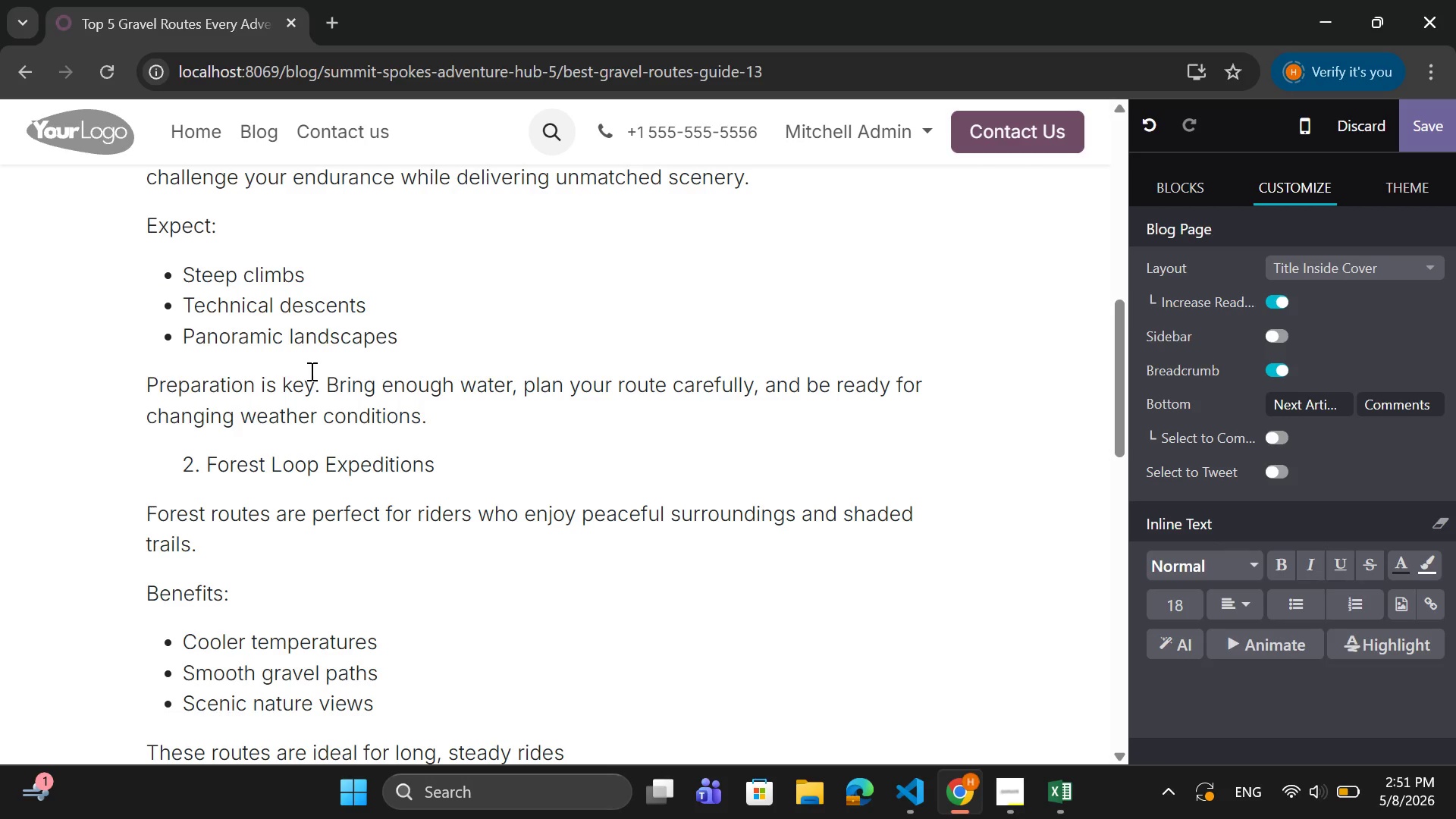 
type( with minni)
key(Backspace)
key(Backspace)
type(imal traffo)
key(Backspace)
type(ic interruptions)
 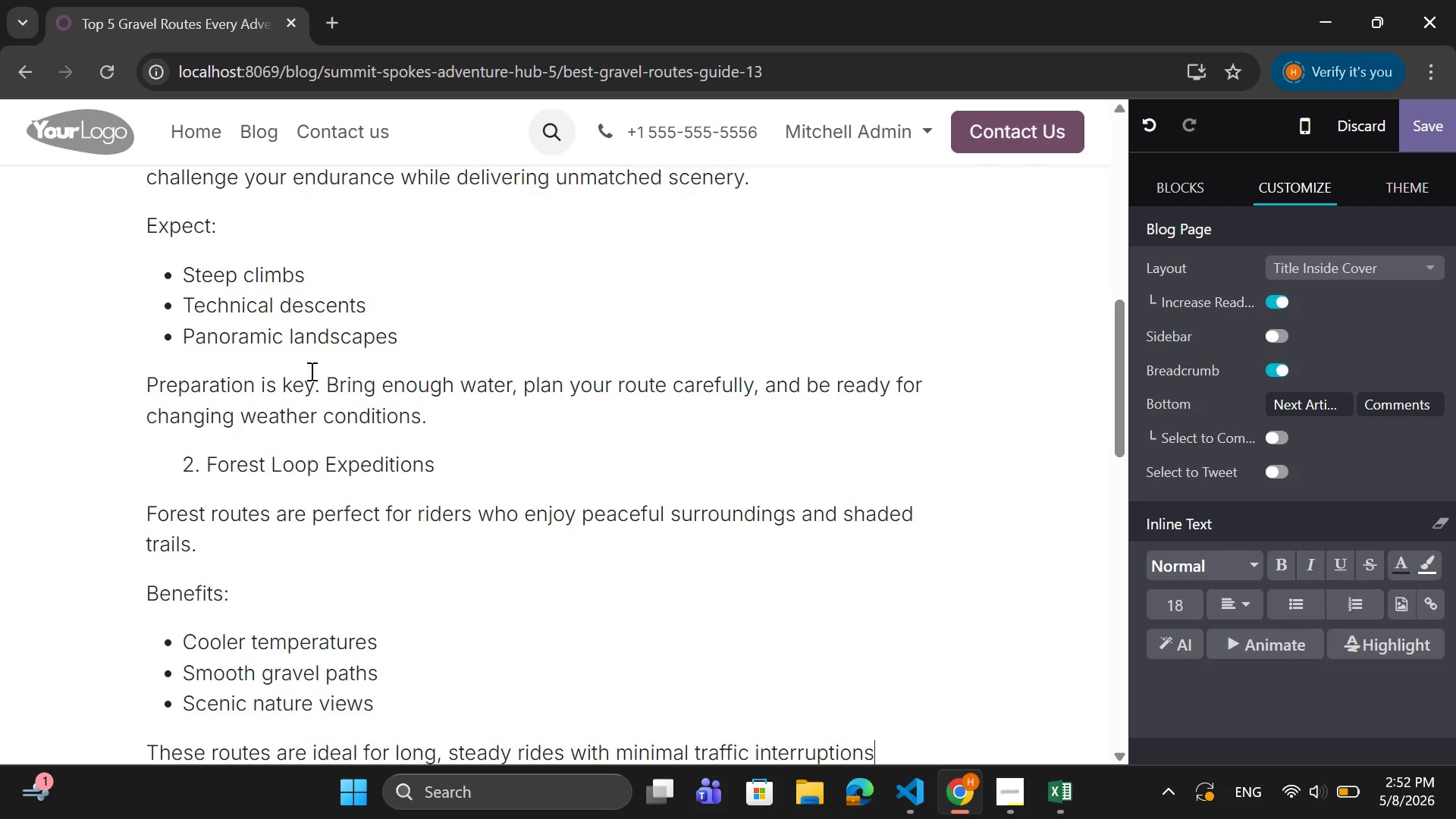 
key(Period)
 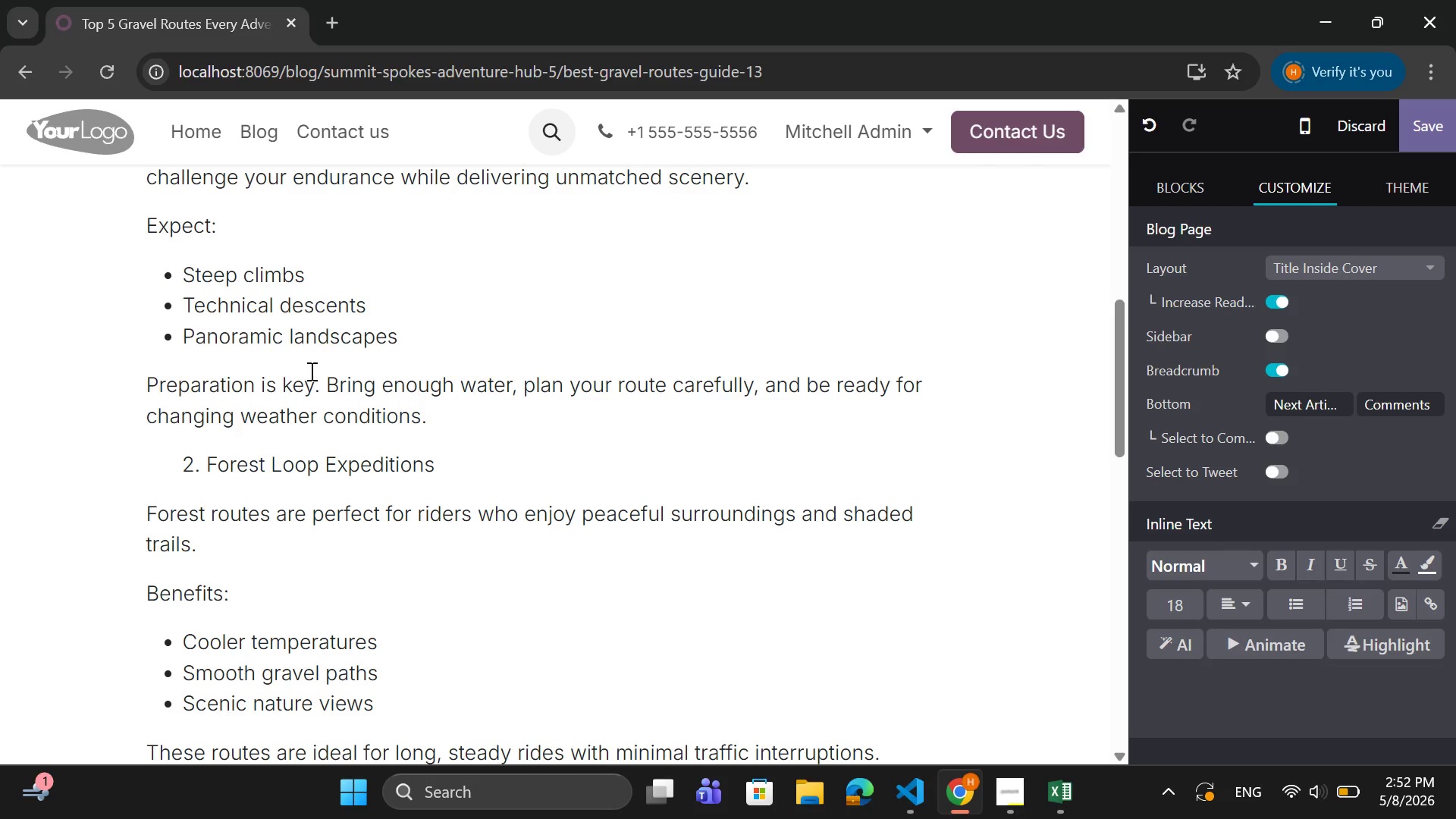 
key(Enter)
 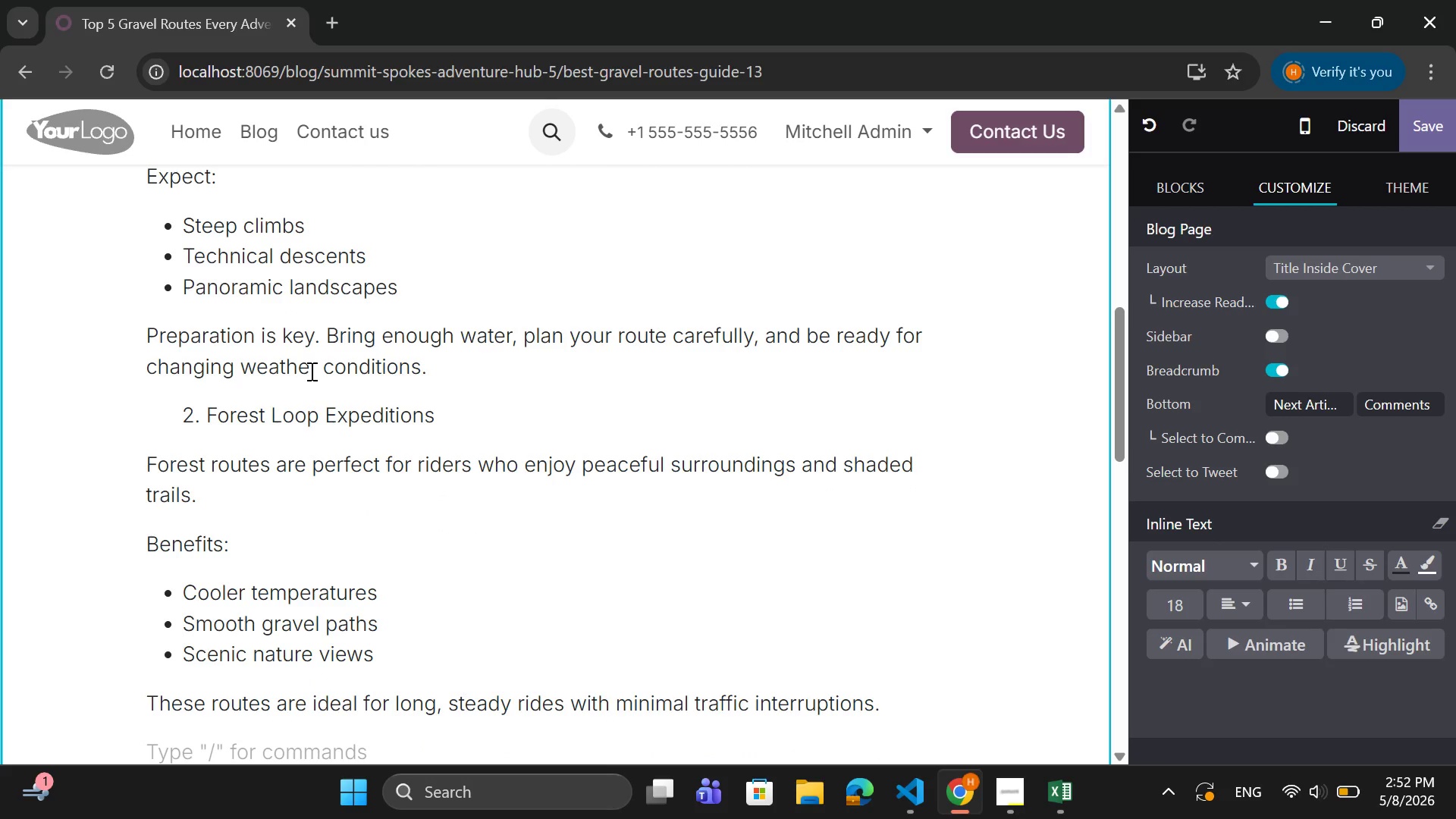 
key(Tab)
 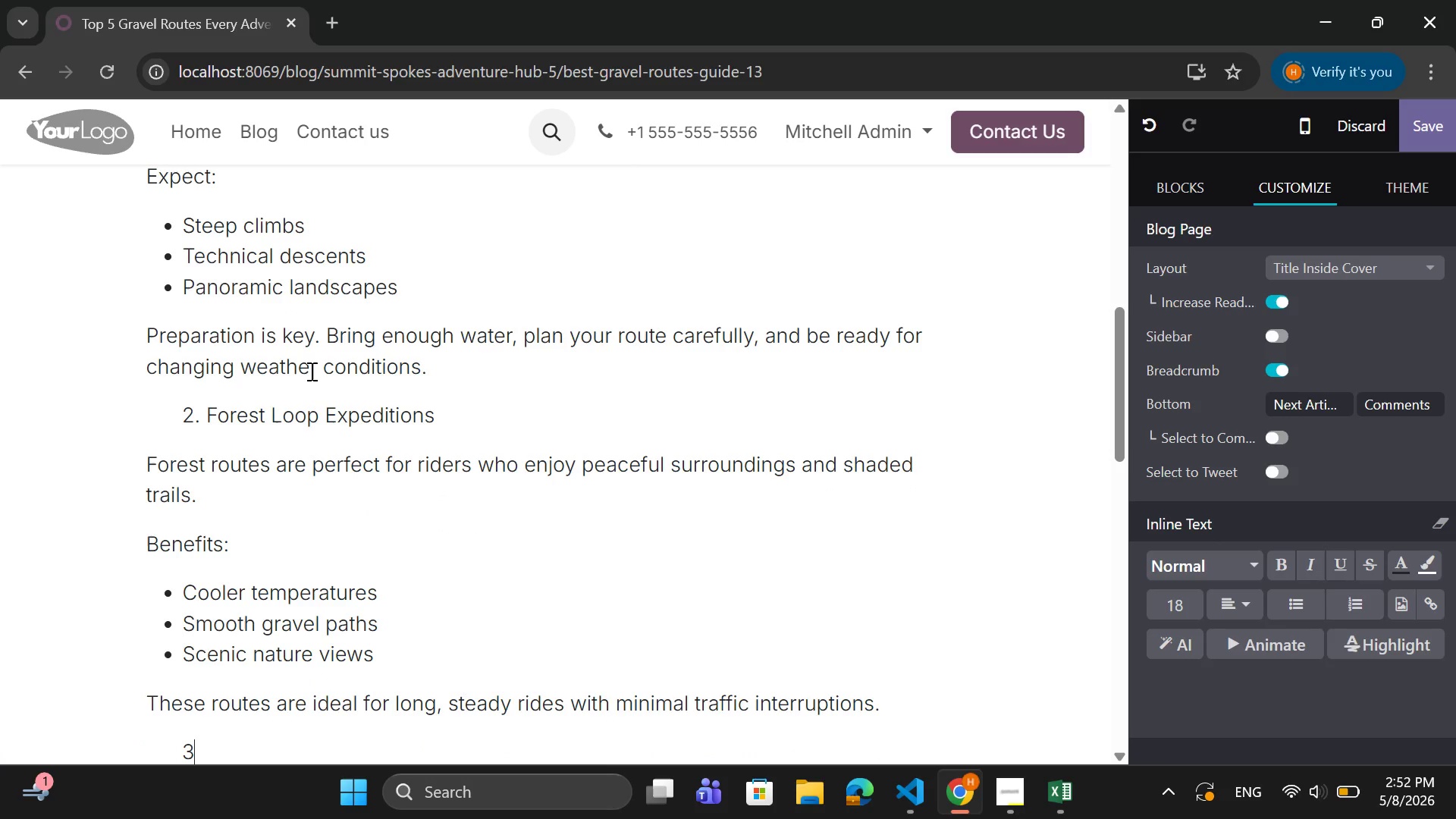 
key(3)
 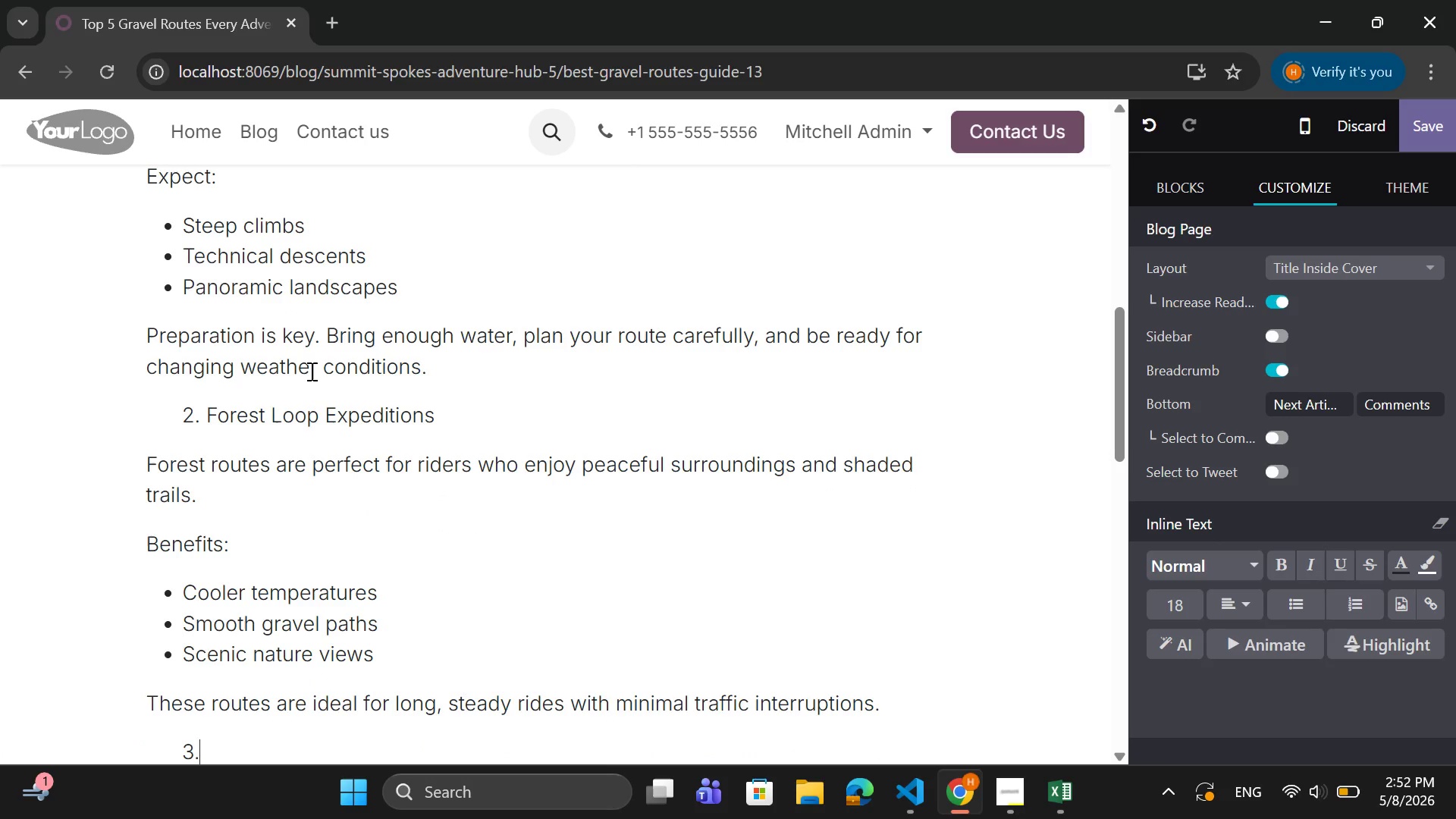 
key(Period)
 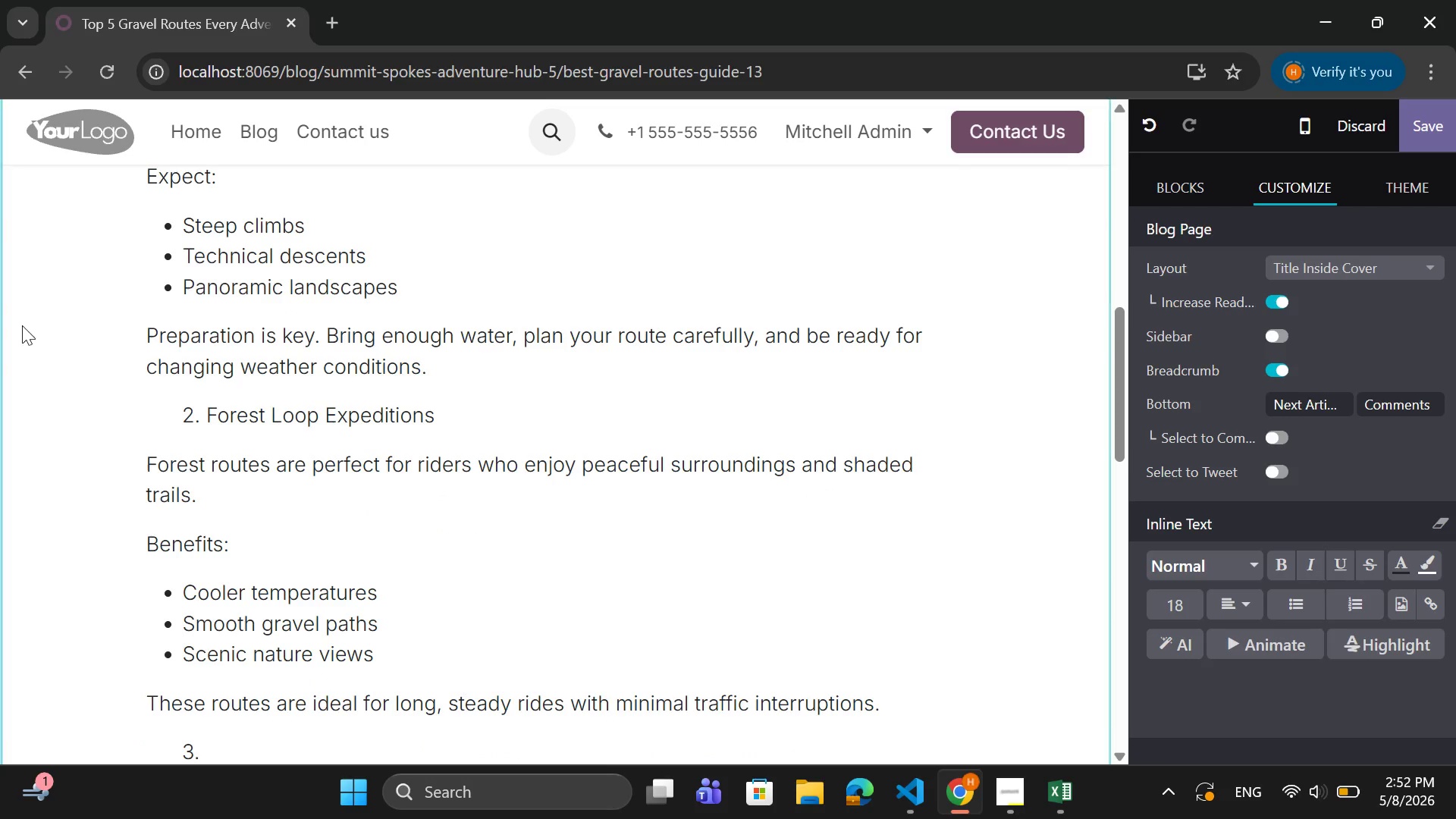 
scroll: coordinate [326, 317], scroll_direction: up, amount: 5.0
 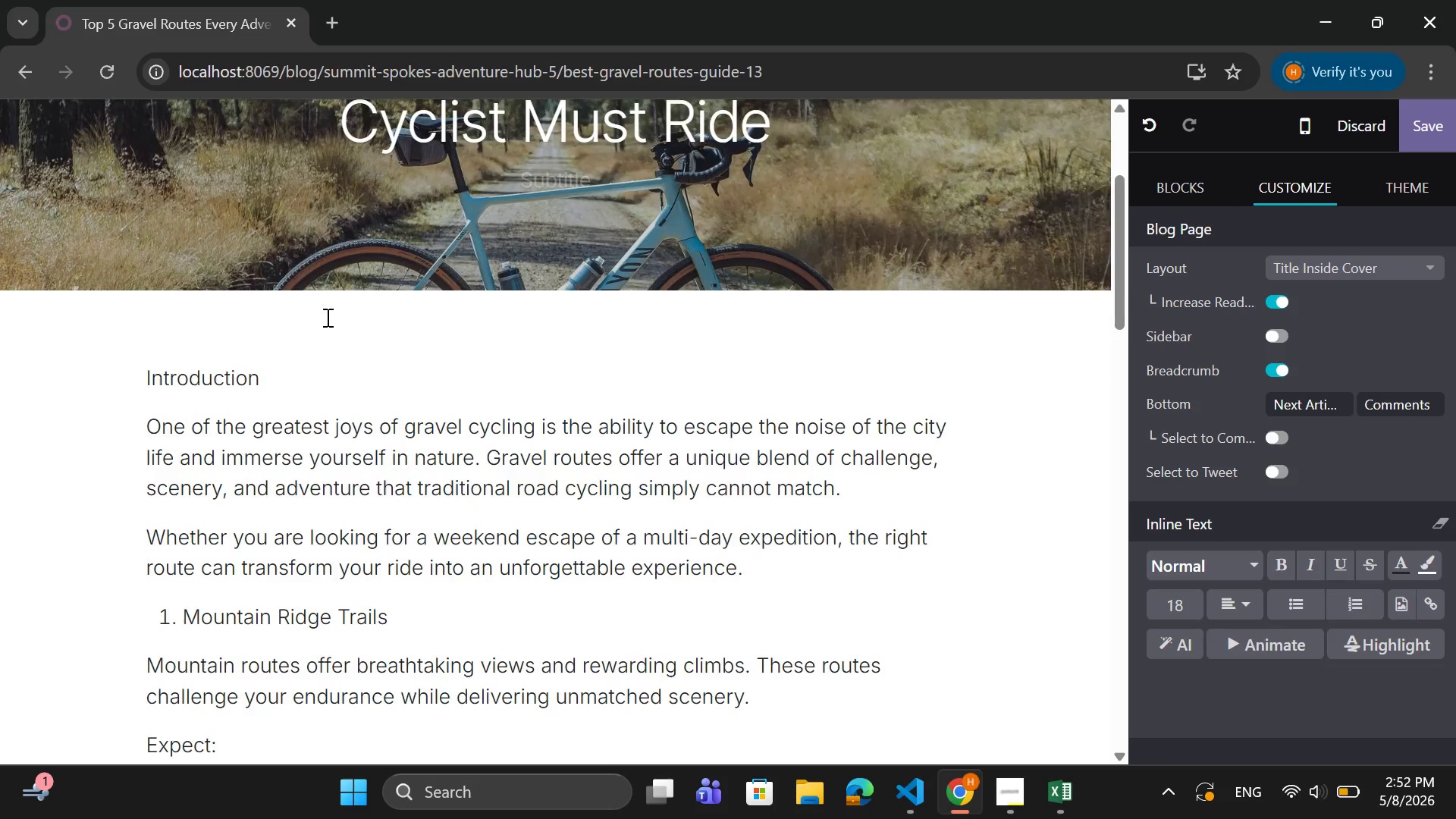 
scroll: coordinate [327, 317], scroll_direction: down, amount: 6.0
 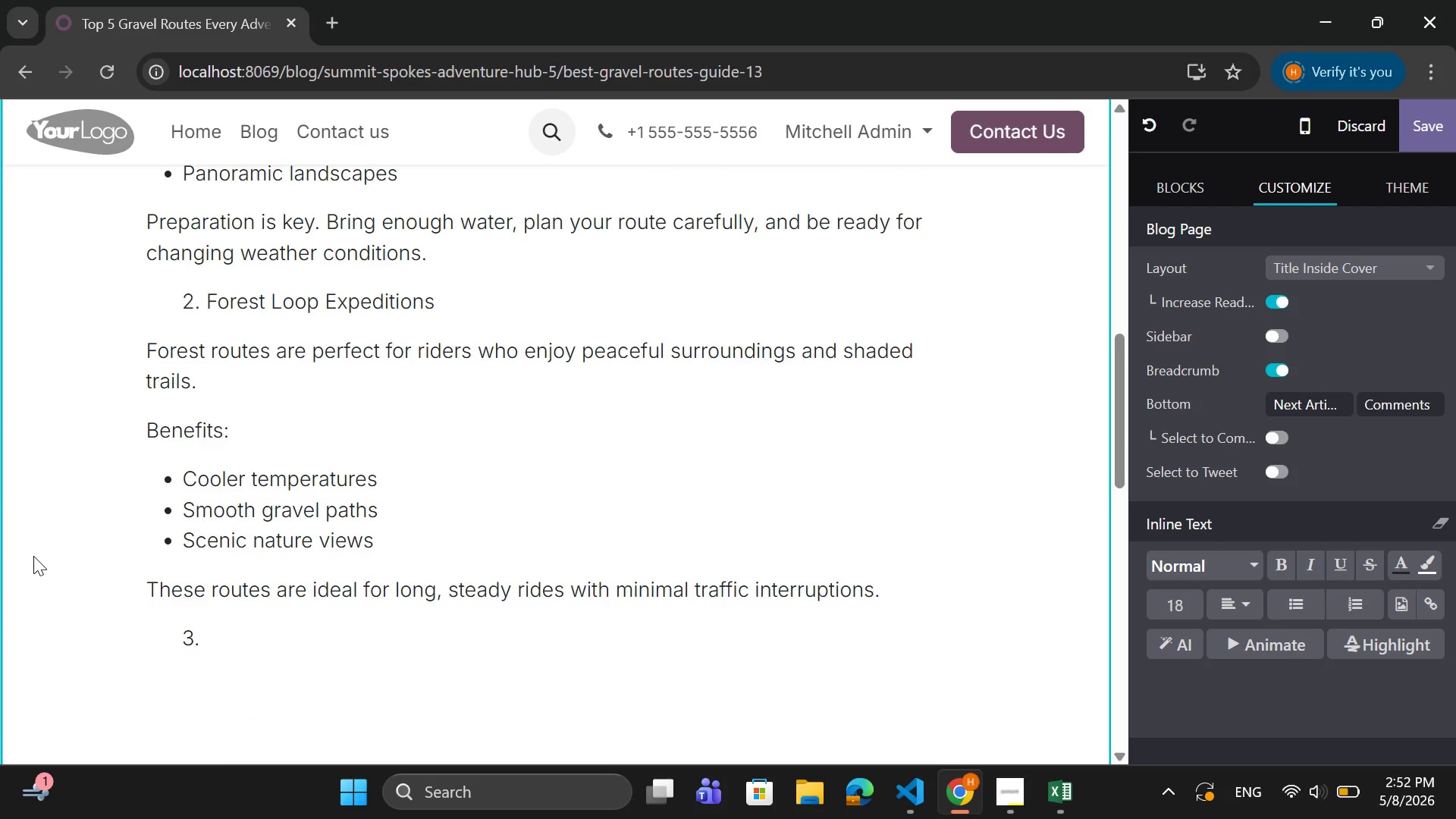 
type(D)
key(Backspace)
type( Dessert Gravel paths)
 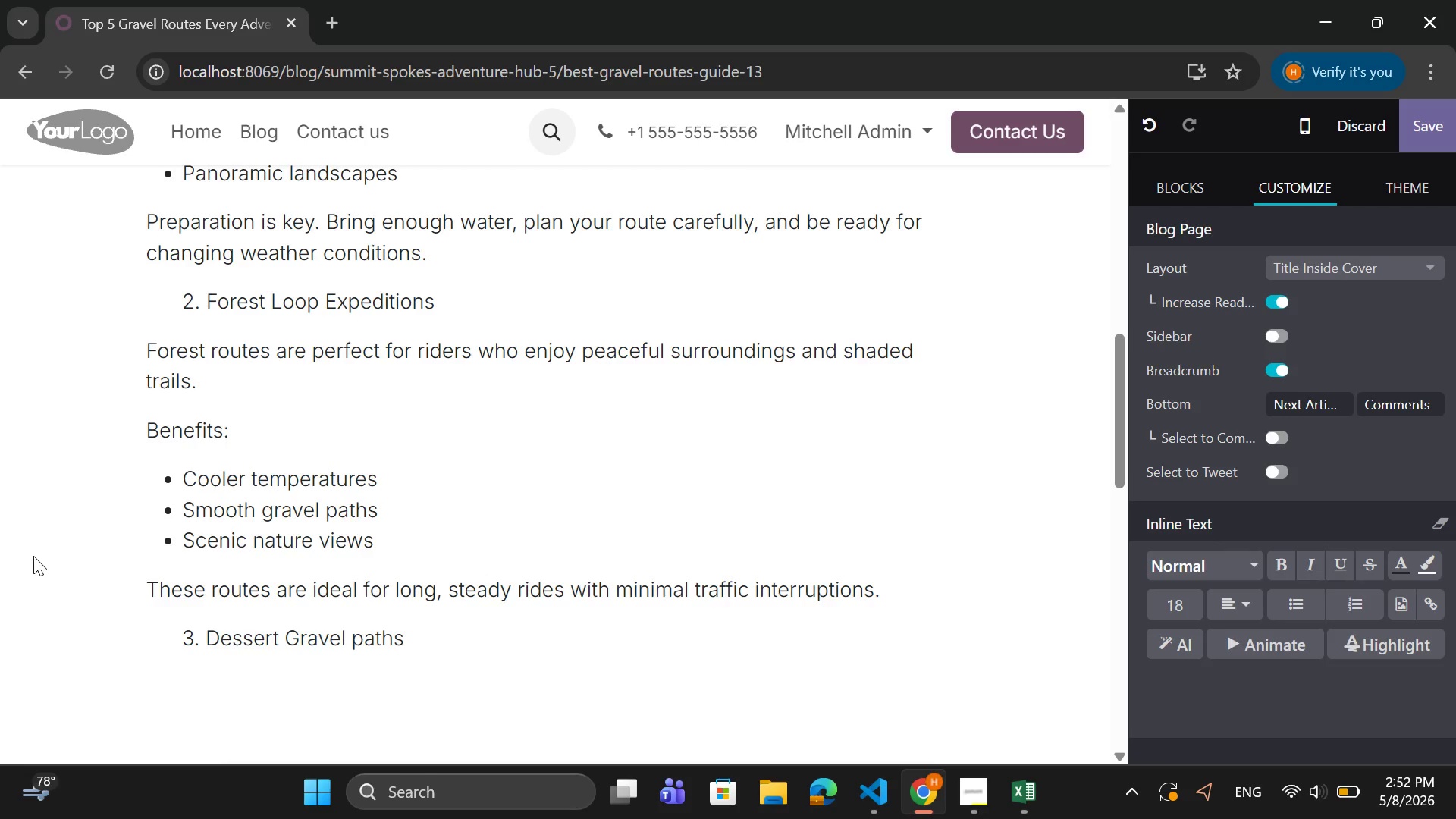 
key(Enter)
 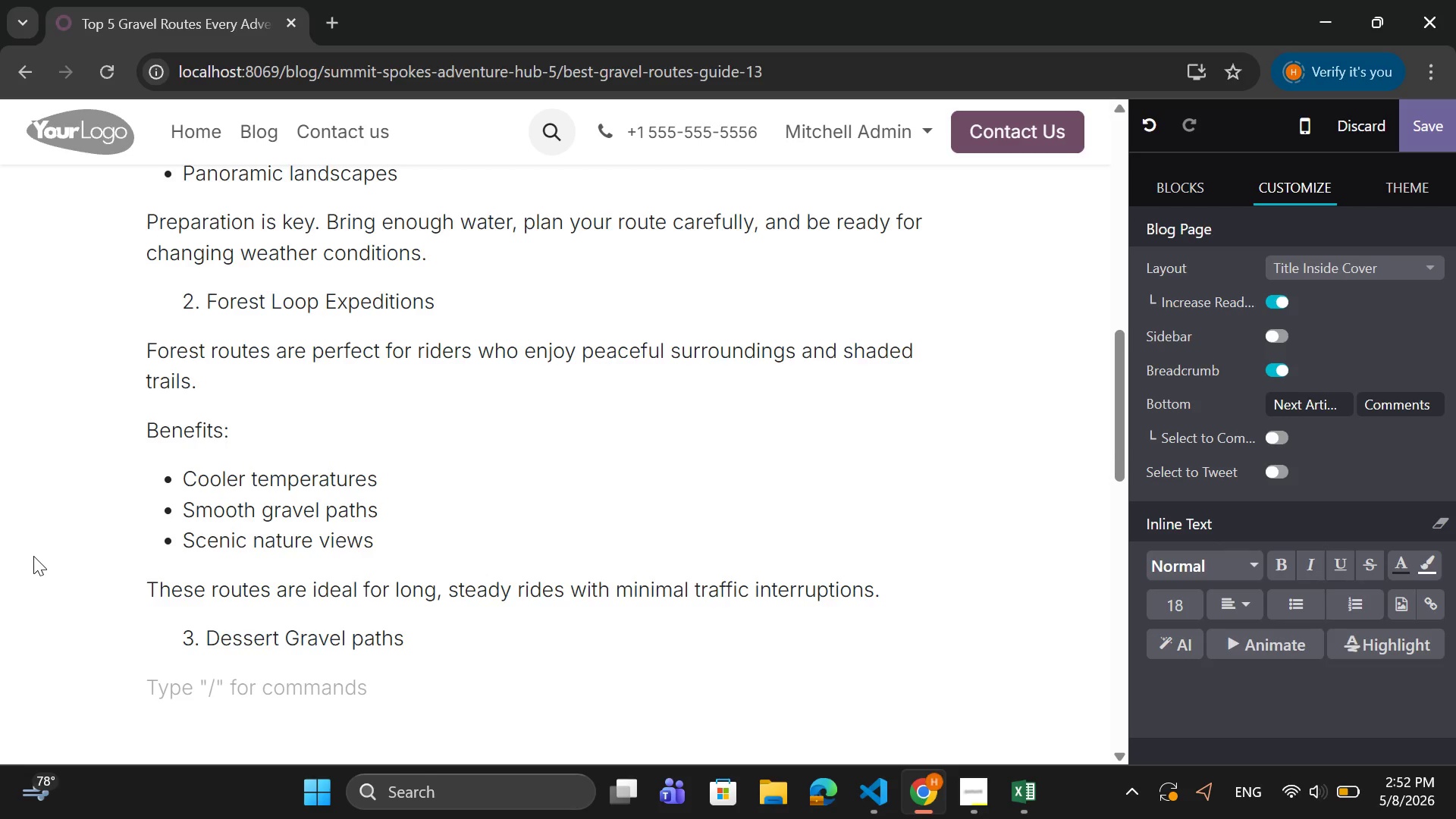 
type(Desert routes provide a completely different experience. Open landscapes and ed)
key(Backspace)
type(ndles horizond)
key(Backspace)
type(s create a sense of r)
key(Backspace)
type(freedon)
key(Backspace)
type(m unlike anyother)
 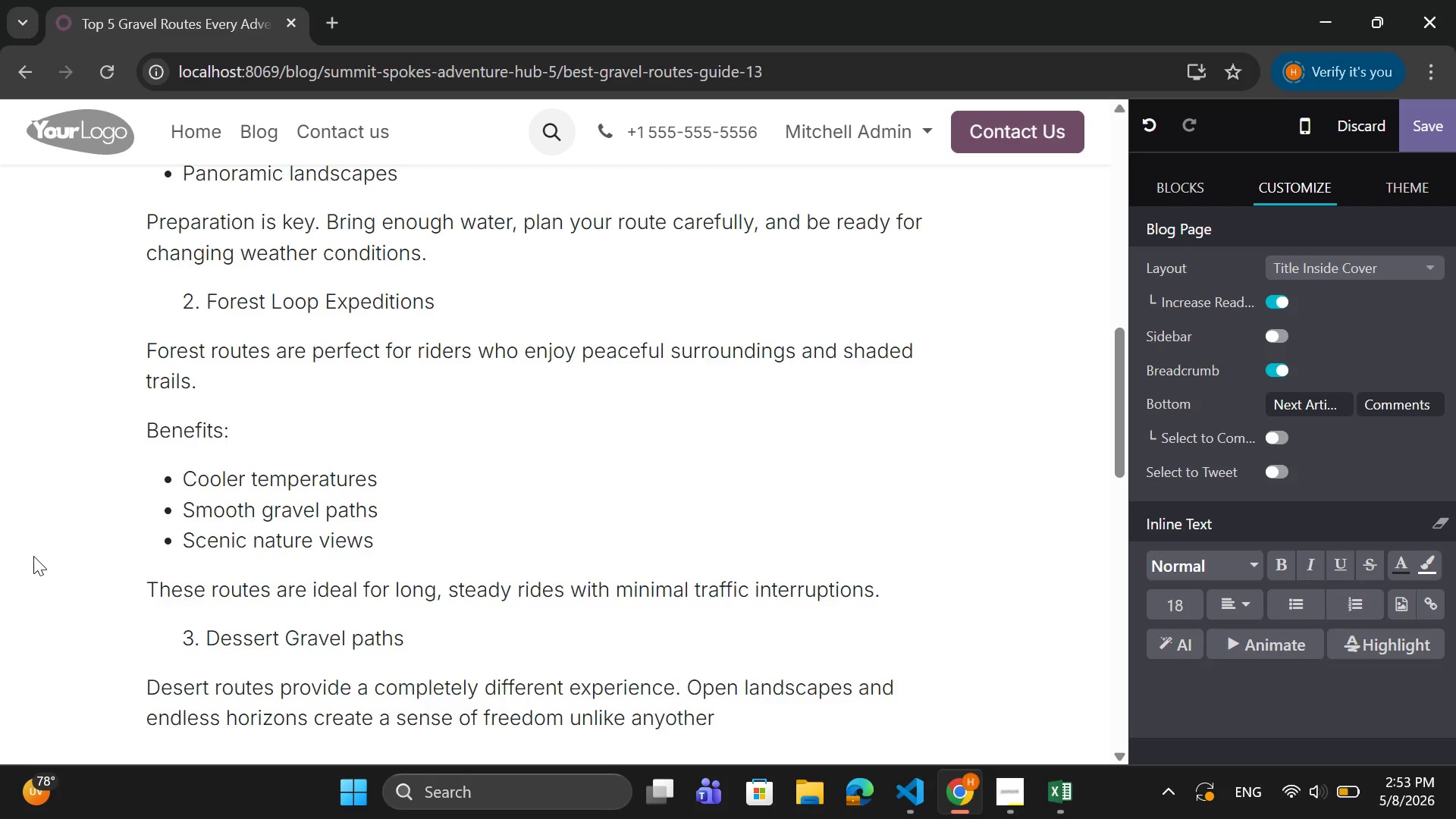 
key(ArrowLeft)
 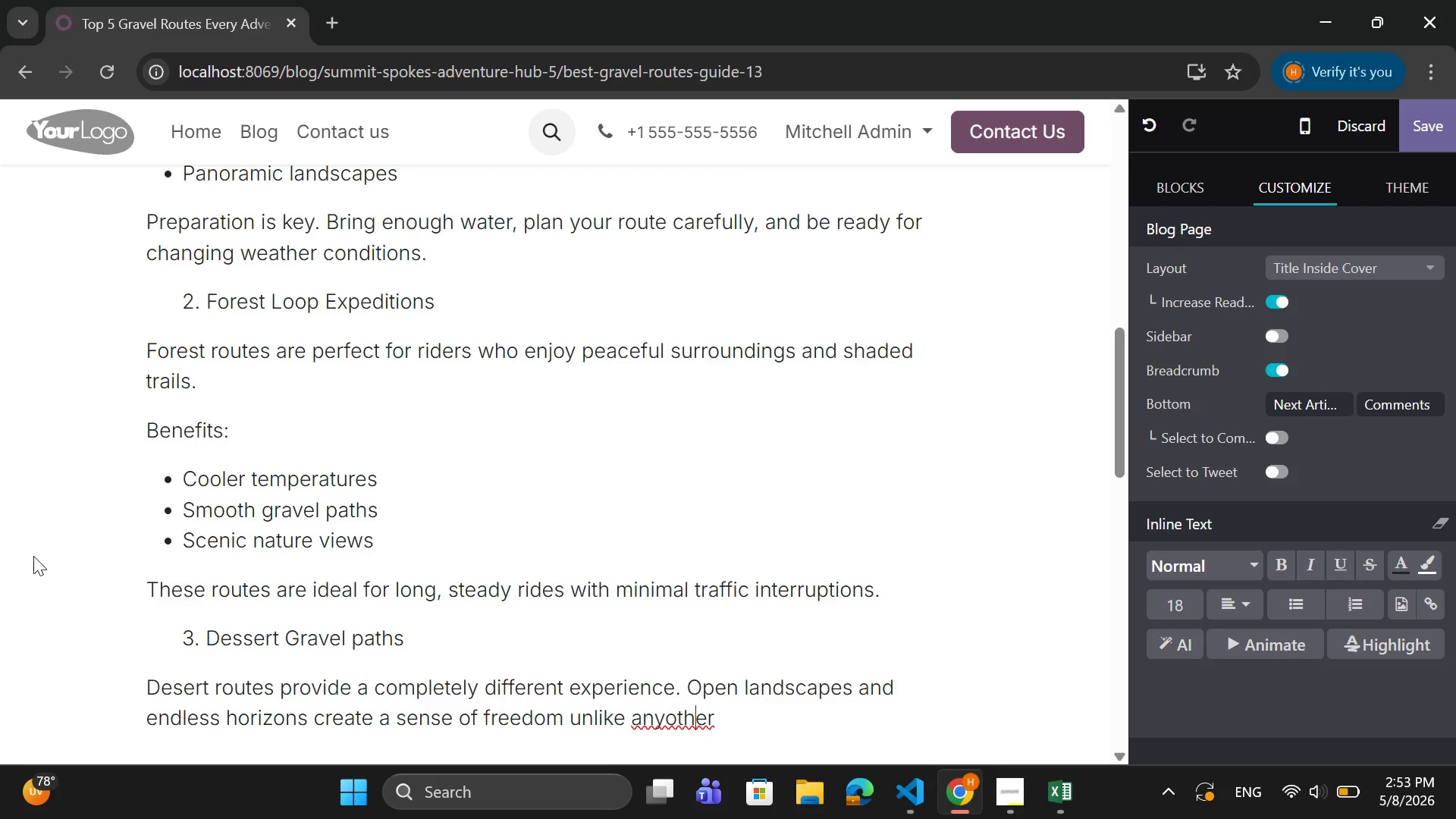 
key(ArrowLeft)
 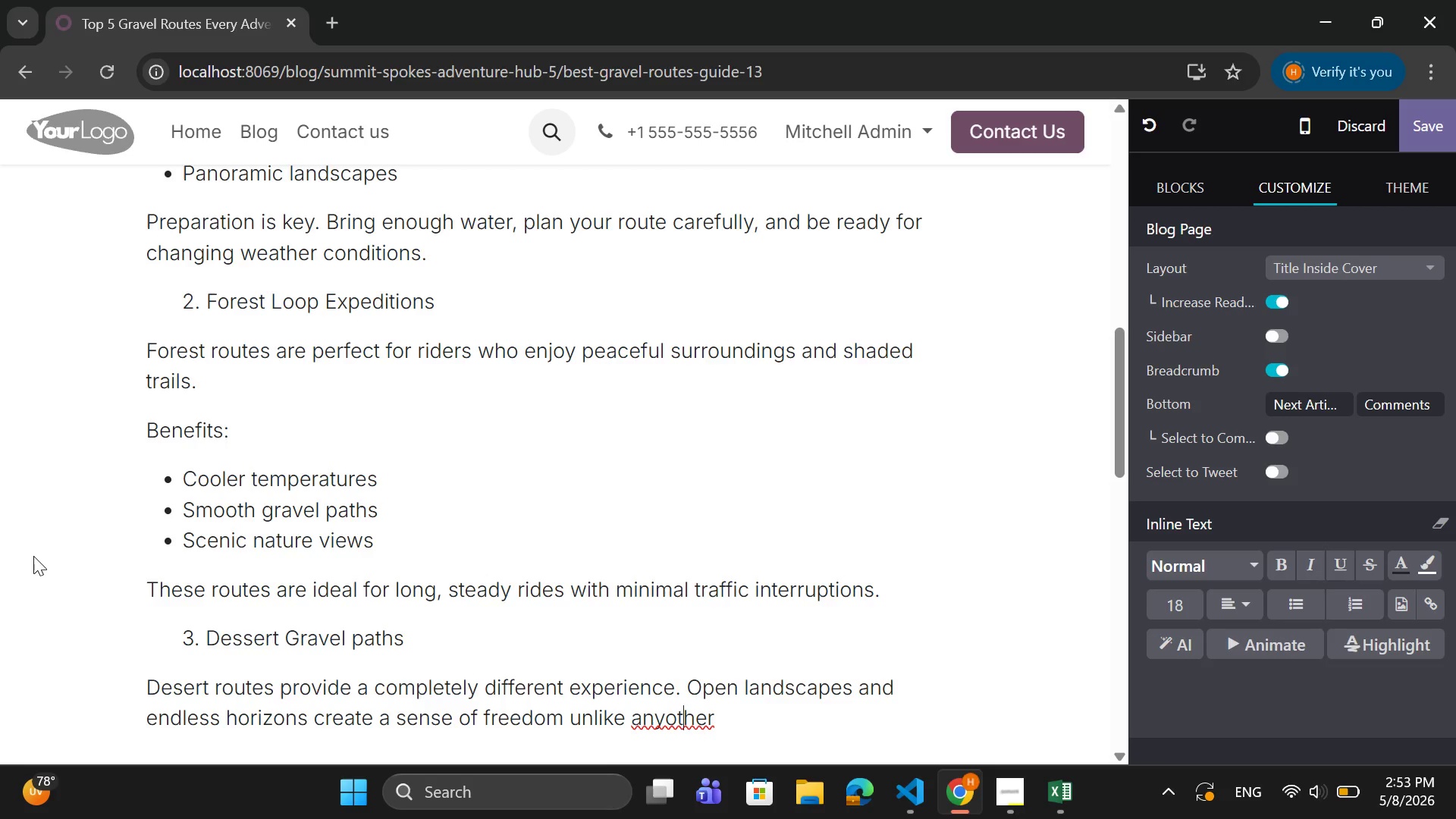 
key(ArrowLeft)
 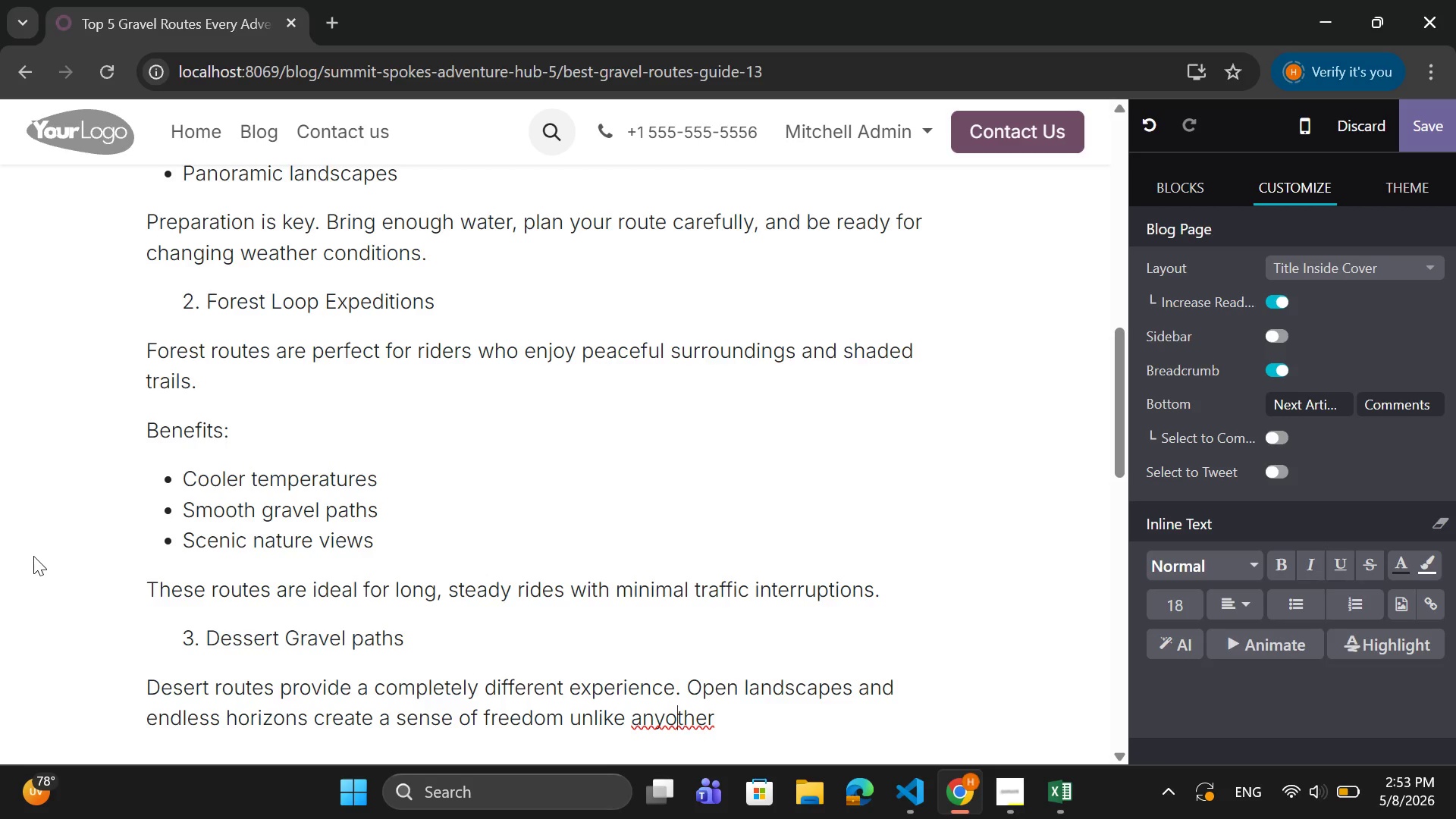 
key(ArrowLeft)
 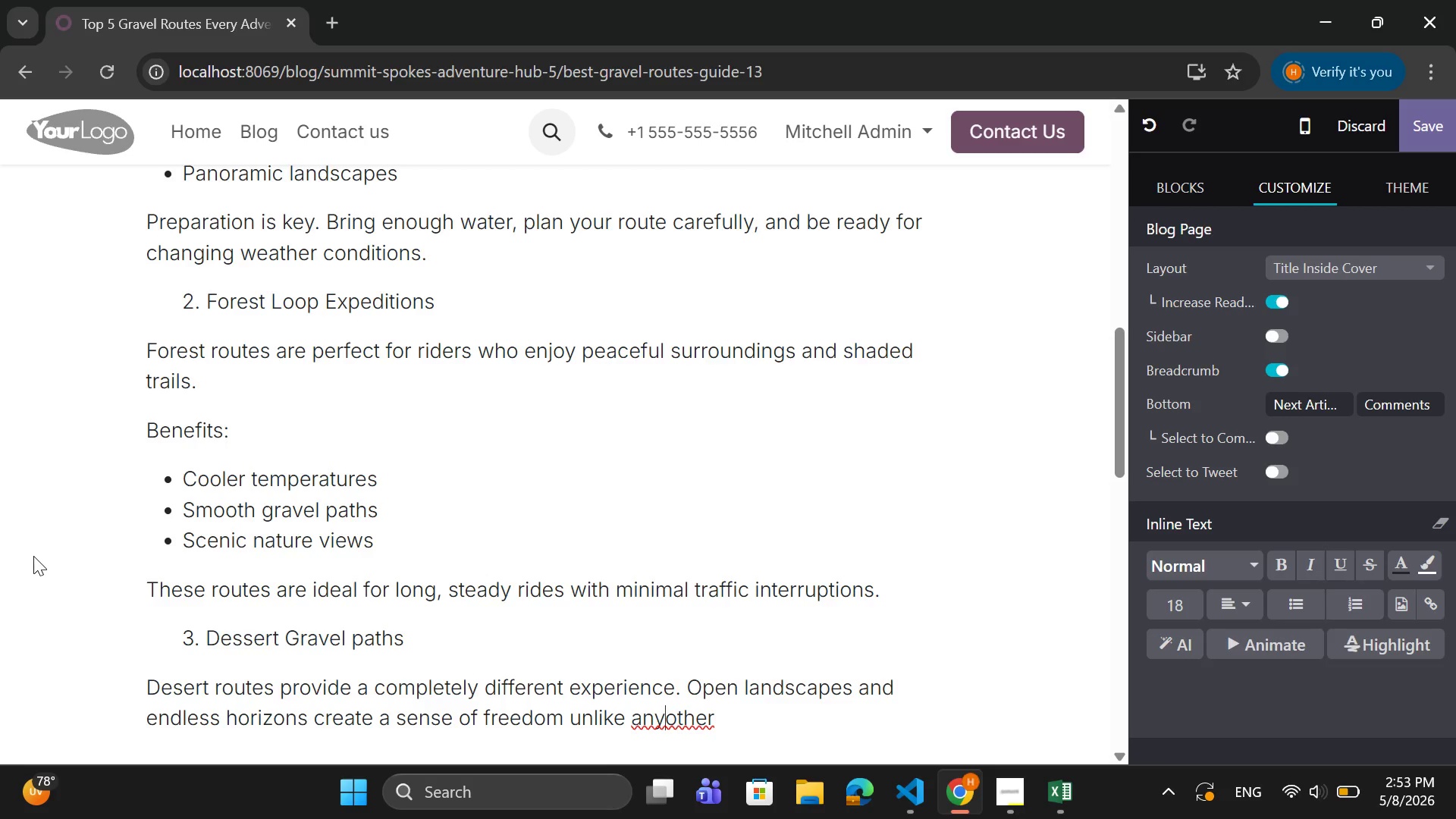 
key(ArrowLeft)
 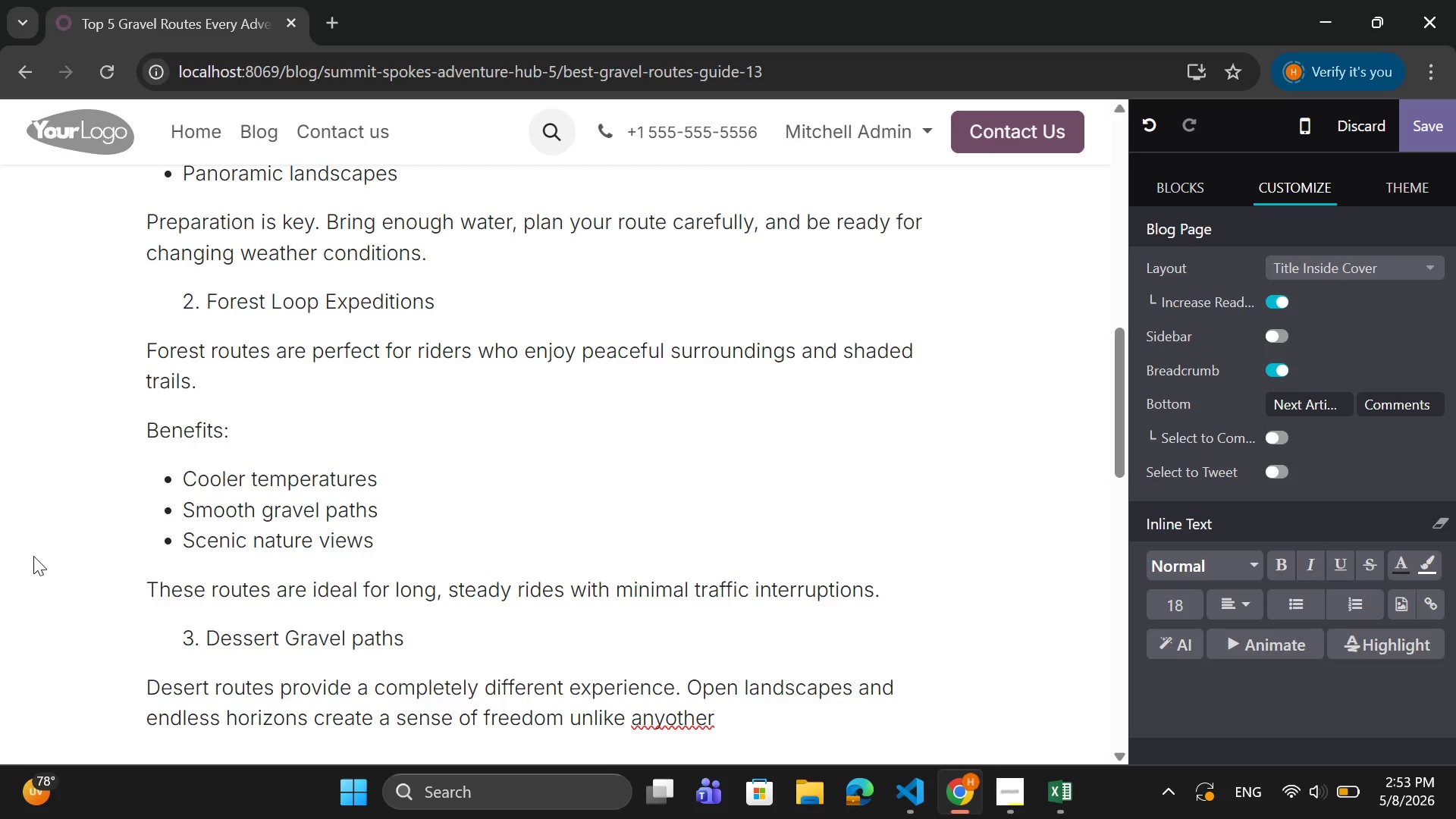 
key(Space)
 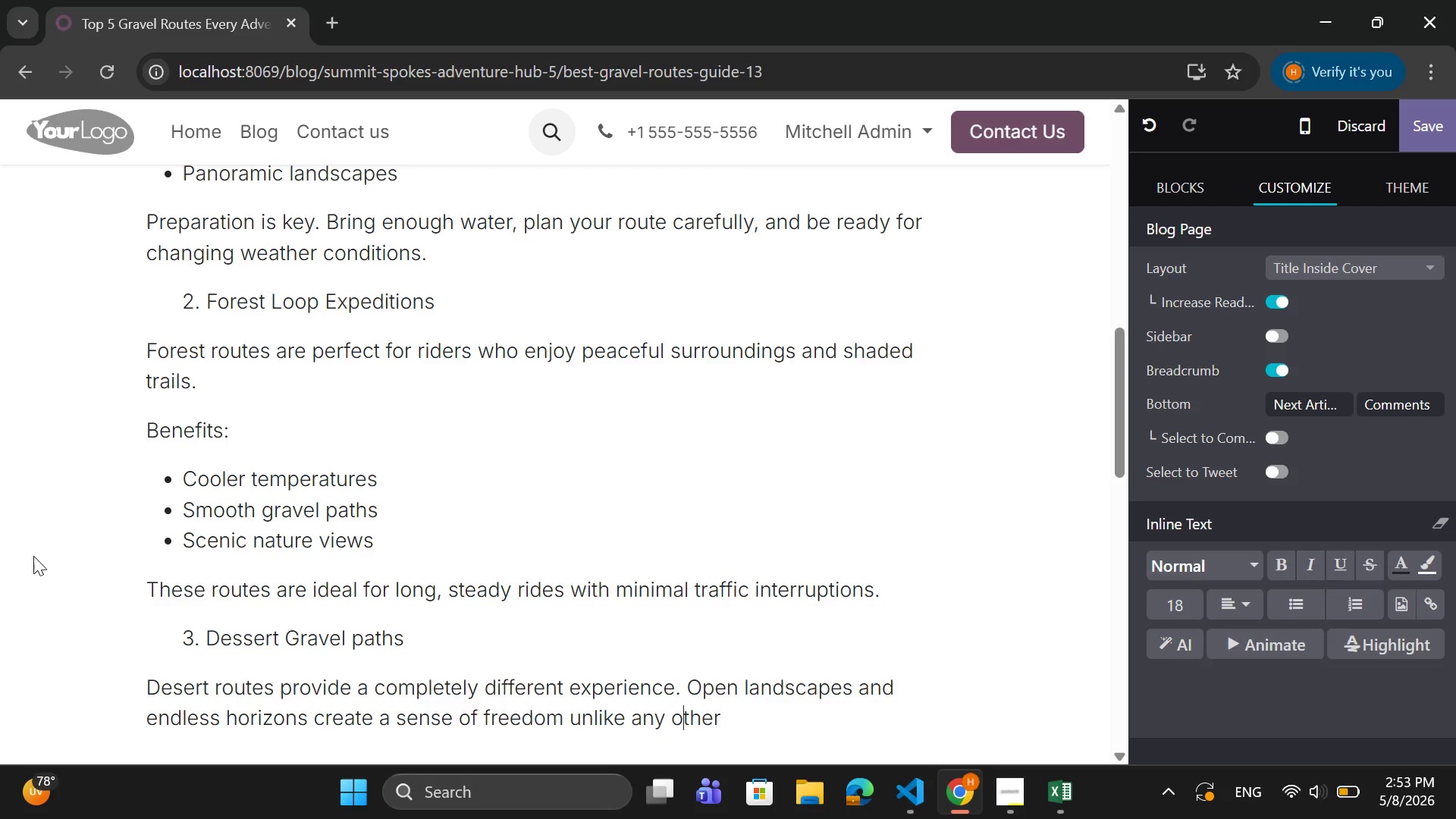 
key(ArrowRight)
 